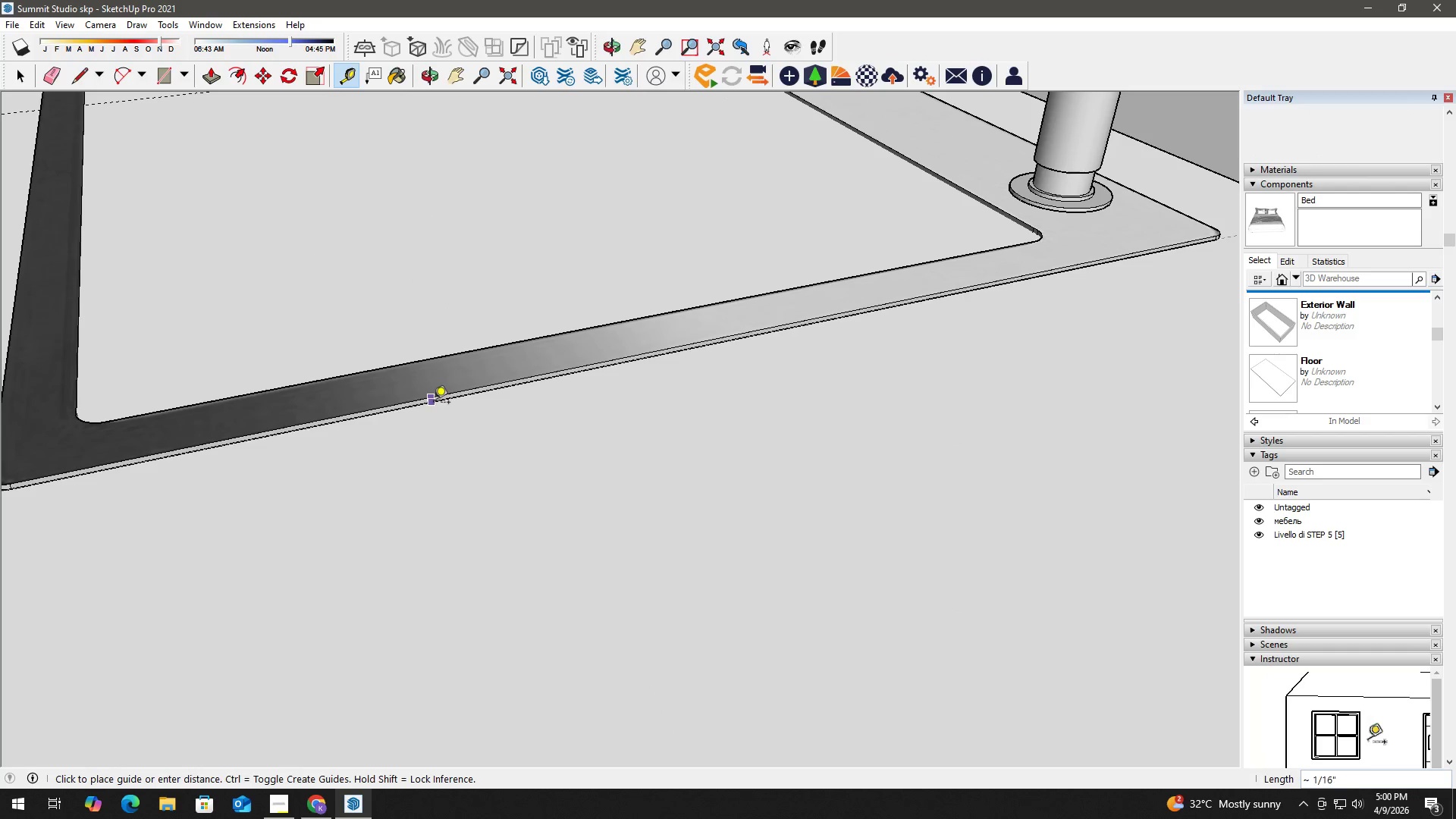 
scroll: coordinate [422, 406], scroll_direction: up, amount: 15.0
 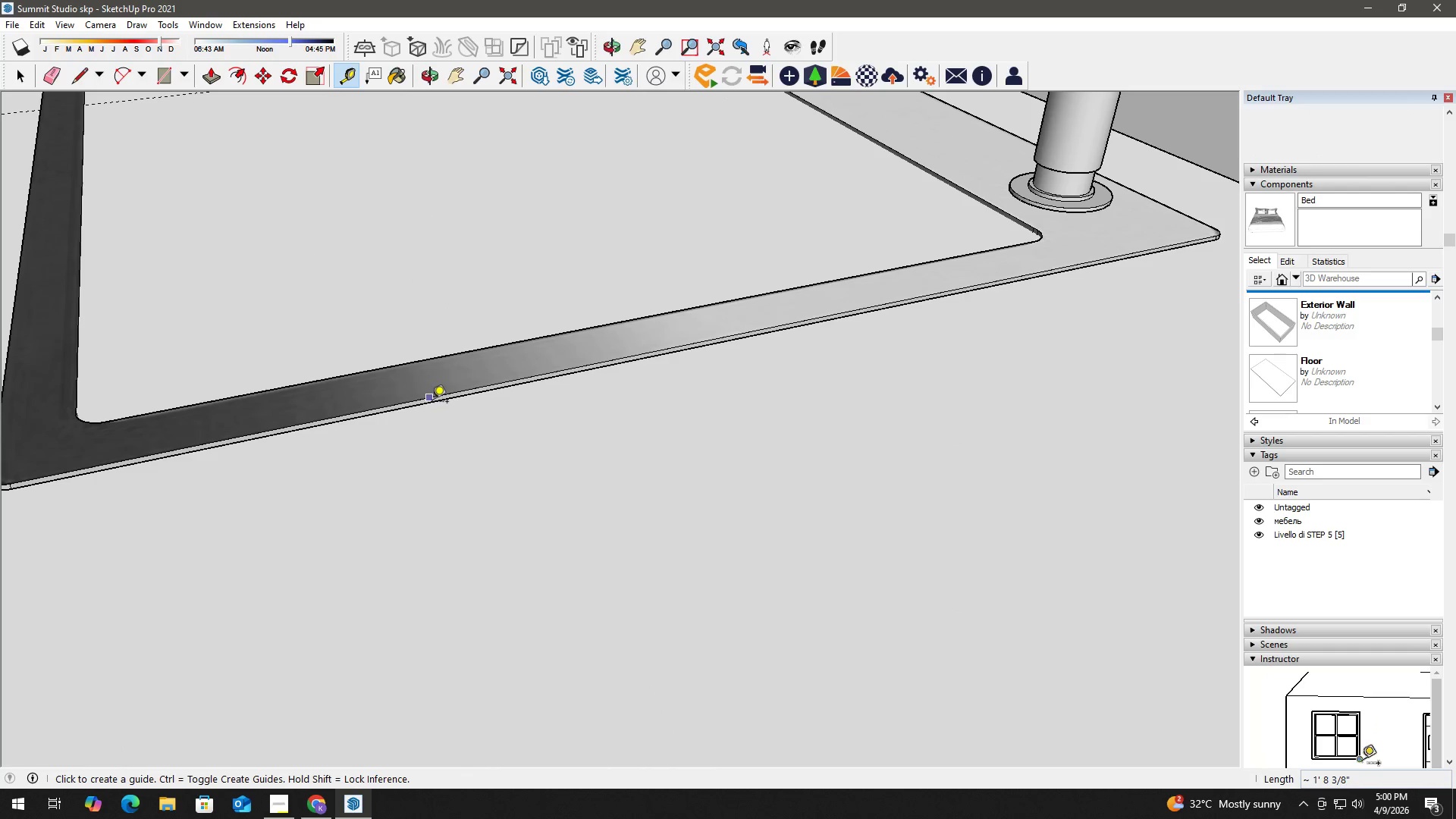 
key(Space)
 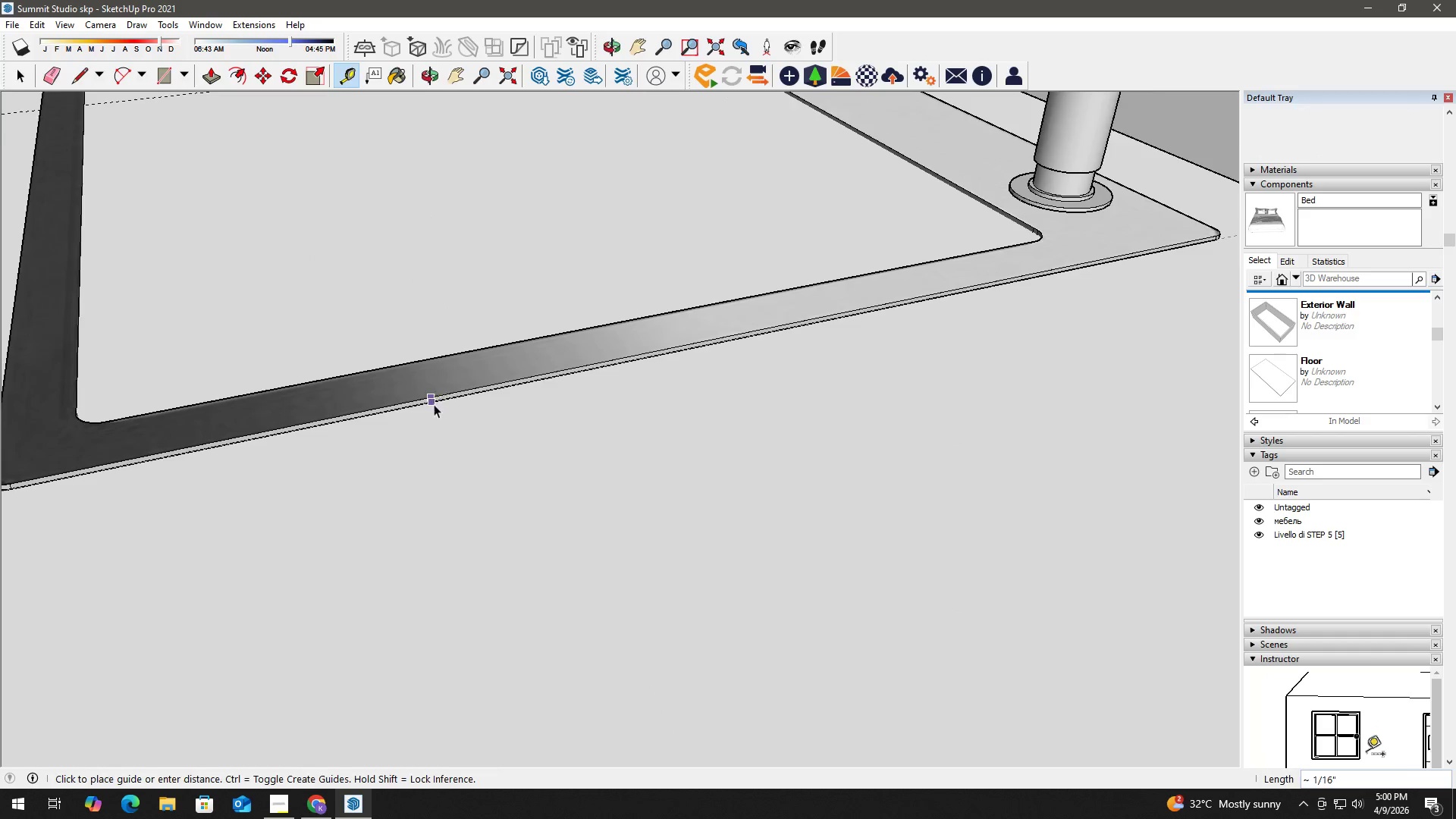 
key(T)
 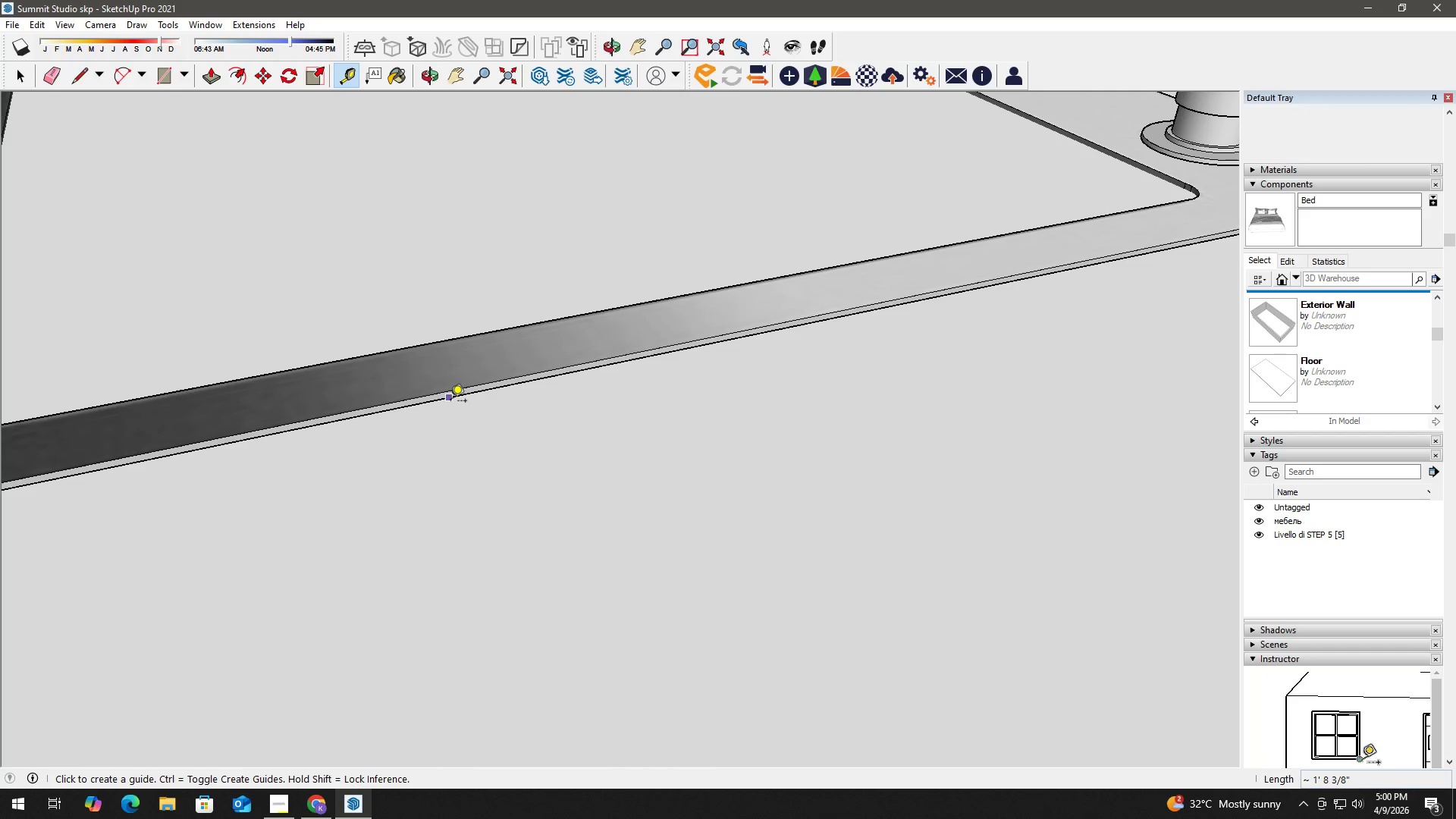 
scroll: coordinate [434, 404], scroll_direction: up, amount: 3.0
 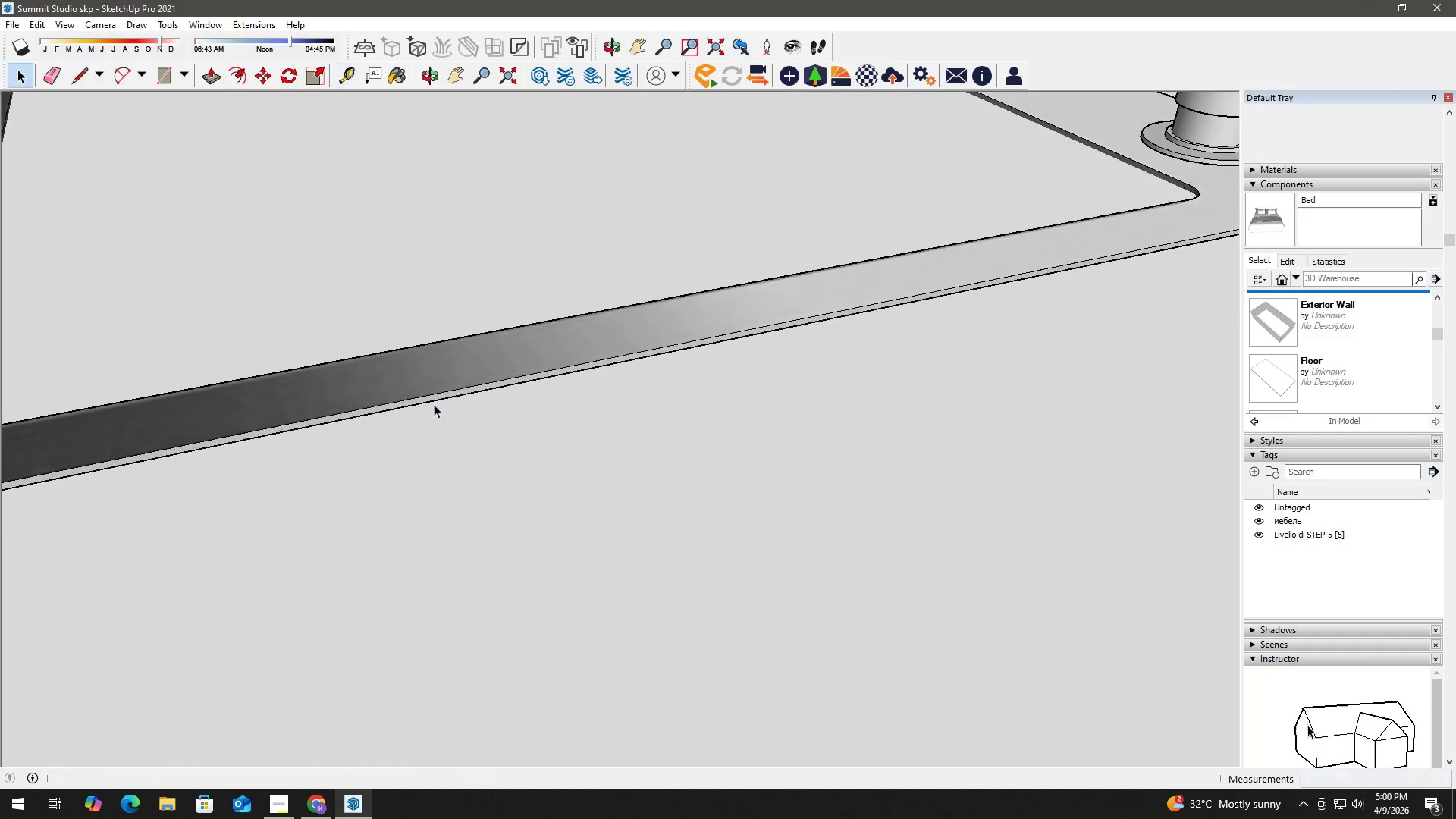 
left_click([451, 401])
 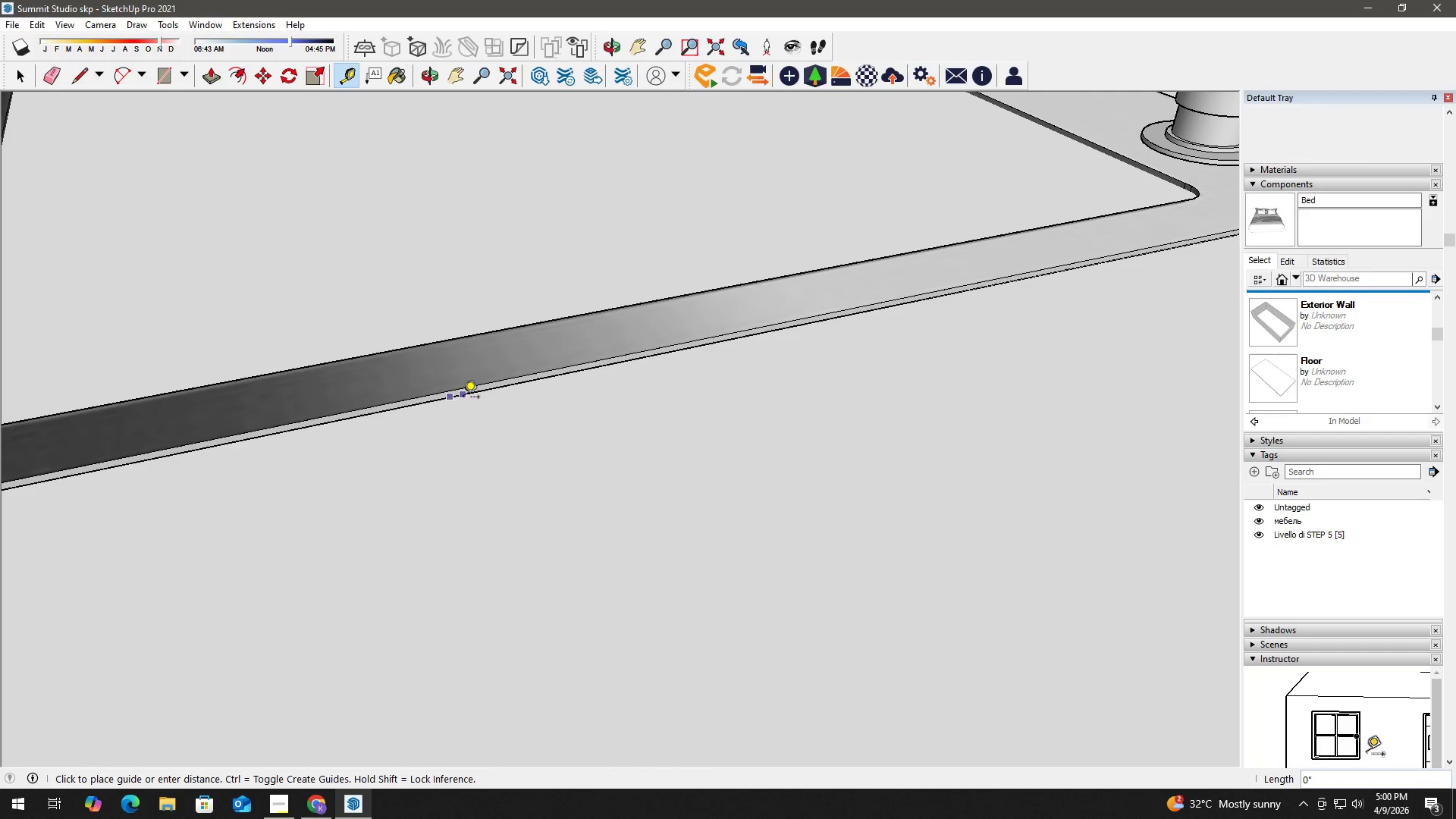 
double_click([463, 398])
 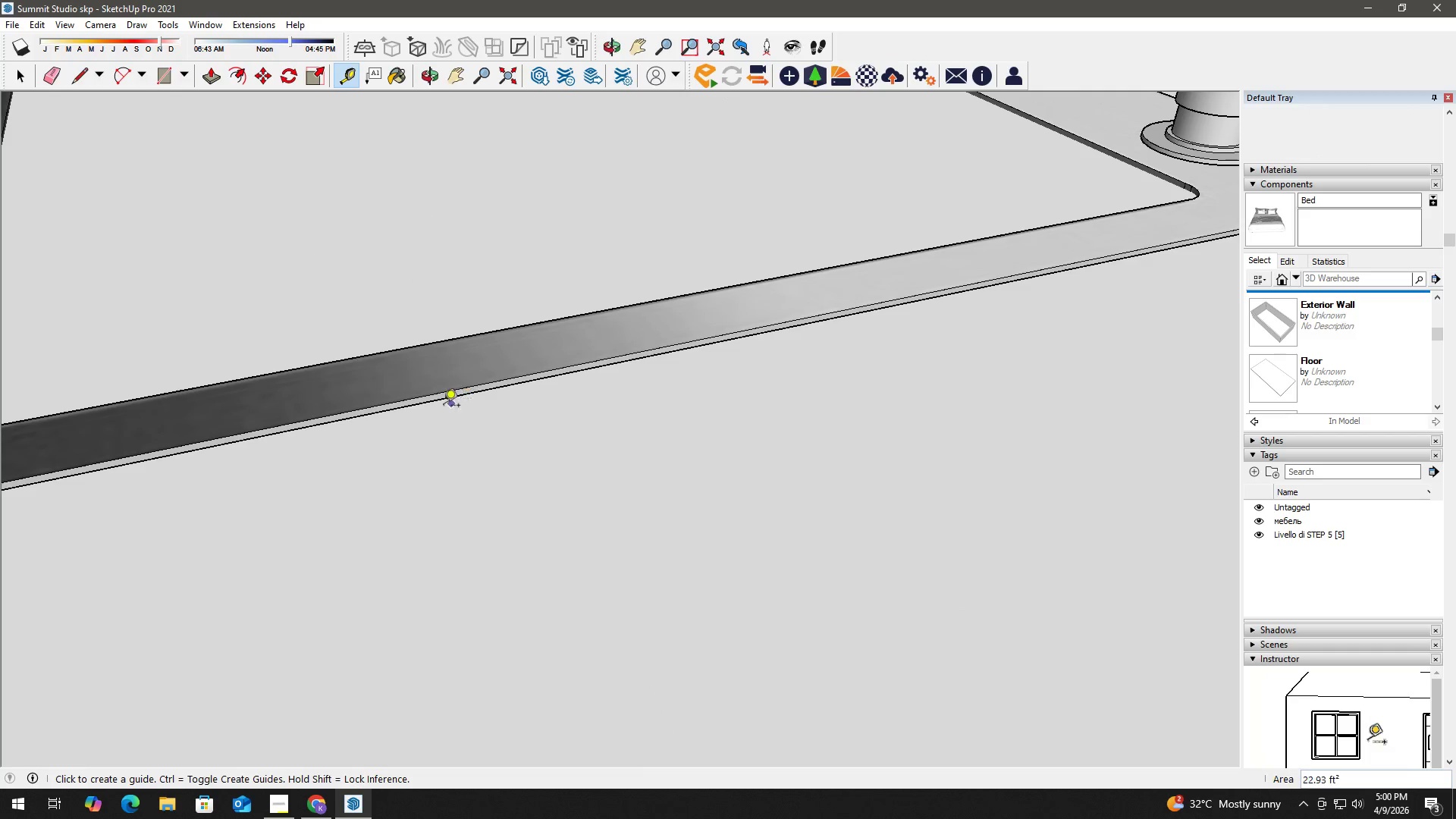 
key(Space)
 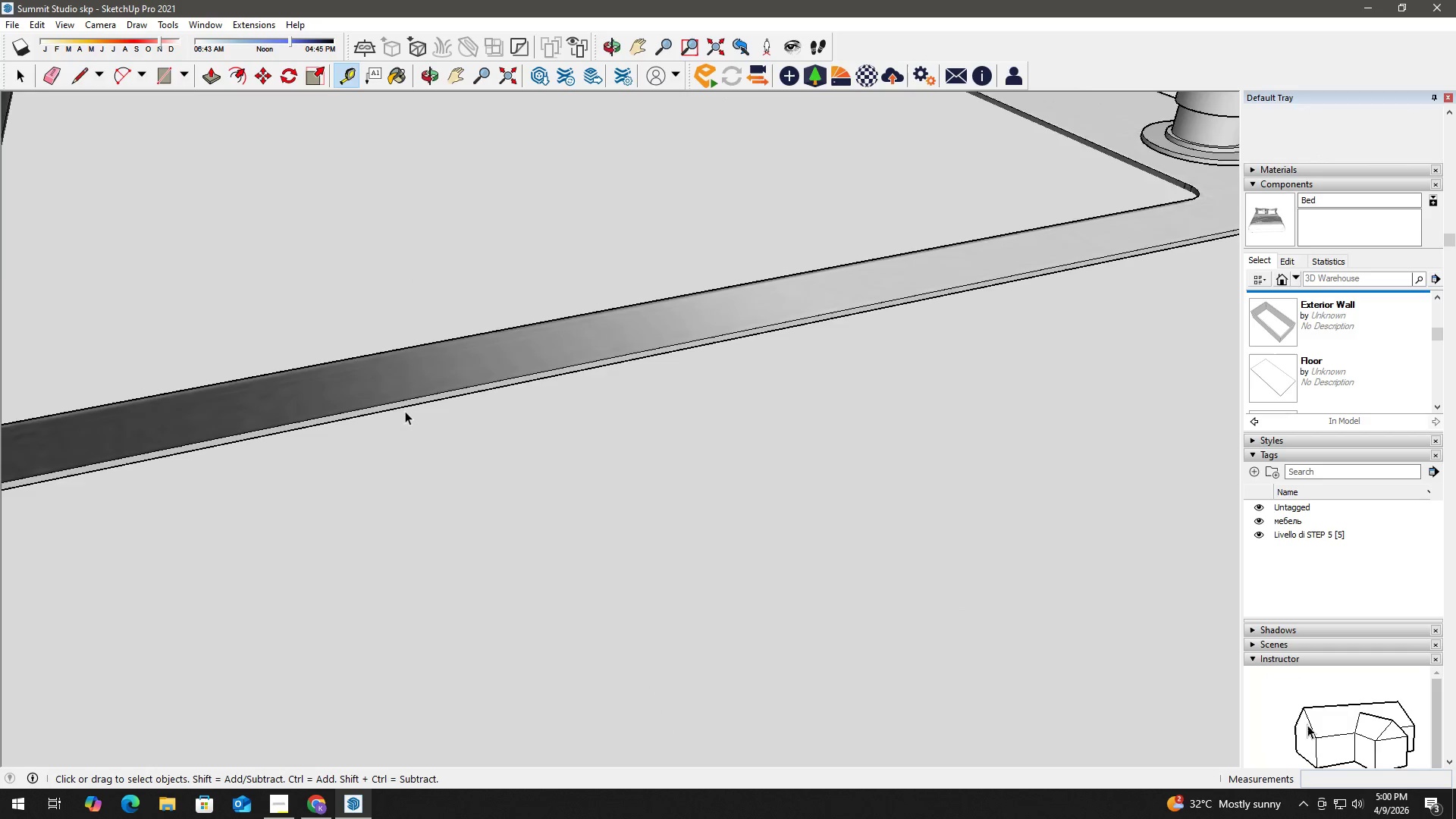 
key(H)
 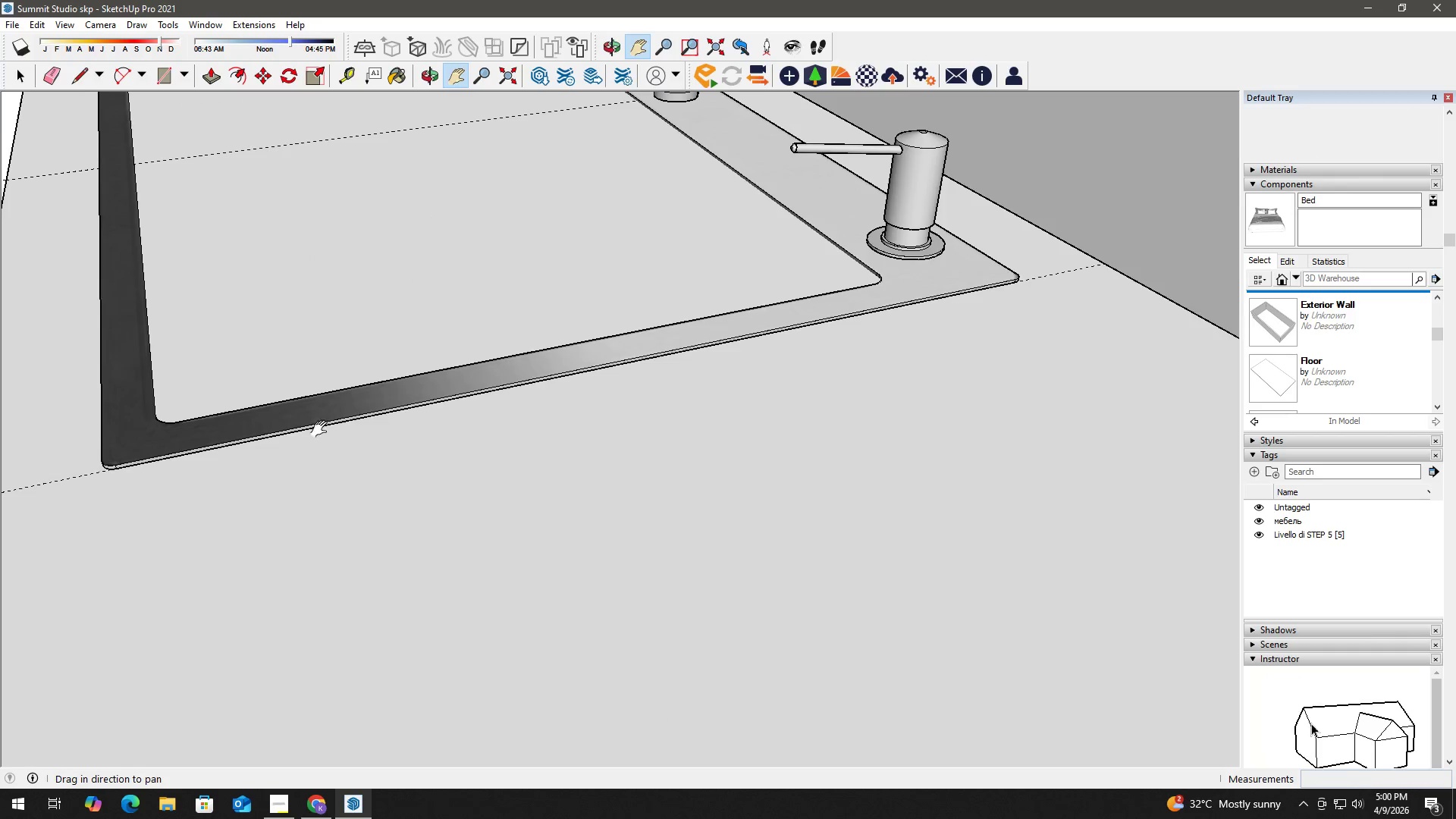 
left_click_drag(start_coordinate=[322, 429], to_coordinate=[742, 472])
 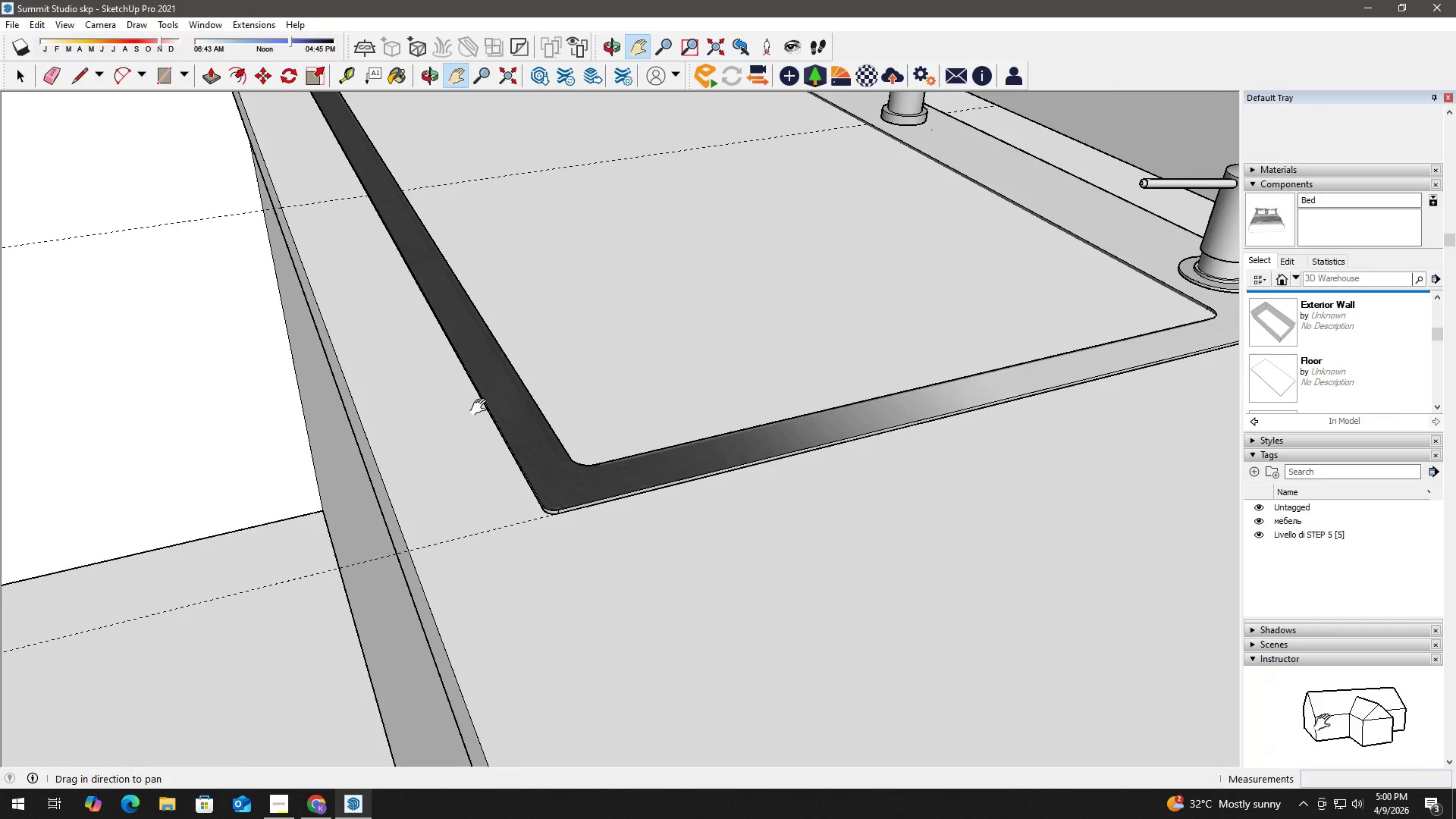 
scroll: coordinate [372, 418], scroll_direction: down, amount: 7.0
 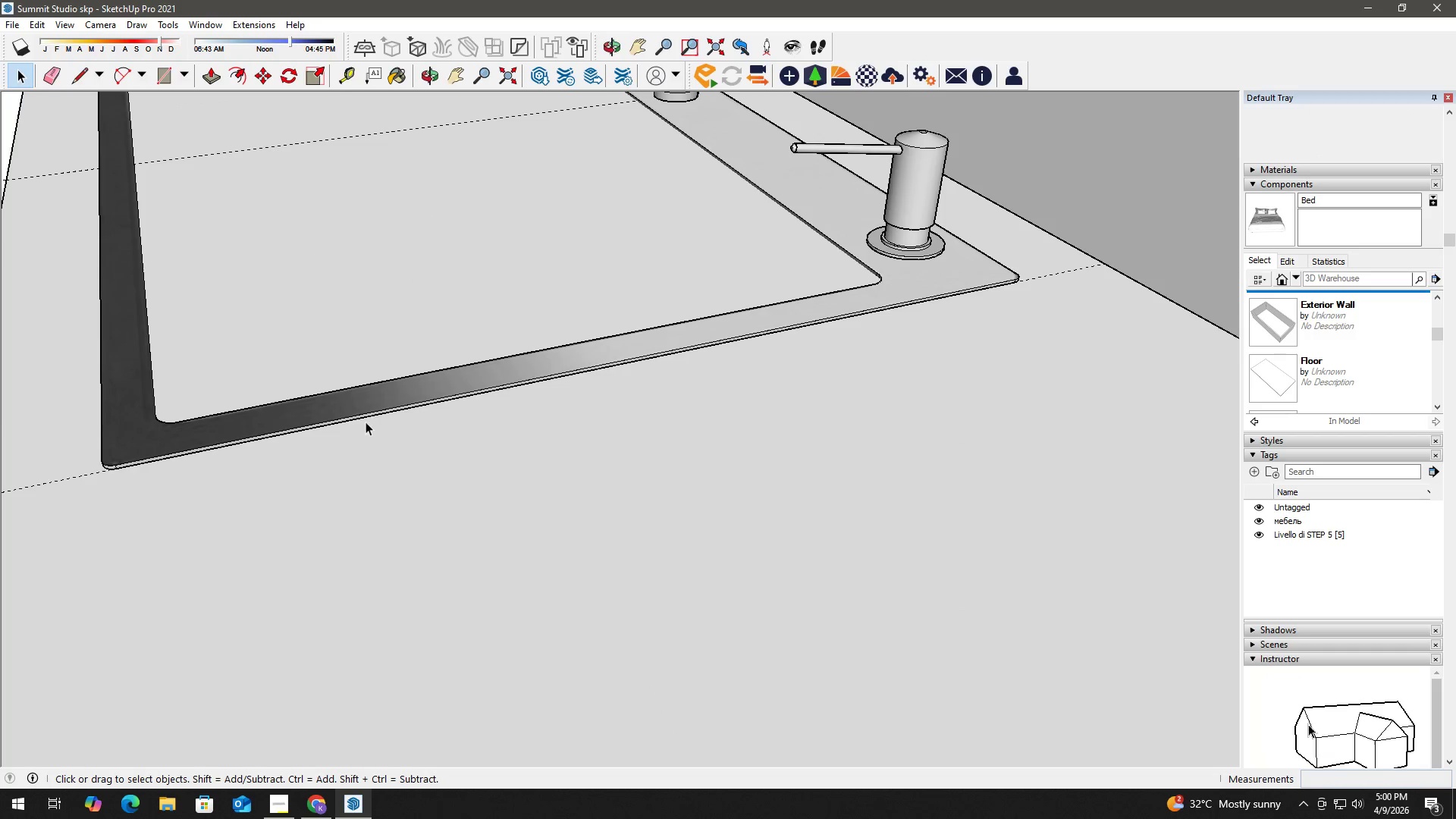 
key(T)
 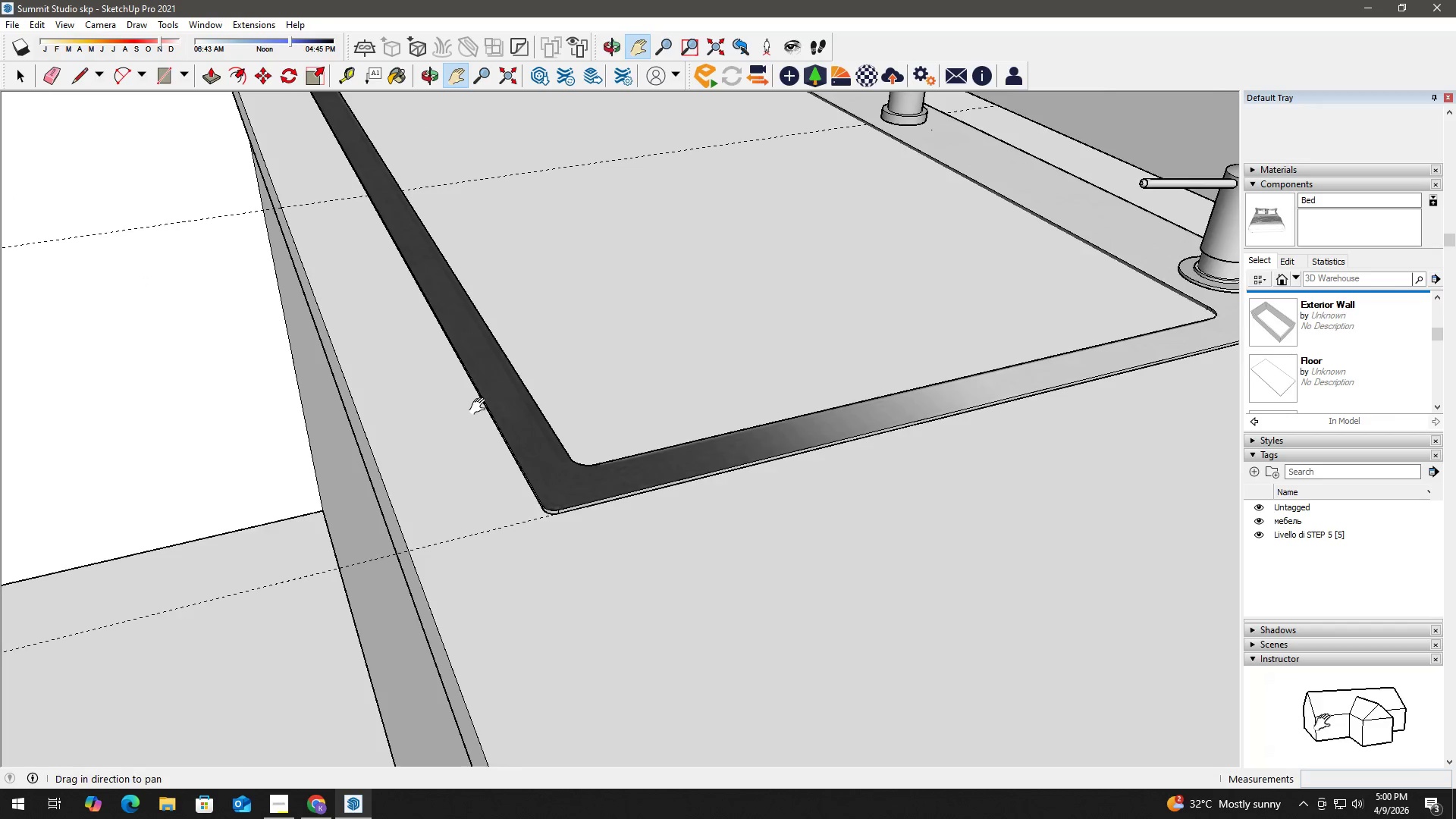 
scroll: coordinate [552, 394], scroll_direction: up, amount: 7.0
 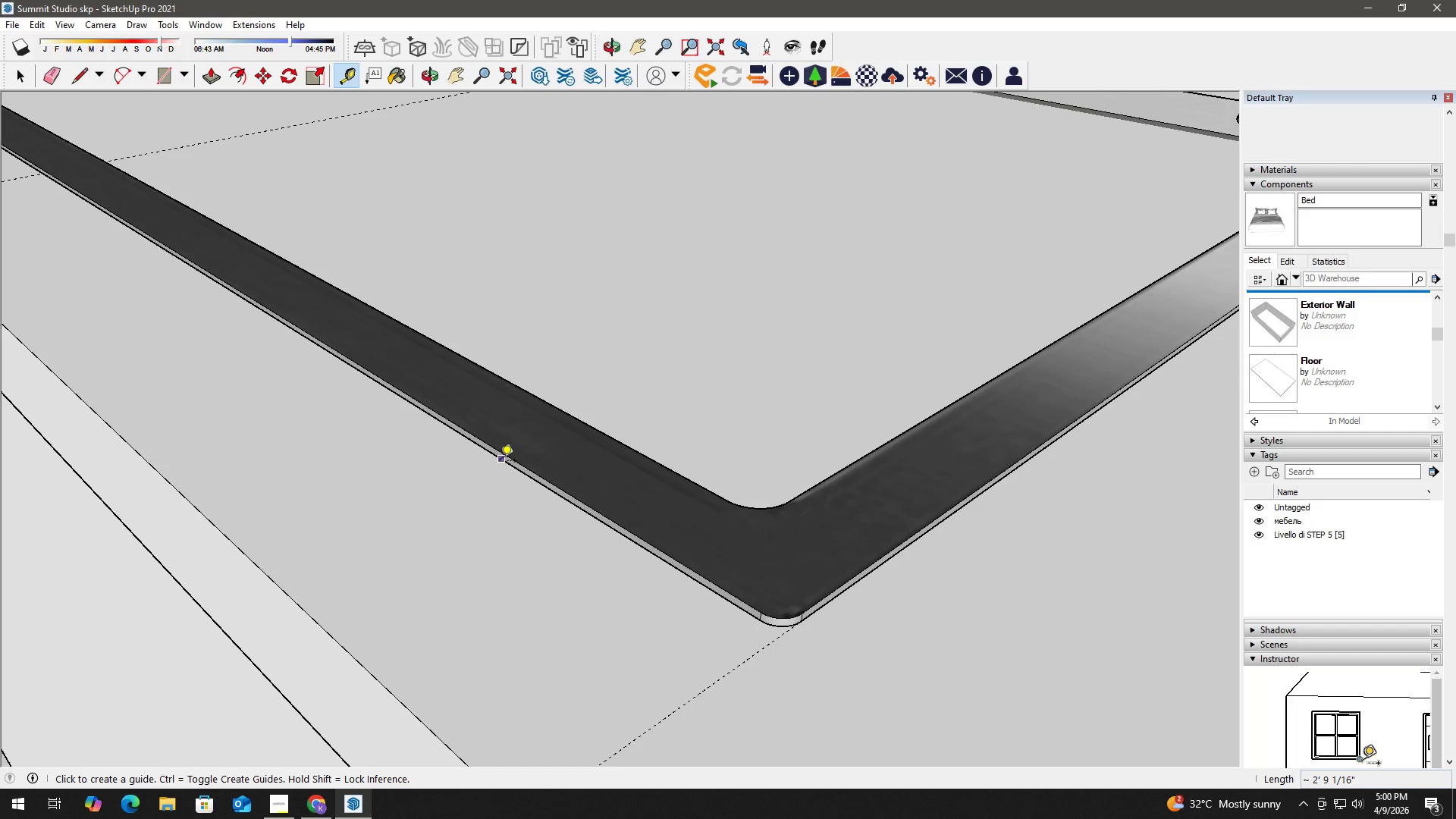 
left_click([500, 462])
 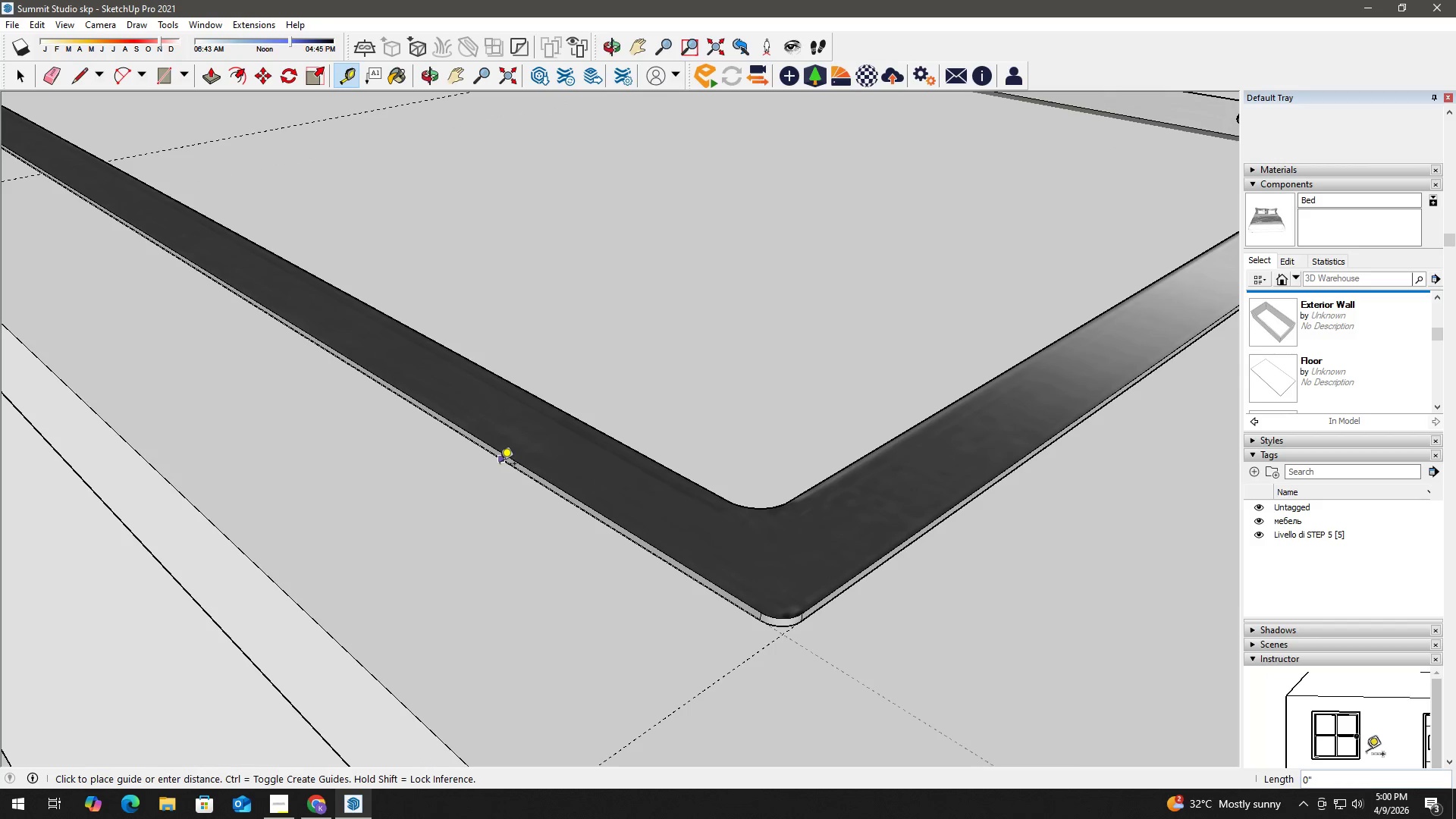 
left_click([500, 465])
 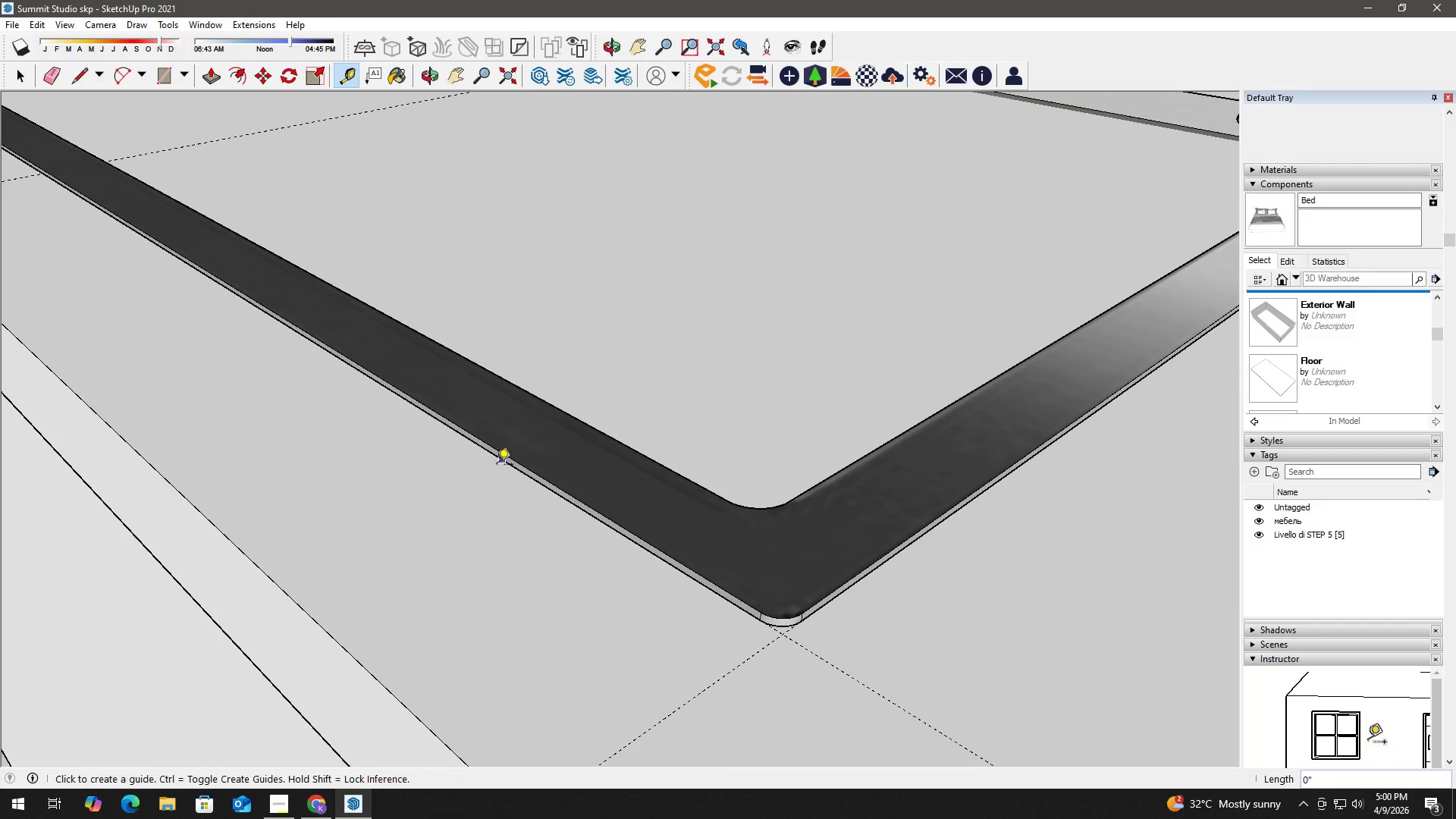 
key(Space)
 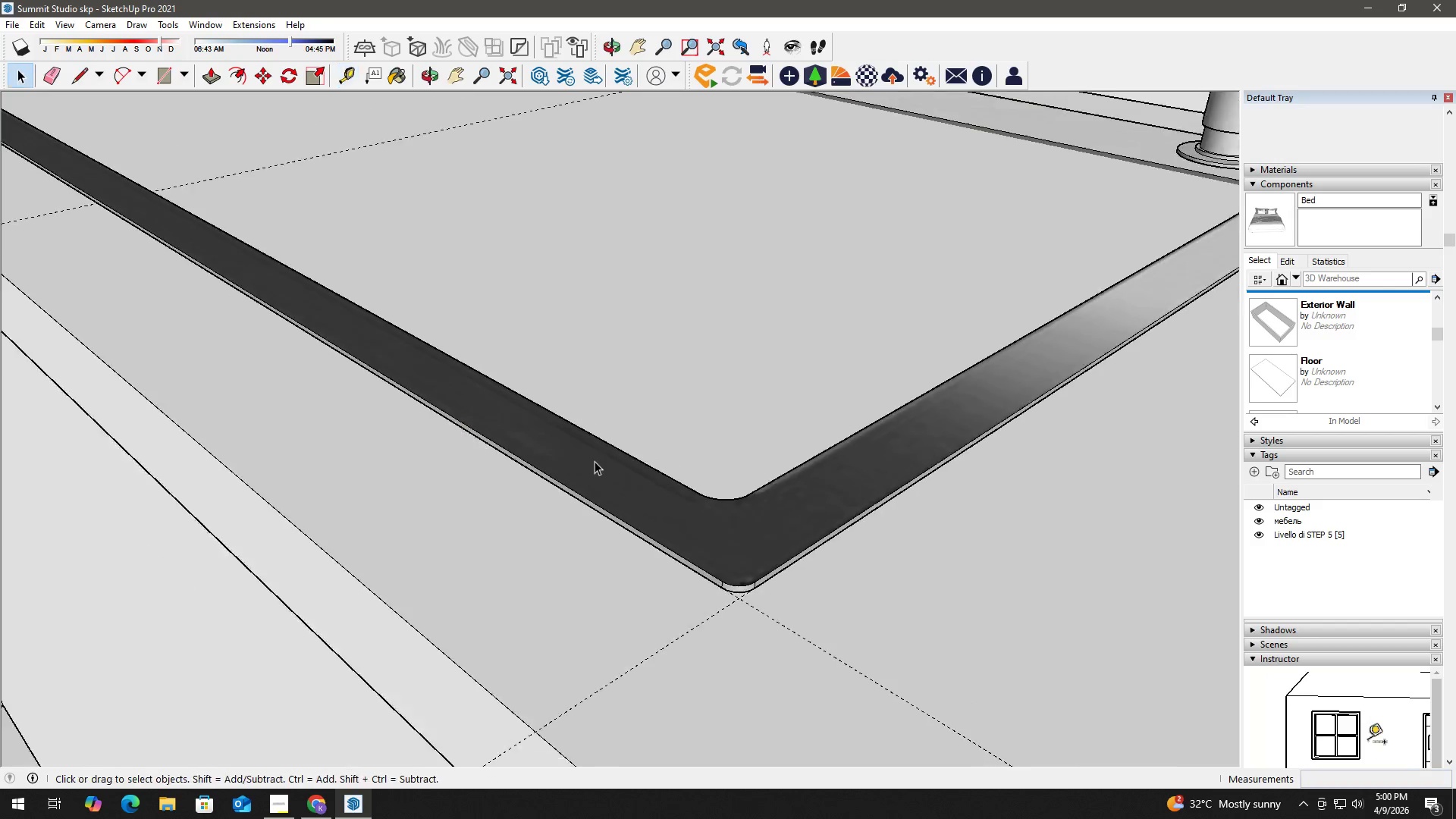 
key(H)
 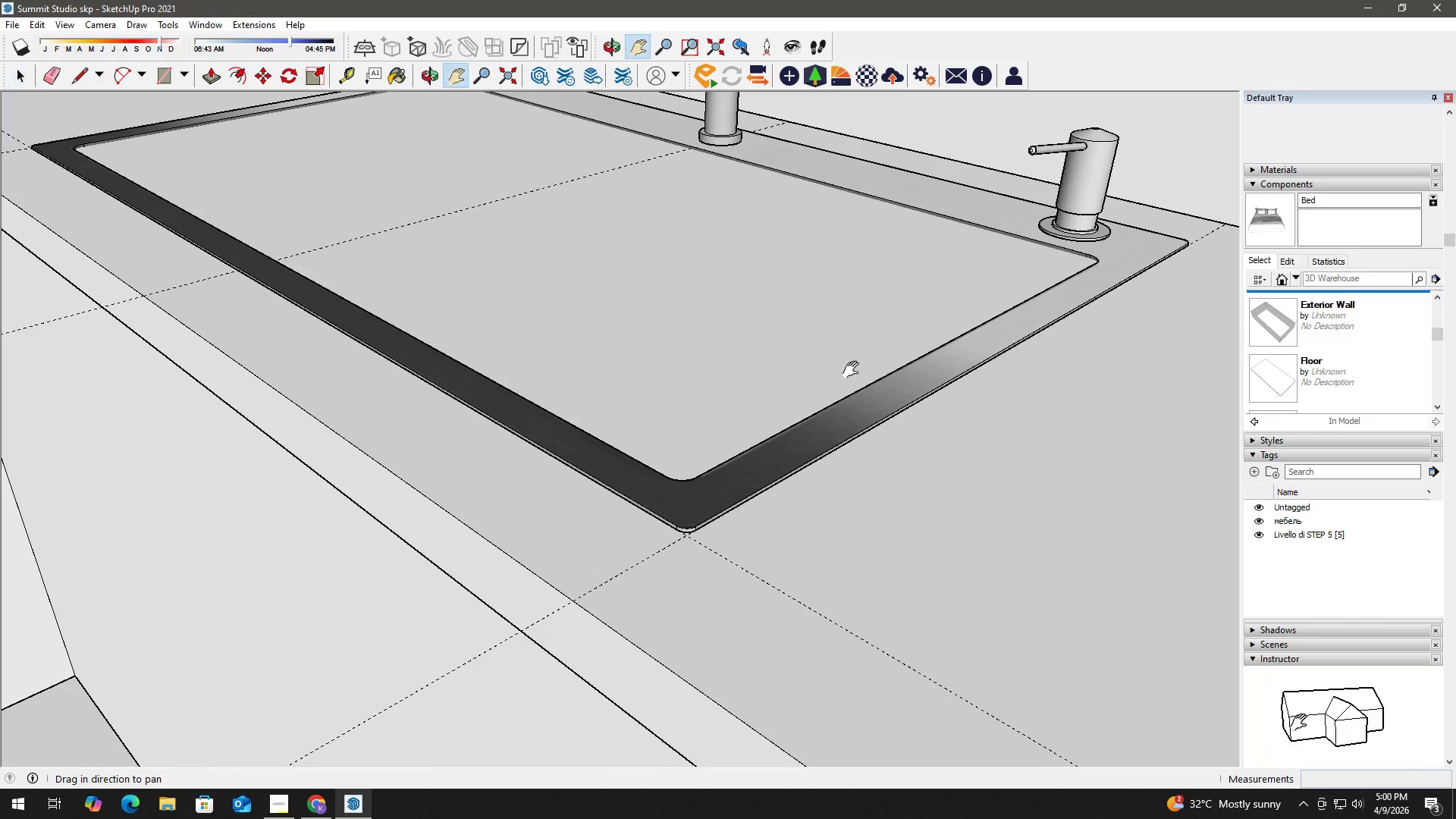 
left_click_drag(start_coordinate=[855, 369], to_coordinate=[416, 558])
 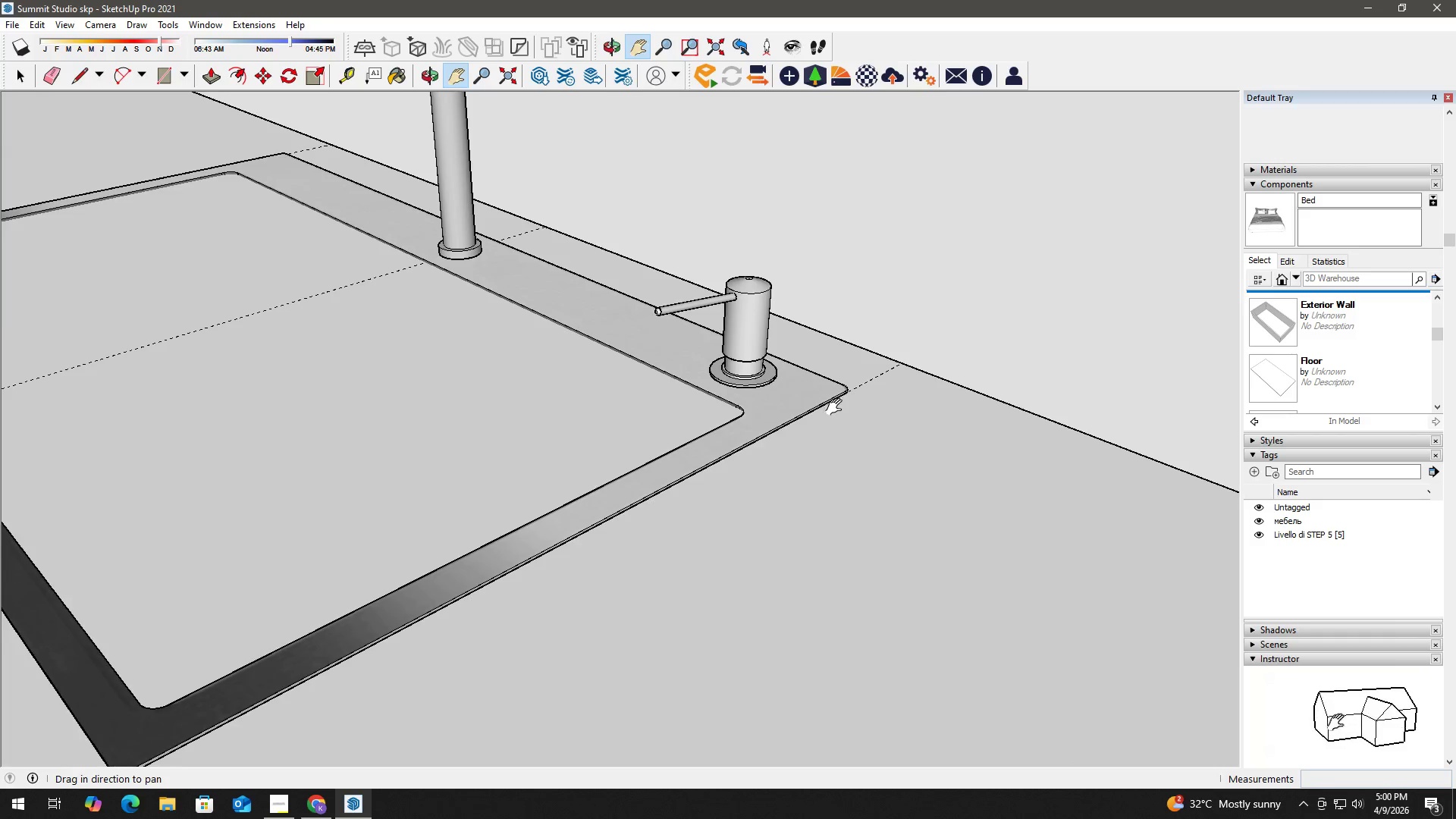 
scroll: coordinate [635, 446], scroll_direction: down, amount: 7.0
 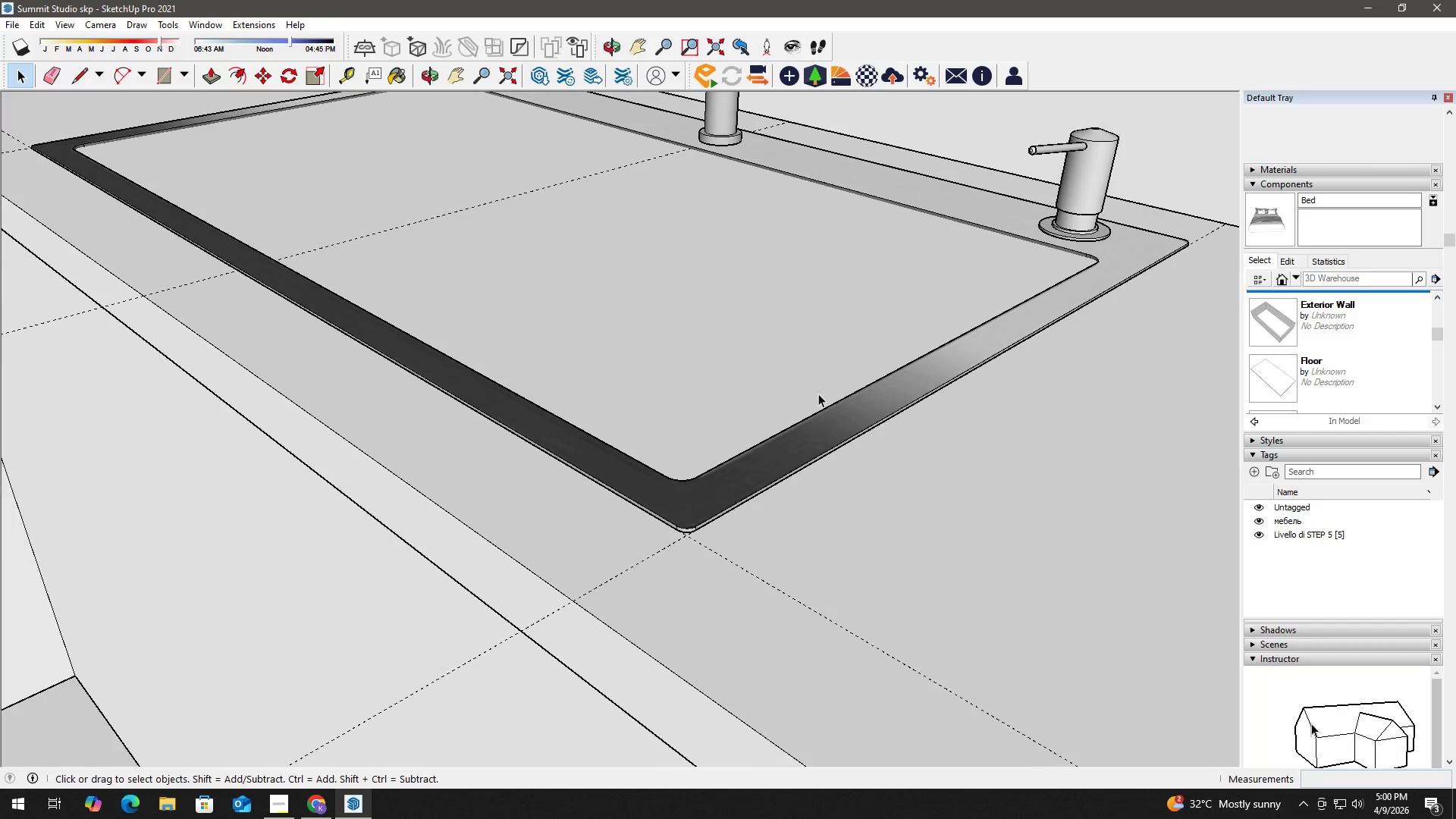 
scroll: coordinate [802, 500], scroll_direction: up, amount: 14.0
 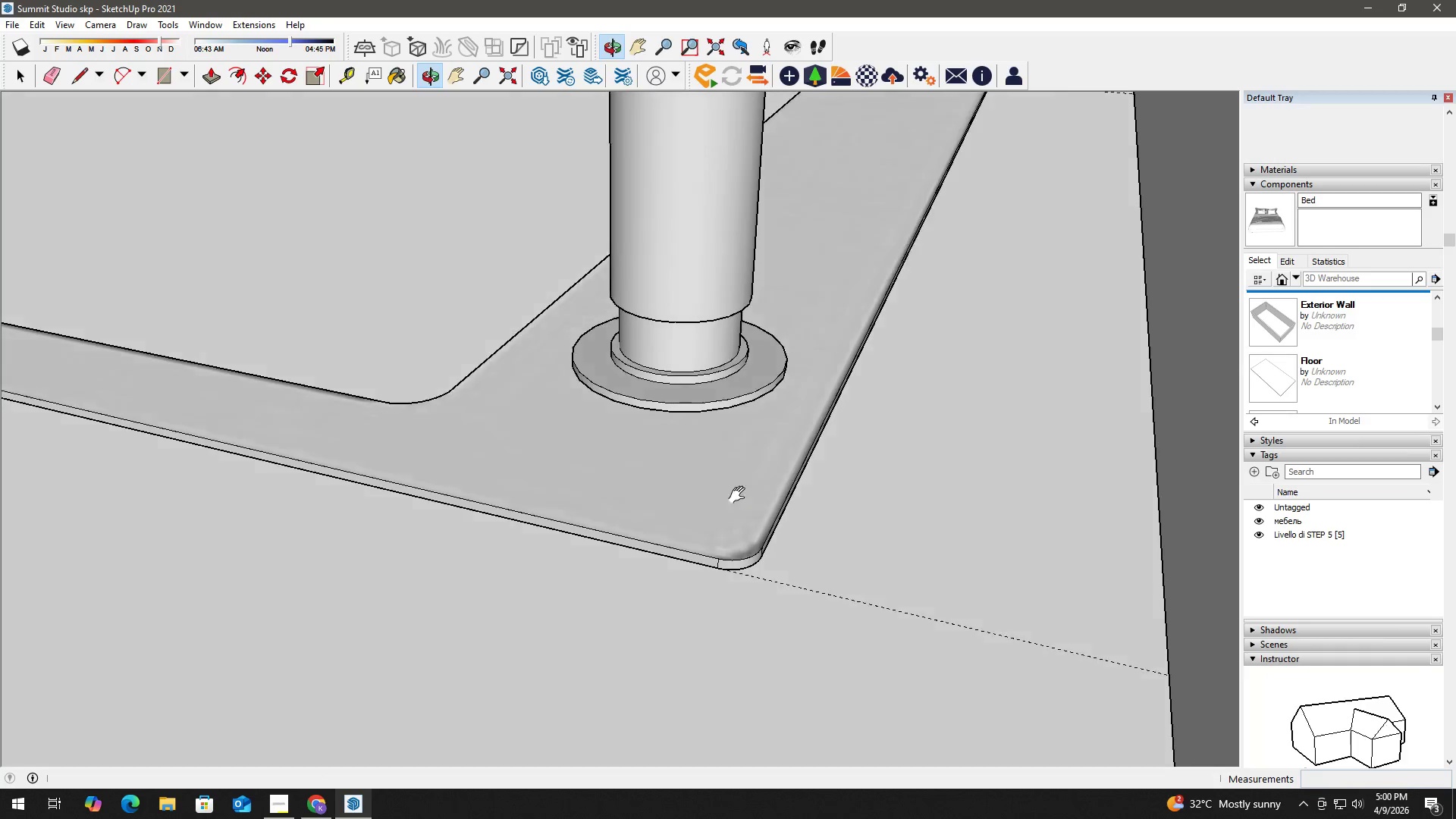 
key(T)
 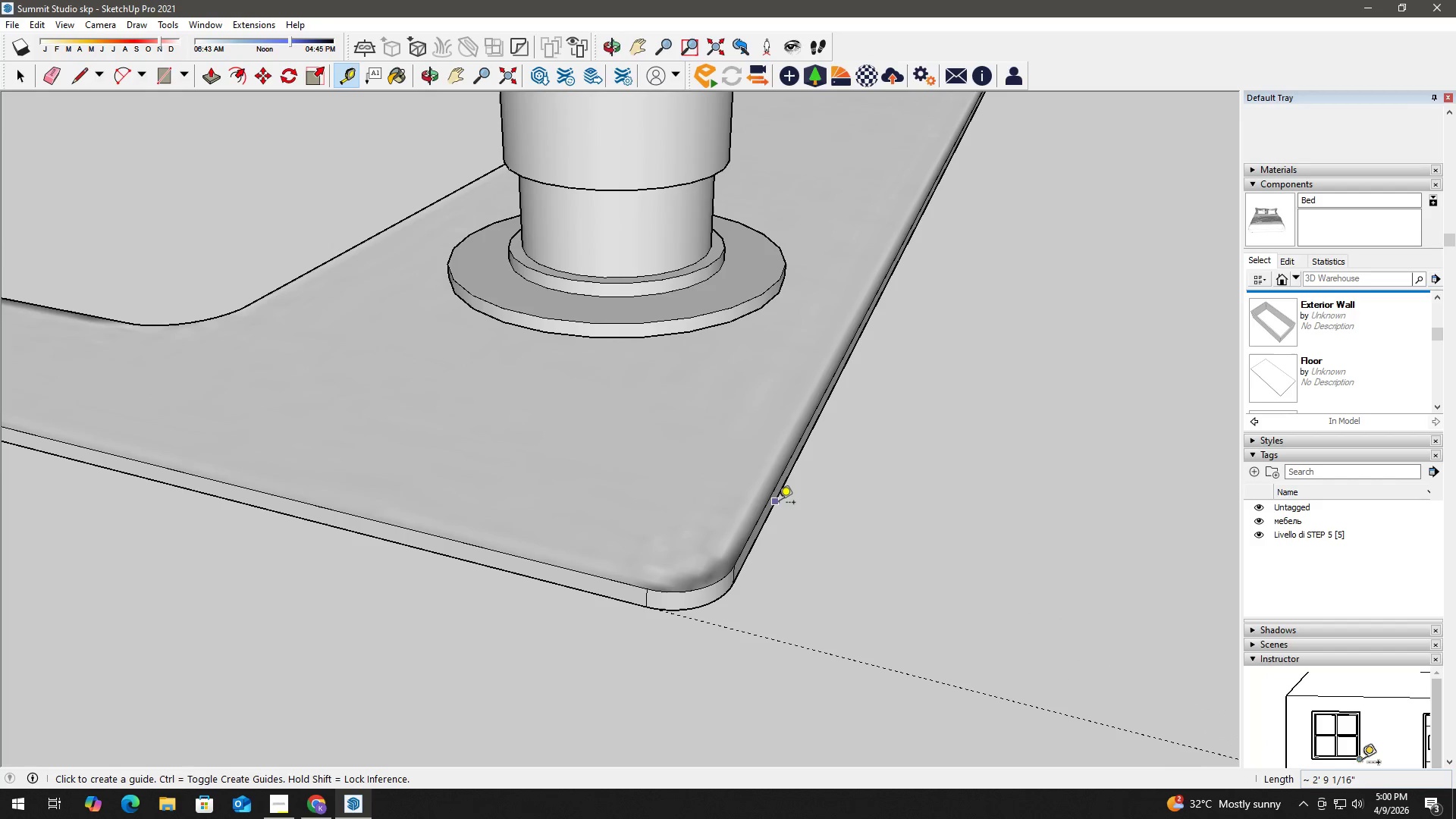 
scroll: coordinate [796, 518], scroll_direction: up, amount: 6.0
 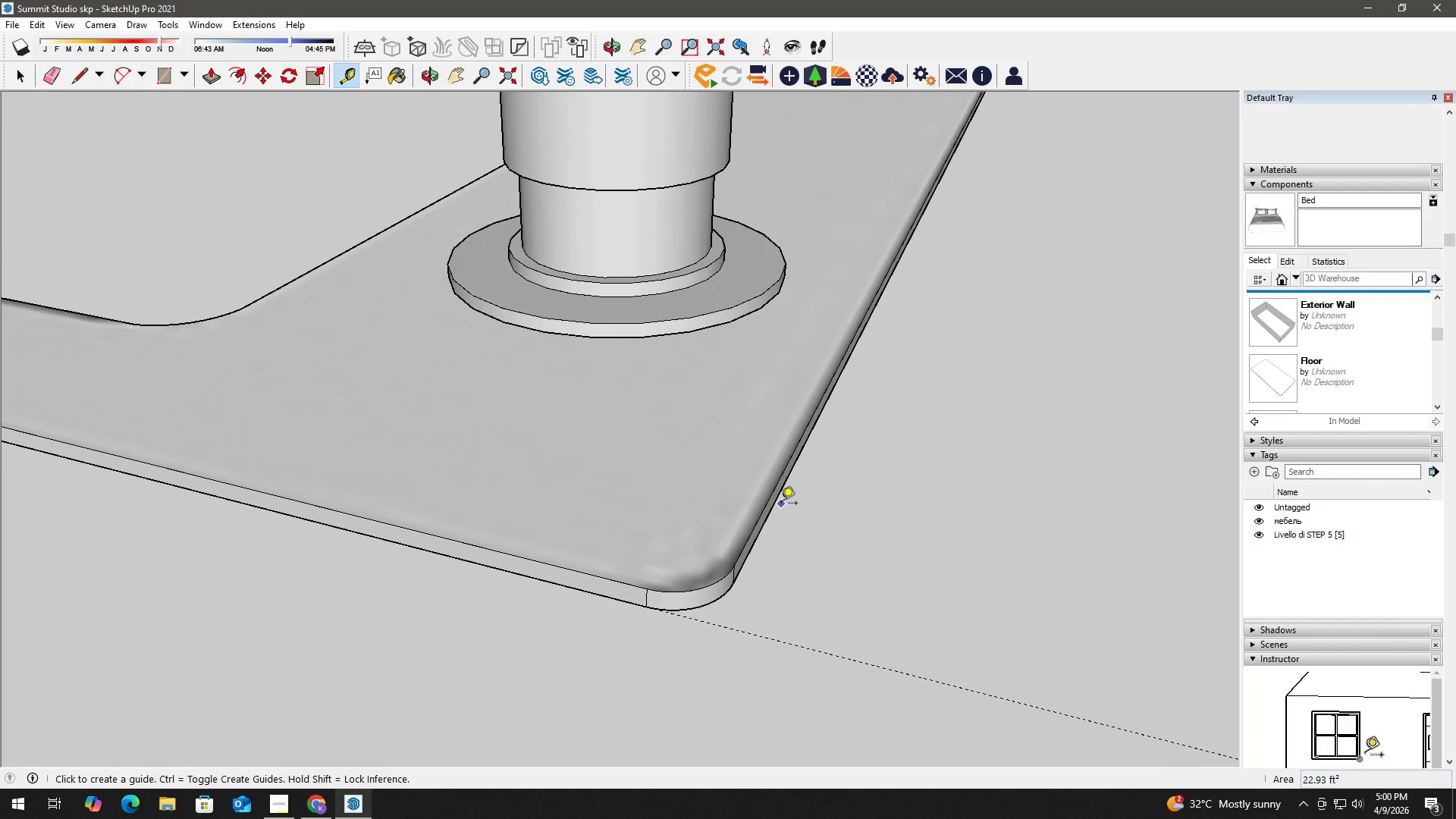 
left_click([778, 502])
 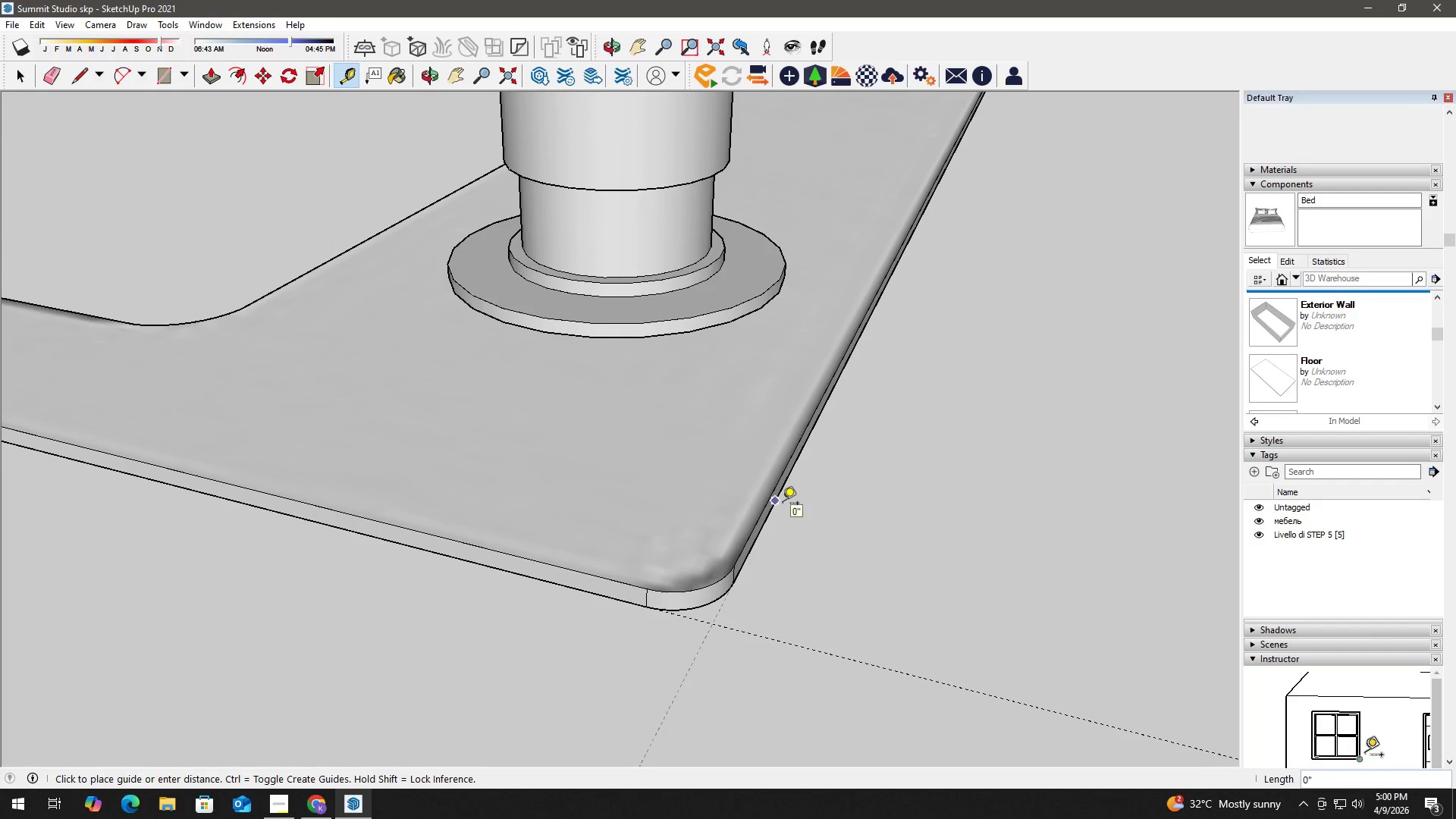 
key(Space)
 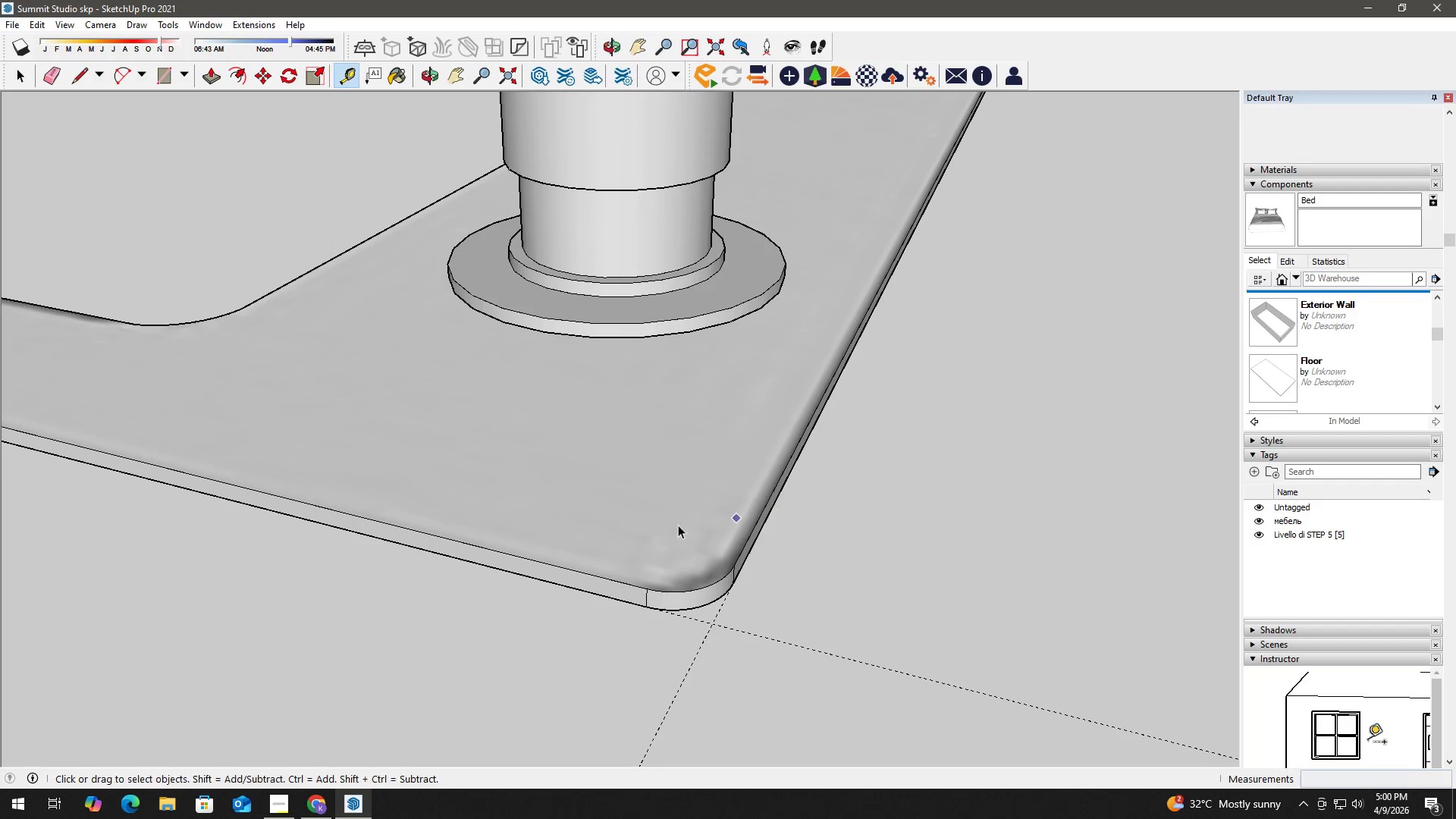 
scroll: coordinate [552, 488], scroll_direction: down, amount: 8.0
 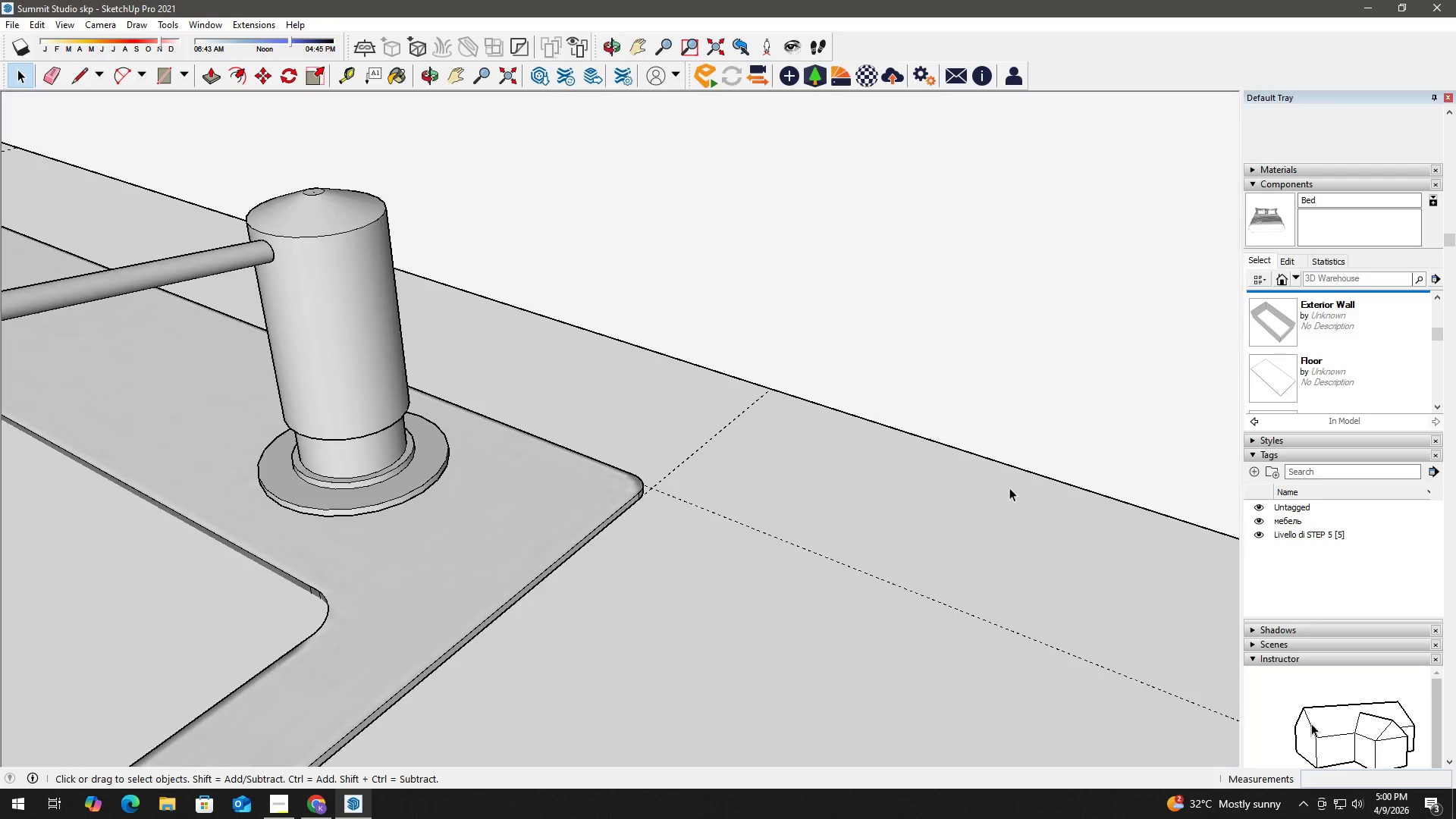 
type(hh)
 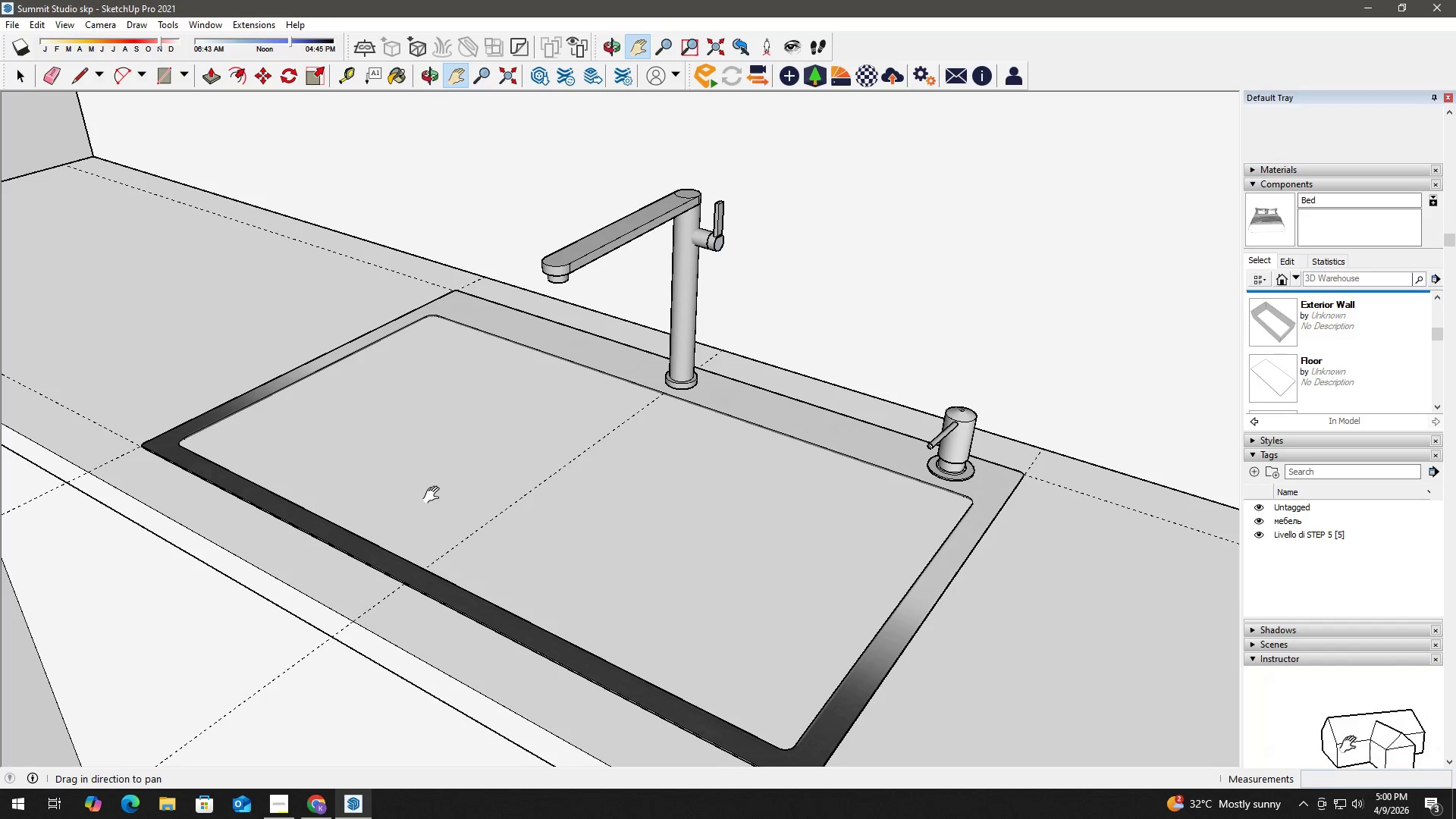 
left_click_drag(start_coordinate=[194, 489], to_coordinate=[838, 526])
 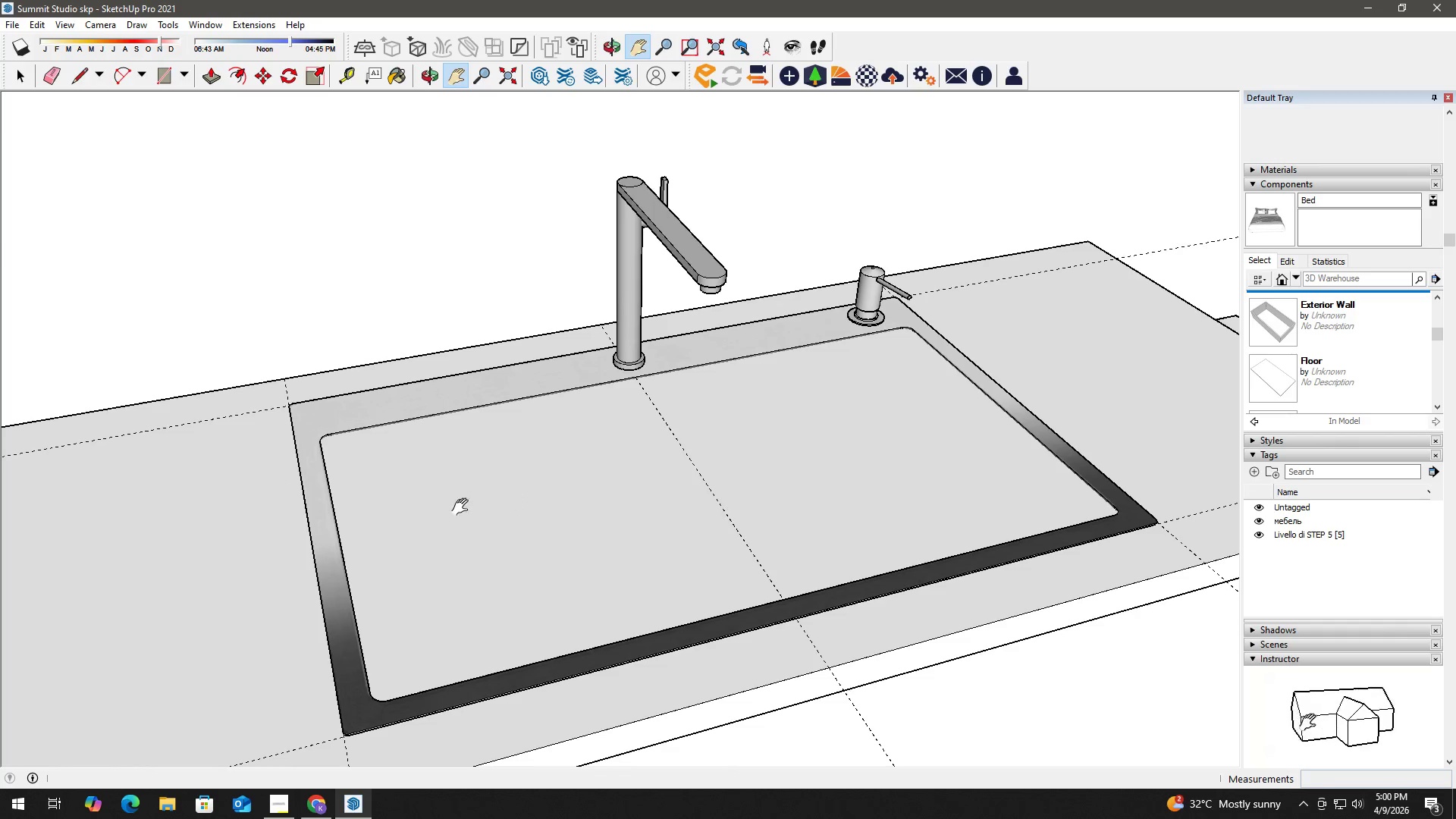 
scroll: coordinate [319, 458], scroll_direction: down, amount: 16.0
 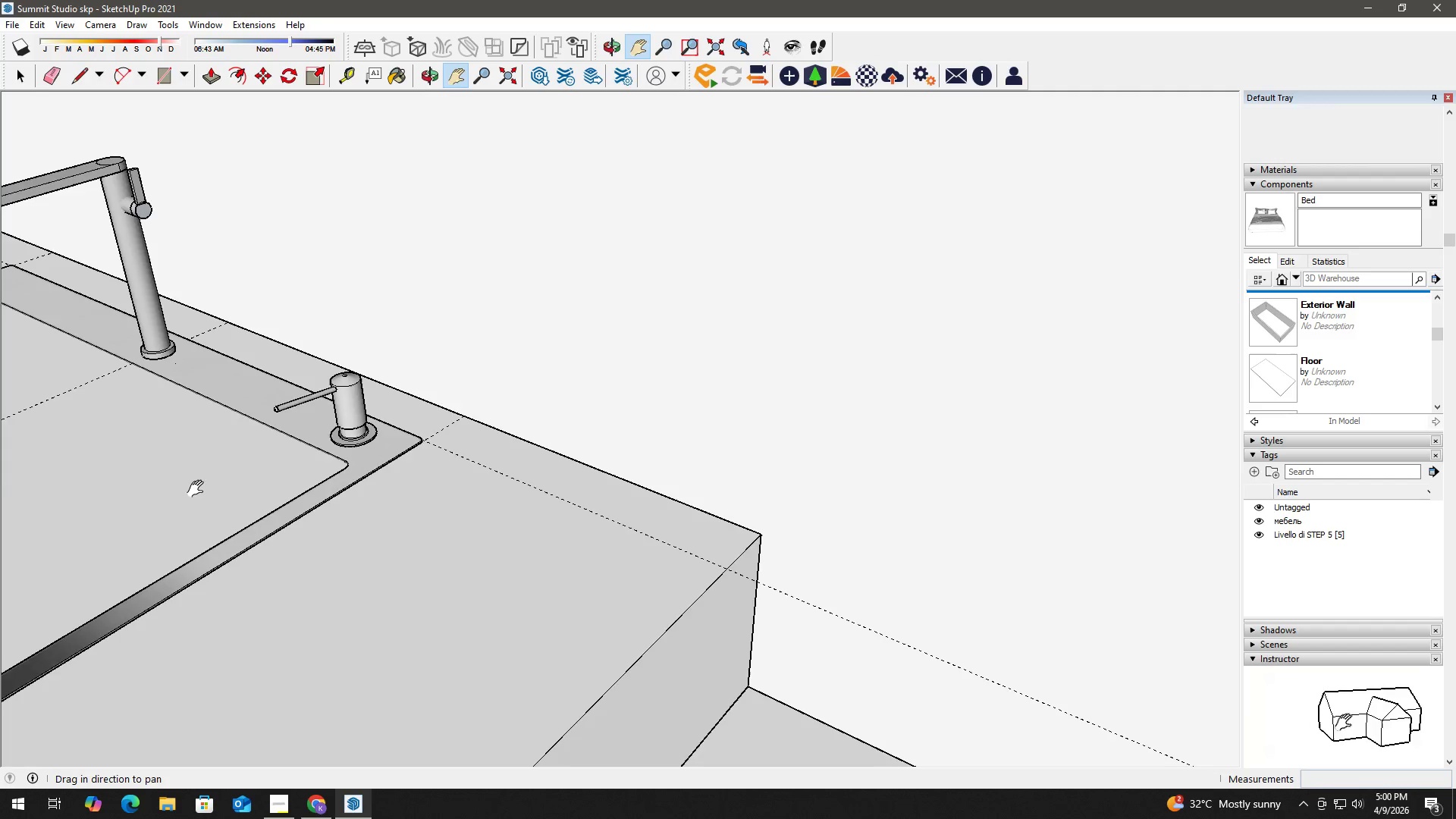 
type(ht)
 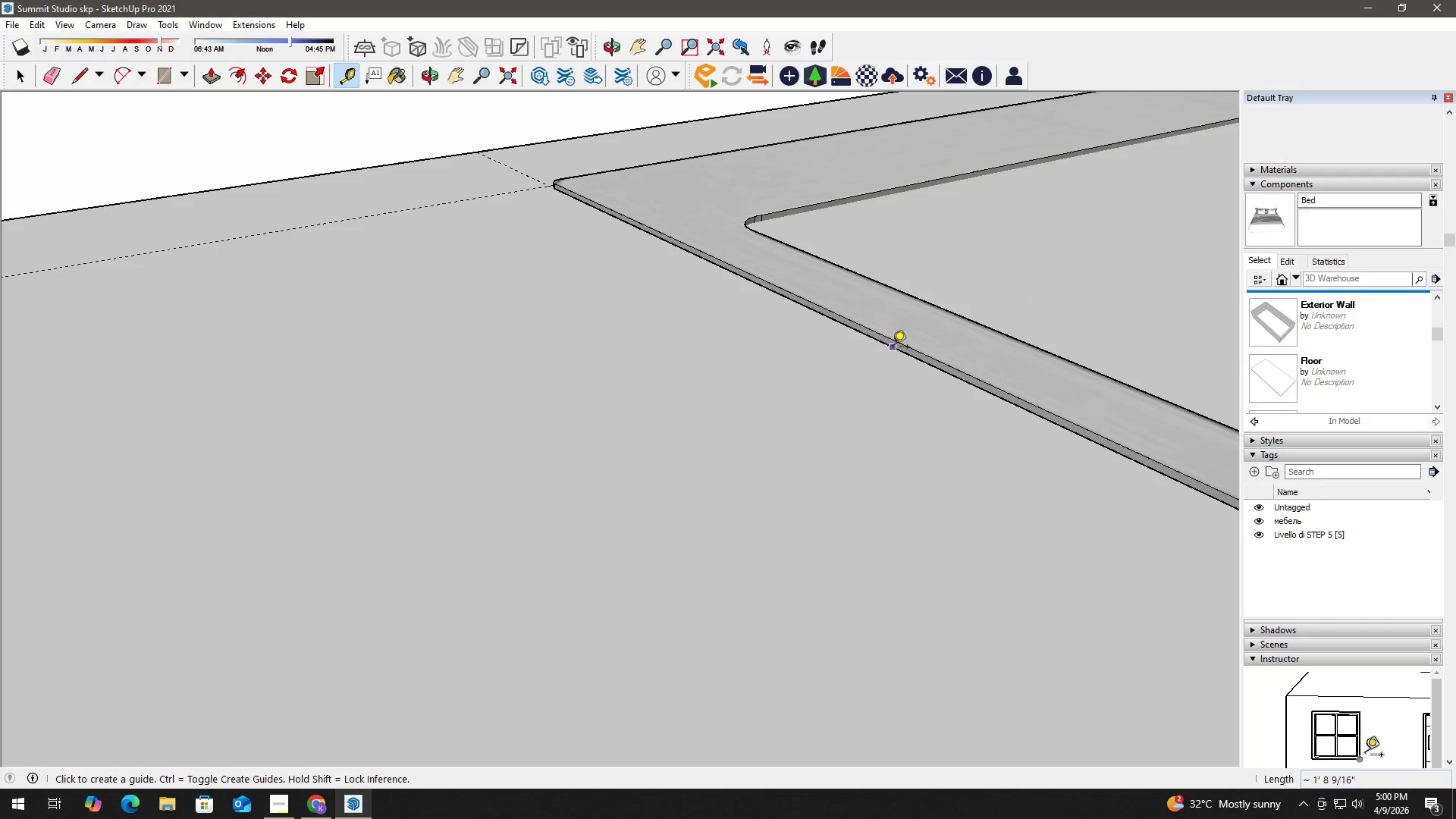 
left_click_drag(start_coordinate=[388, 526], to_coordinate=[817, 442])
 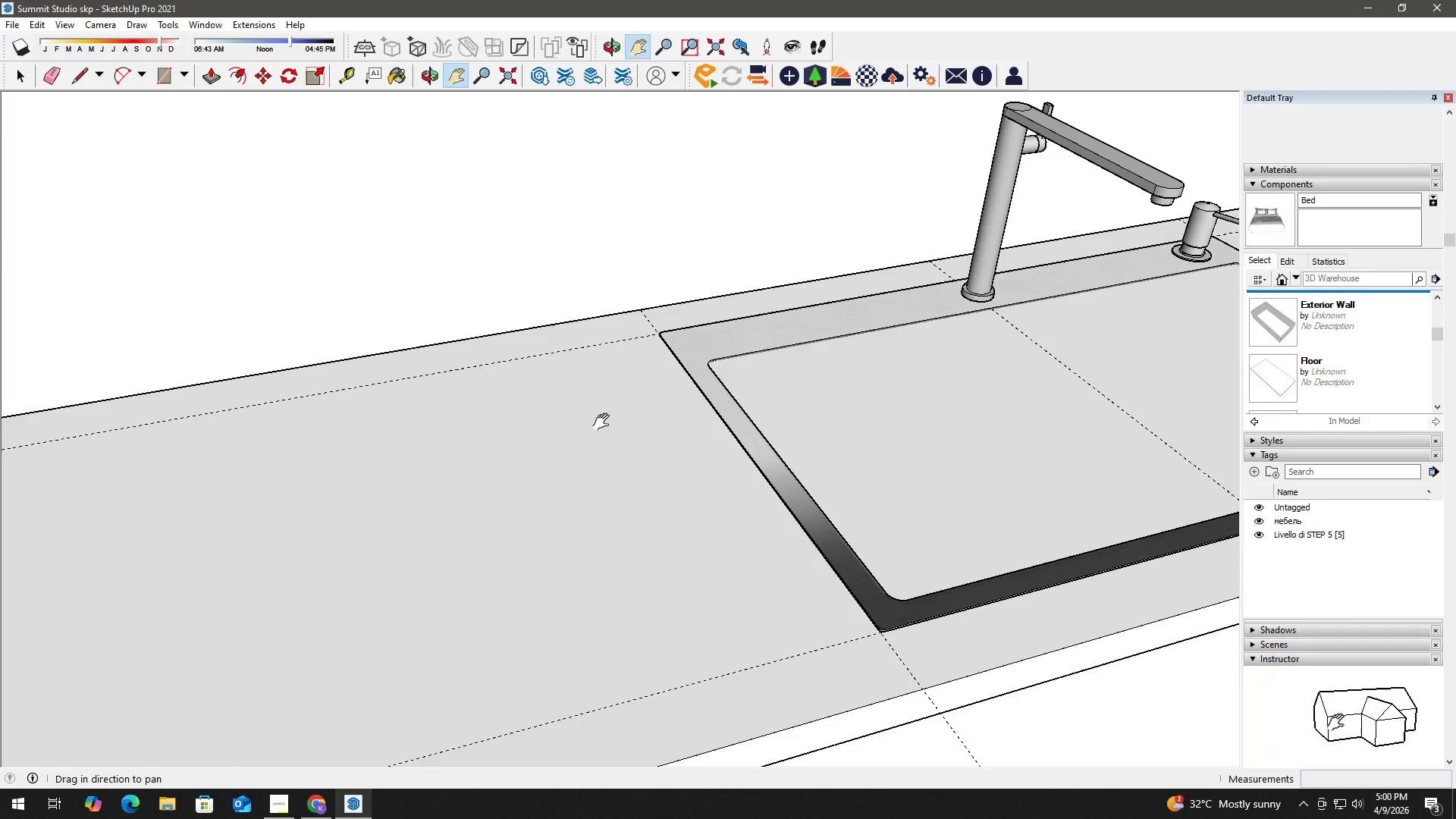 
scroll: coordinate [883, 342], scroll_direction: up, amount: 14.0
 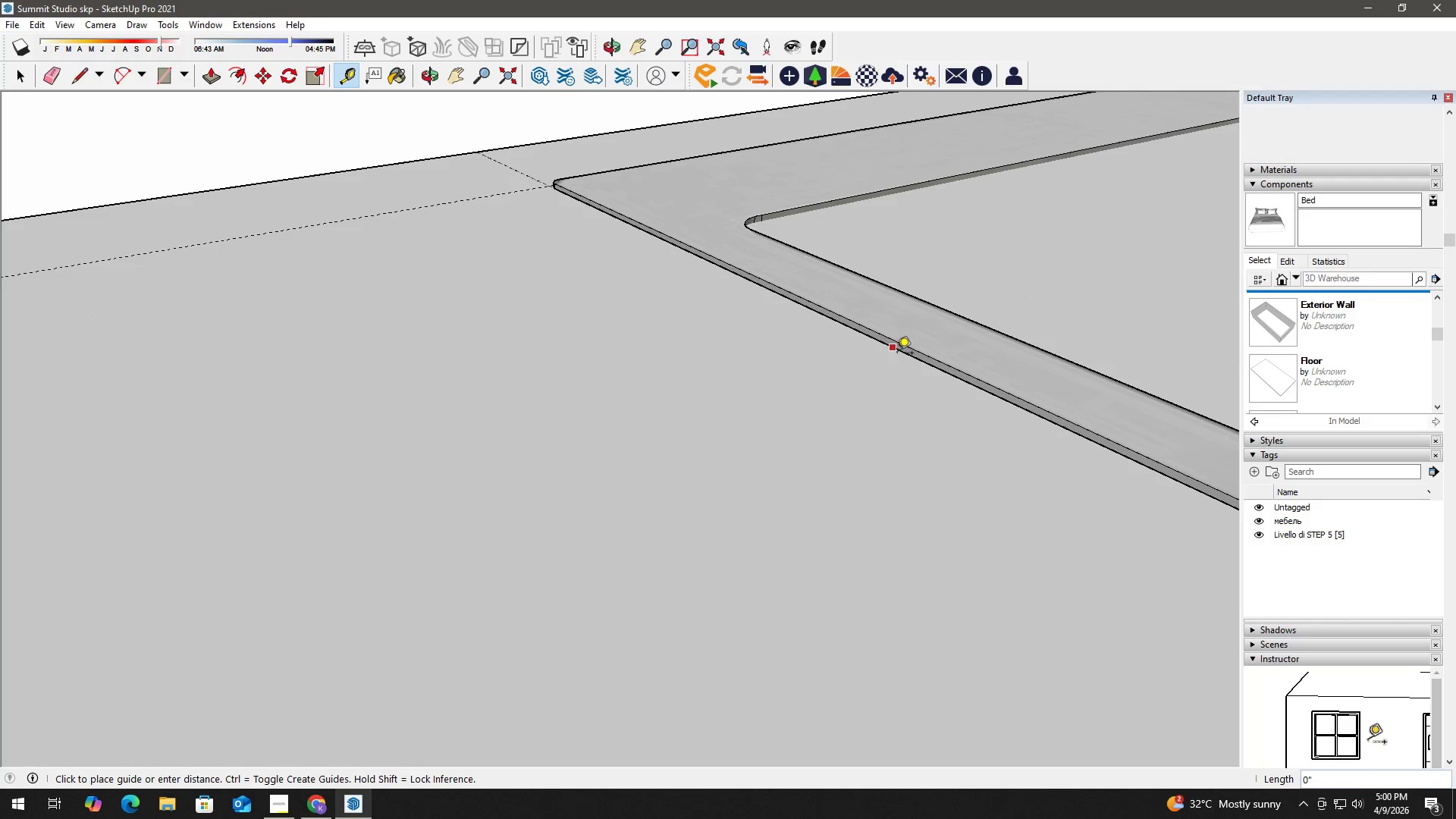 
double_click([897, 355])
 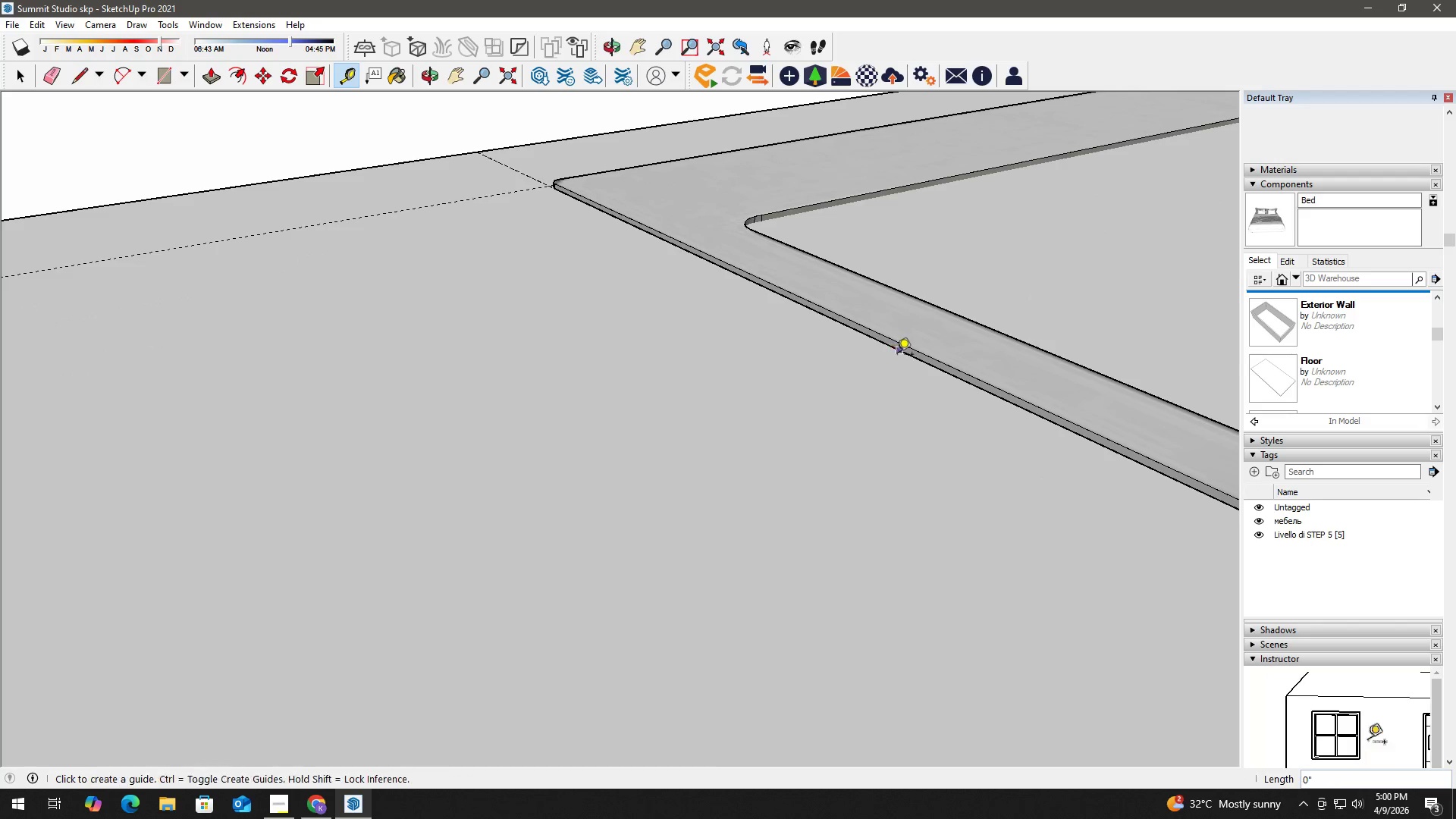 
key(Space)
 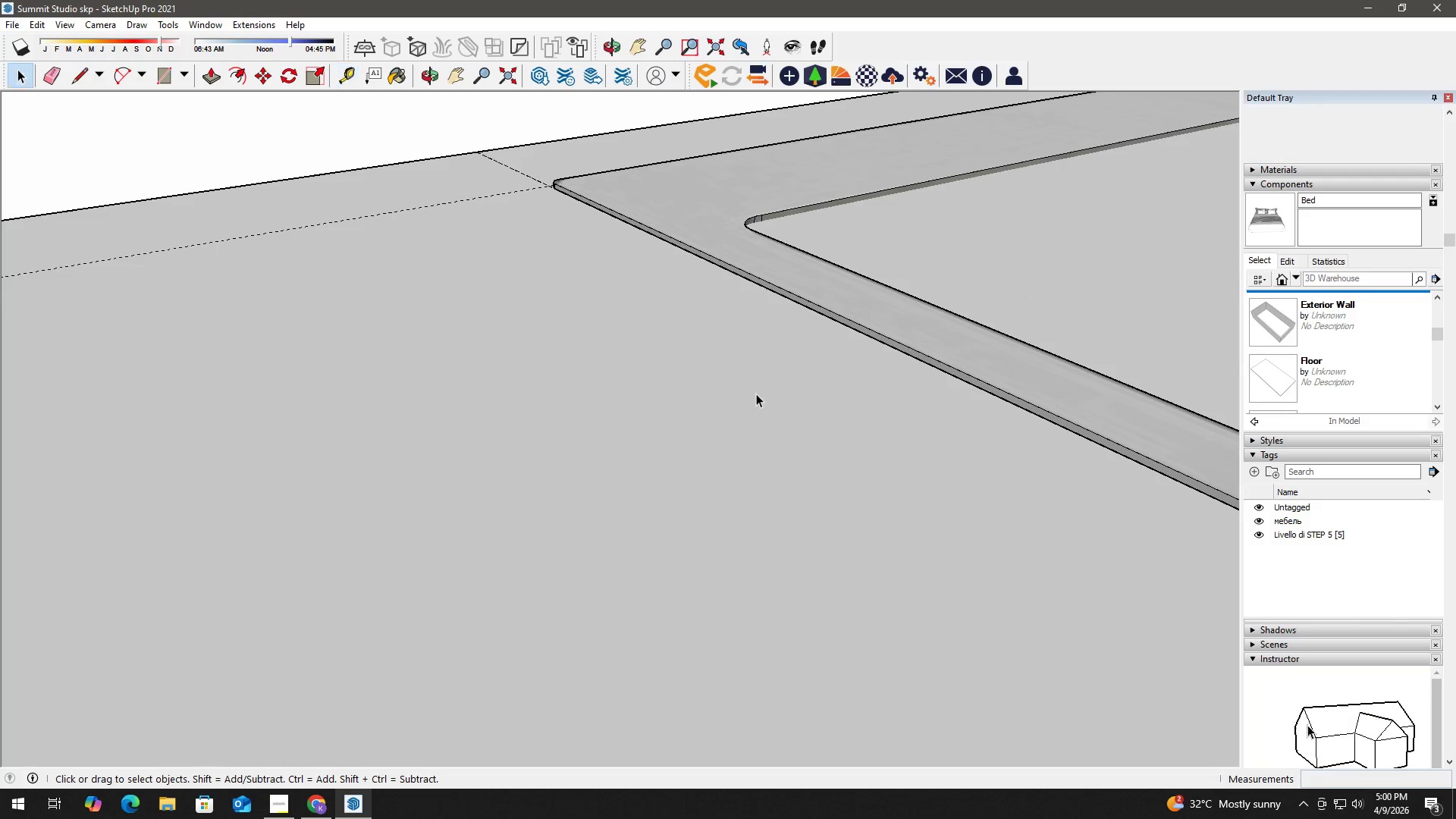 
triple_click([755, 394])
 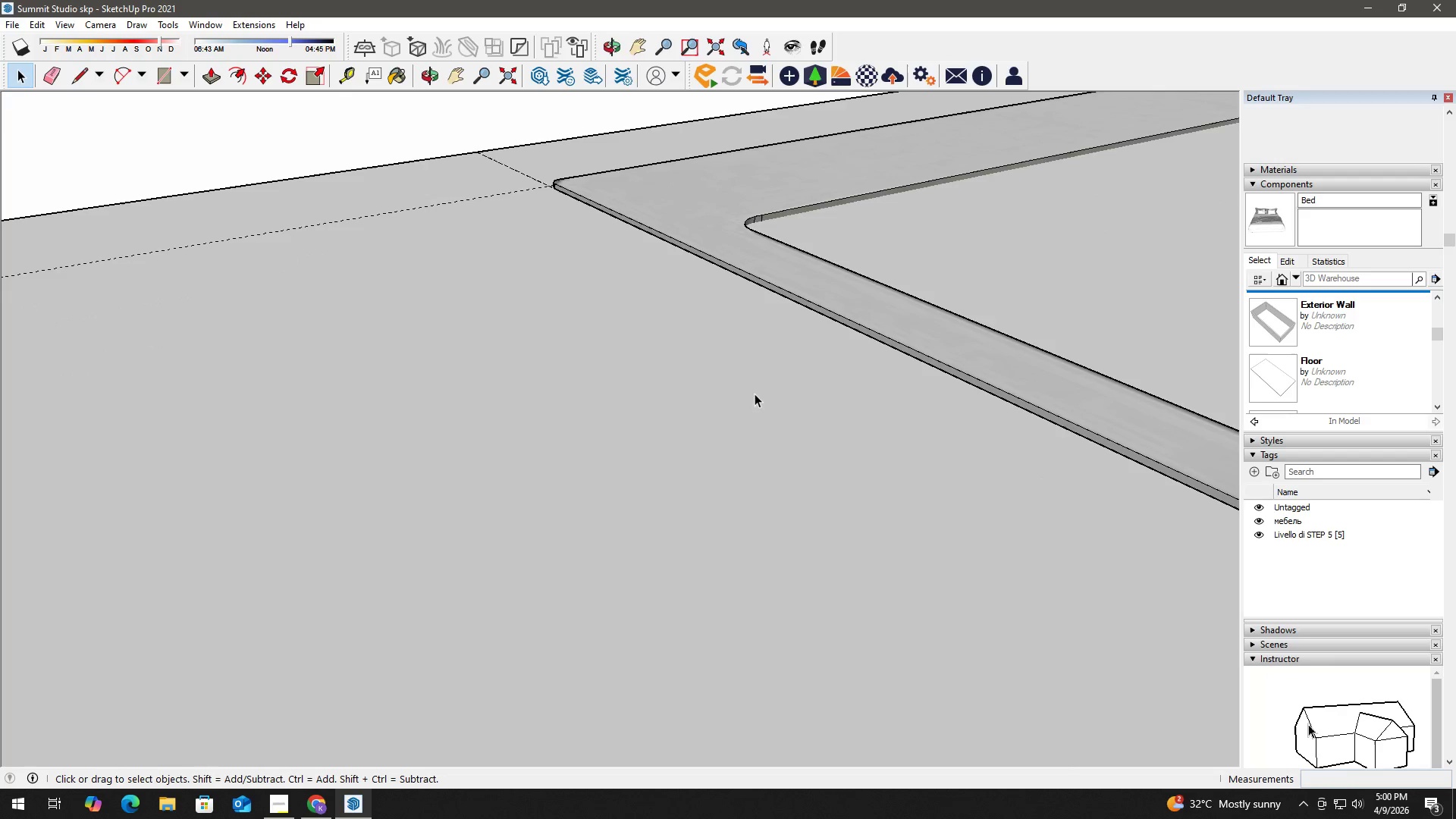 
triple_click([755, 394])
 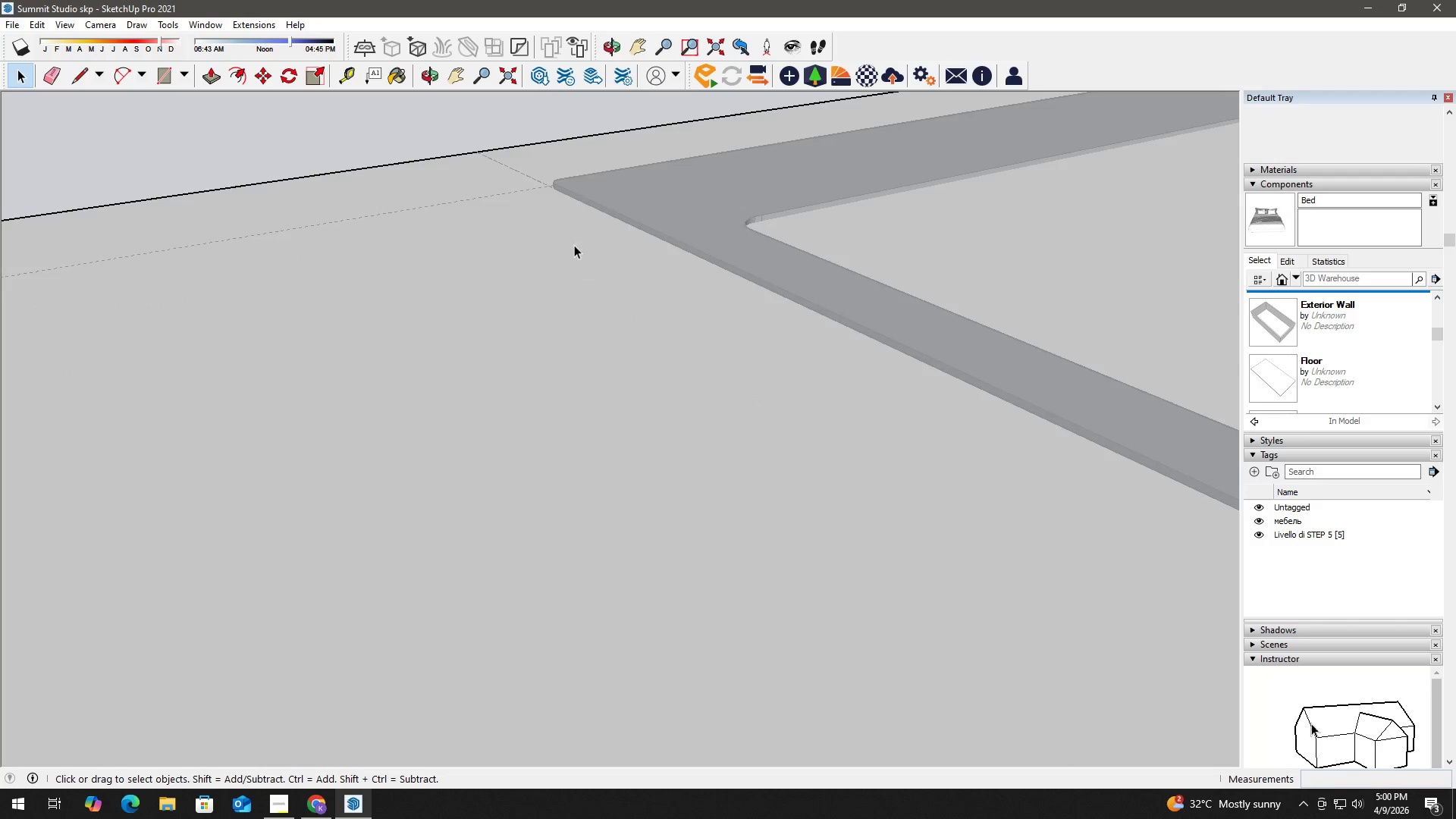 
key(R)
 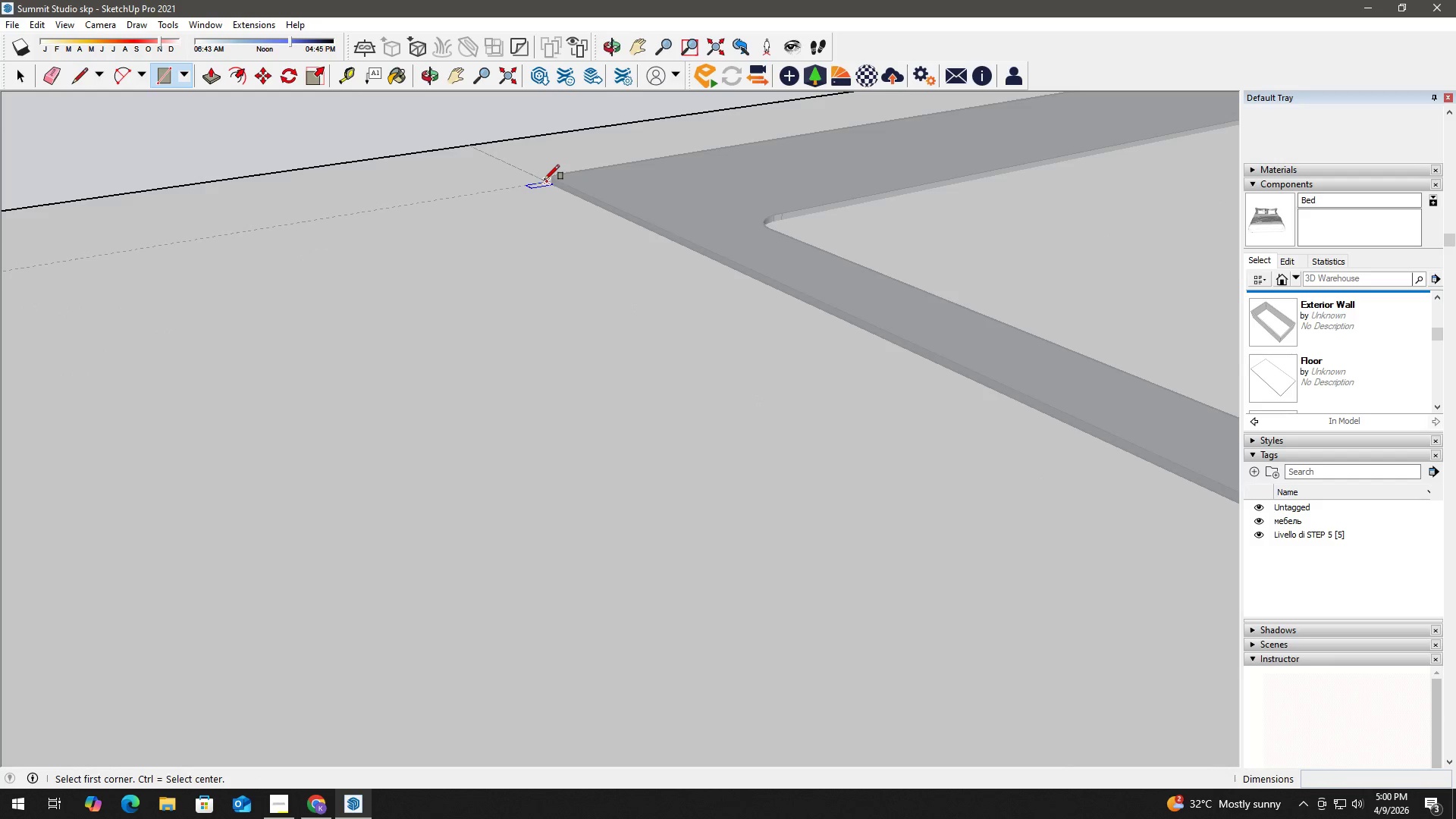 
scroll: coordinate [572, 232], scroll_direction: up, amount: 1.0
 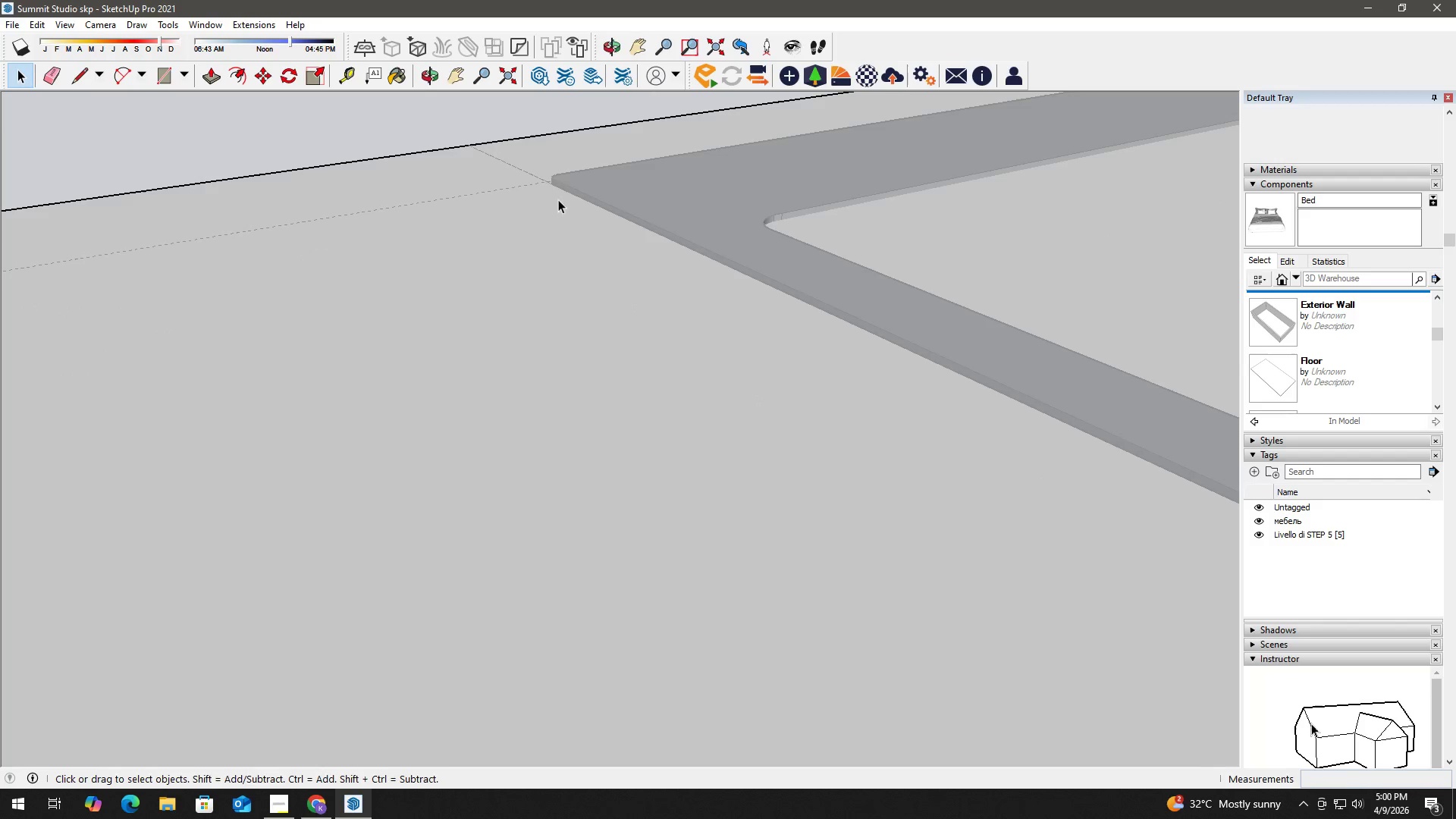 
left_click([544, 180])
 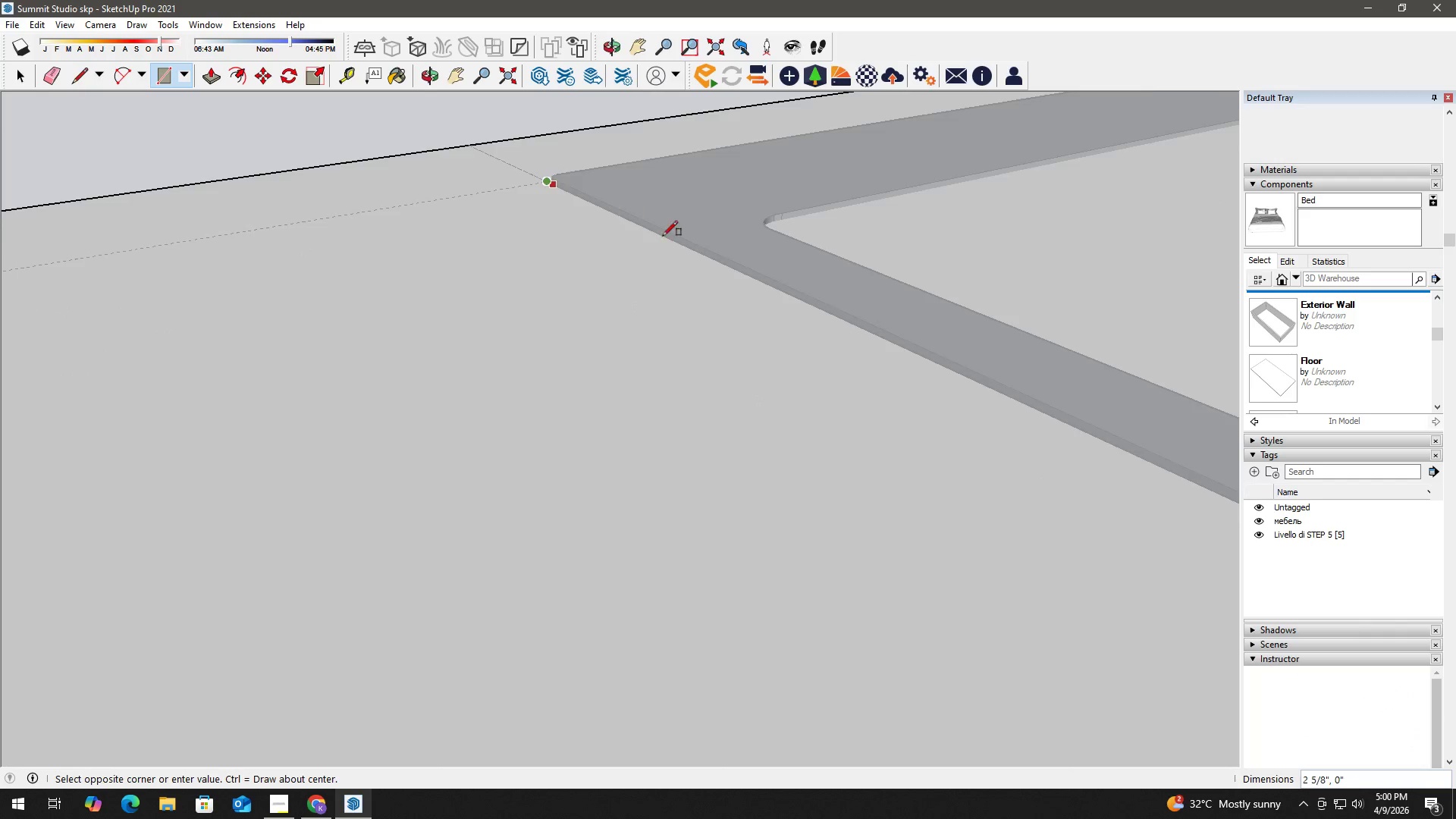 
hold_key(key=ShiftLeft, duration=0.73)
 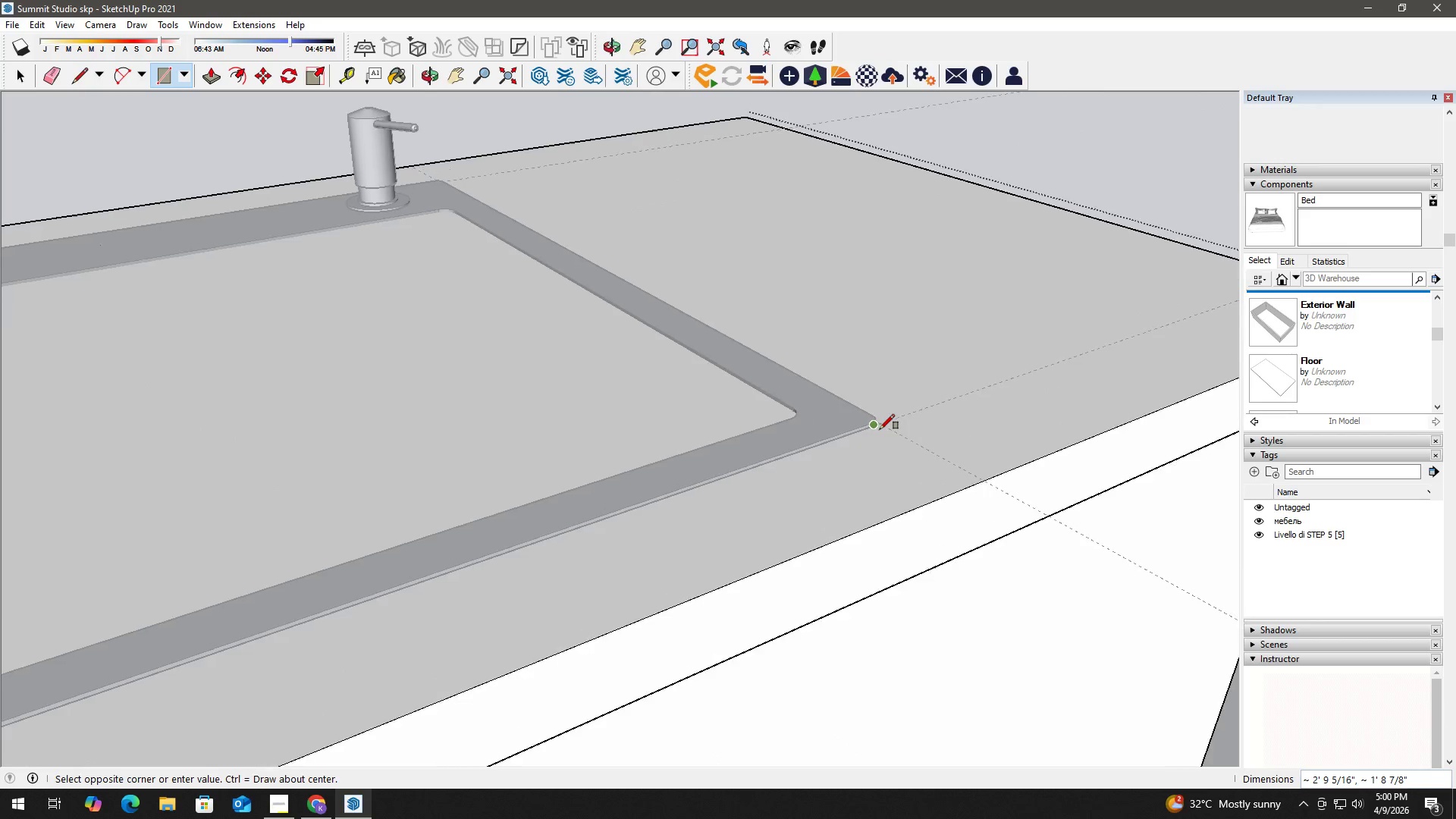 
scroll: coordinate [759, 309], scroll_direction: down, amount: 14.0
 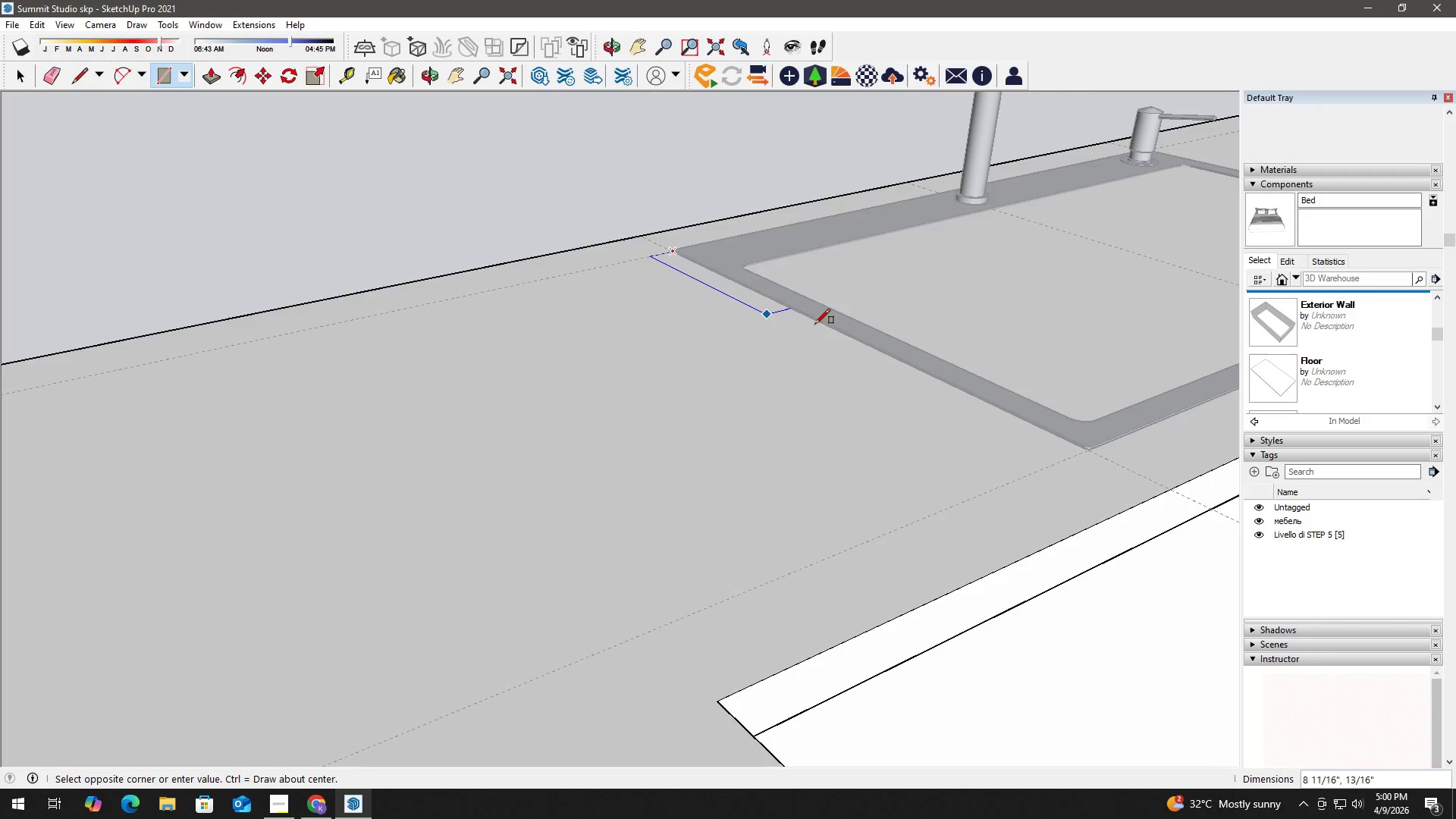 
hold_key(key=ShiftLeft, duration=5.78)
scroll: coordinate [880, 429], scroll_direction: up, amount: 11.0
 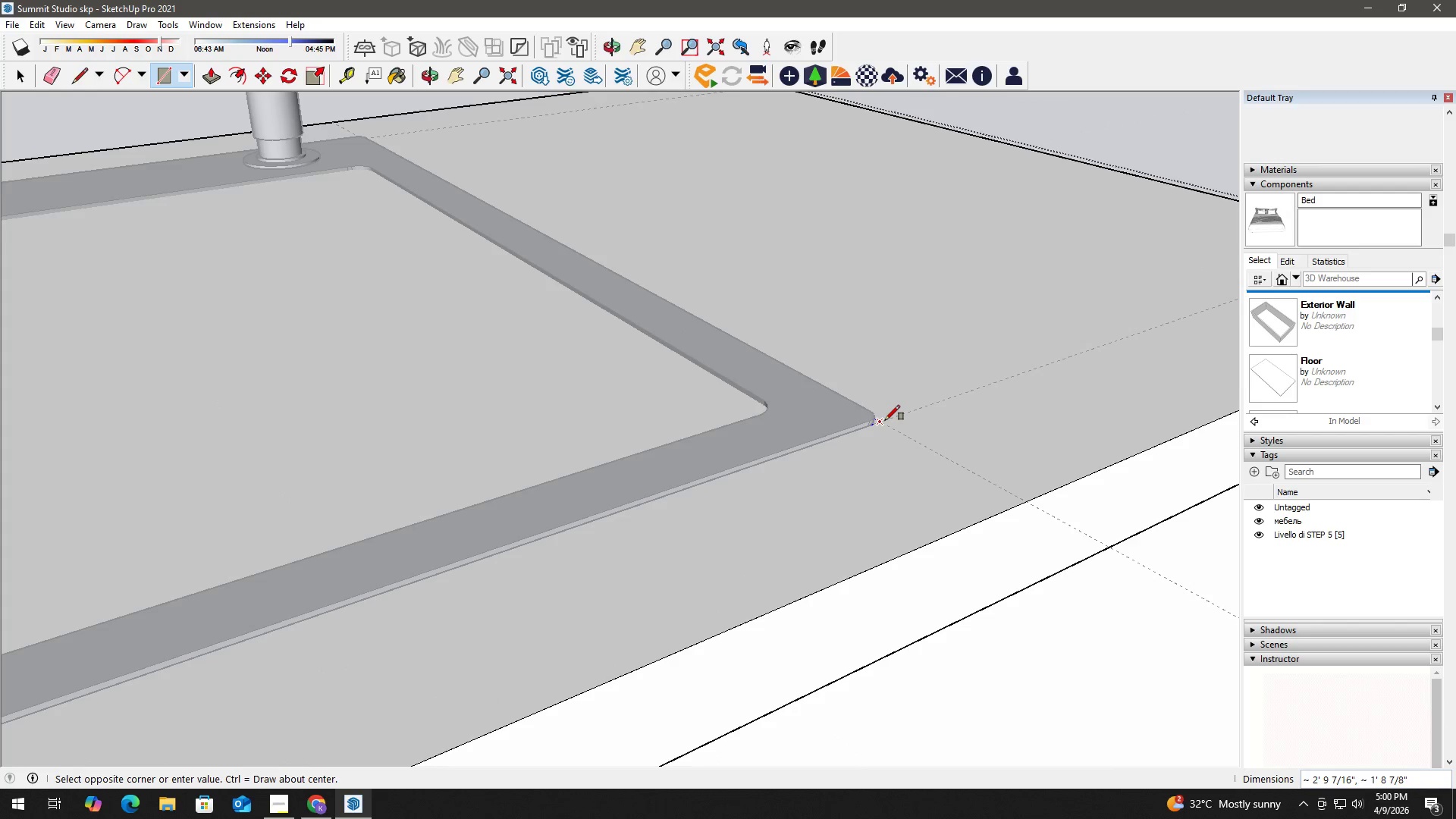 
left_click([884, 420])
 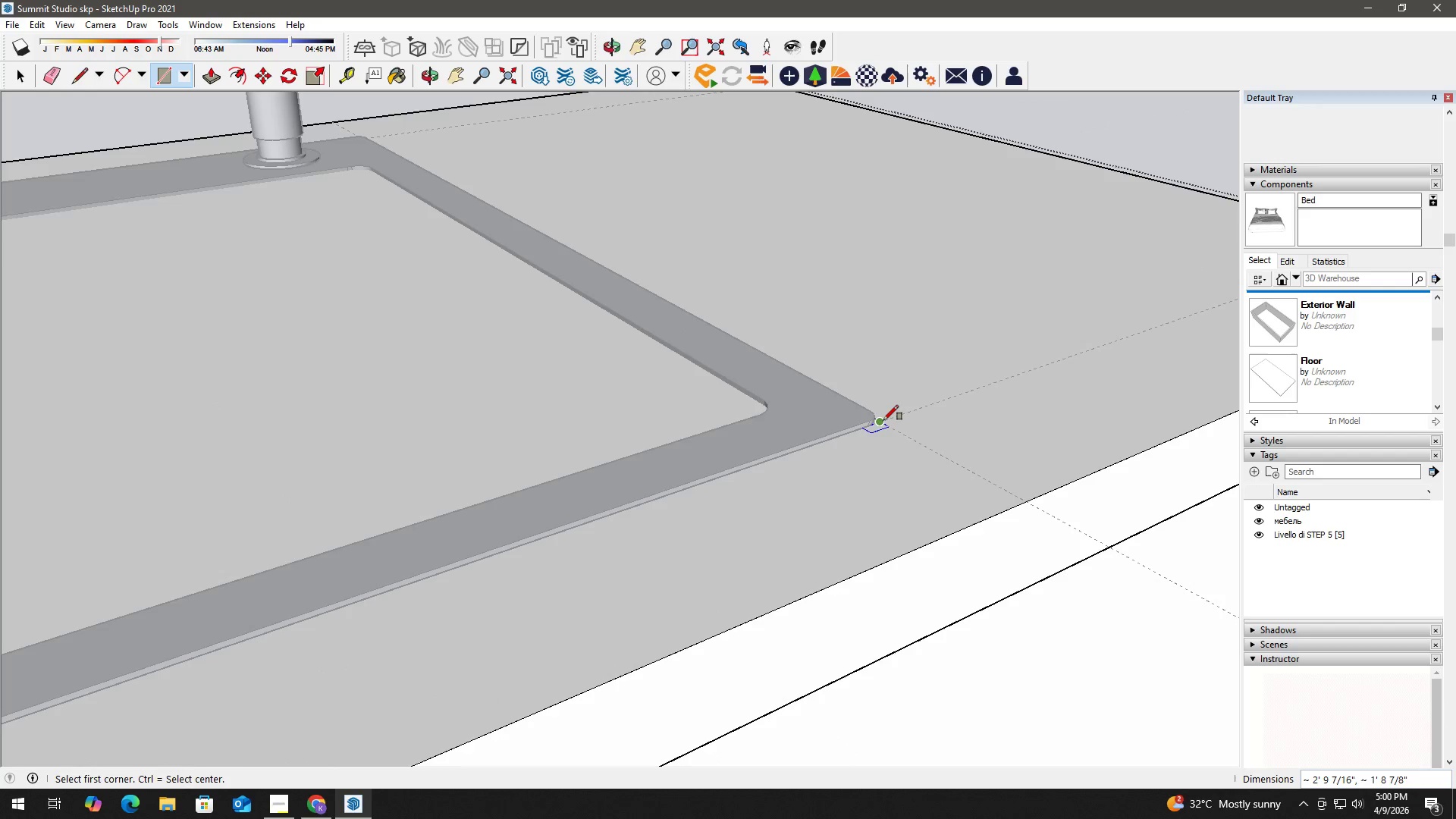 
key(Space)
 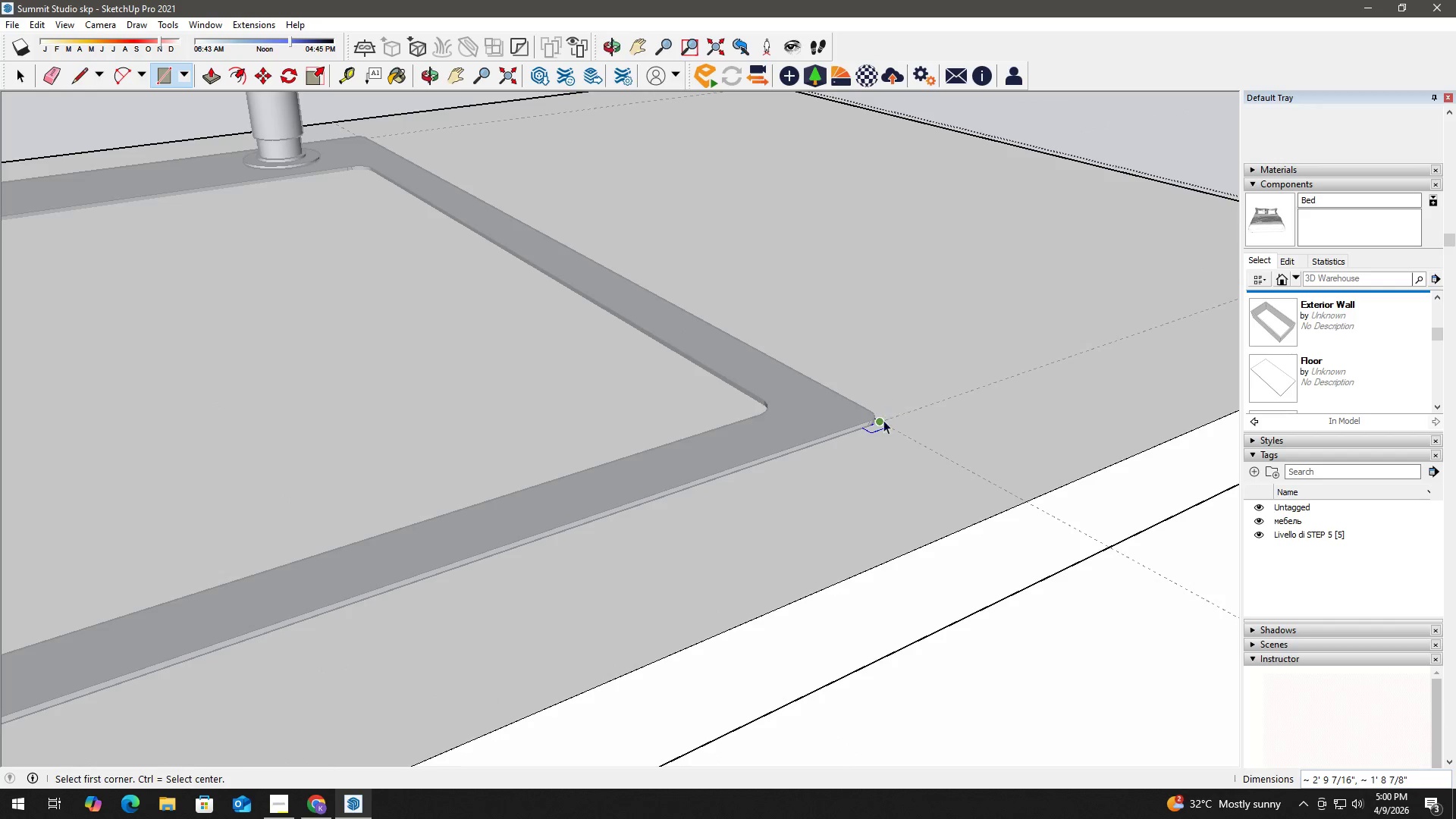 
scroll: coordinate [855, 457], scroll_direction: up, amount: 14.0
 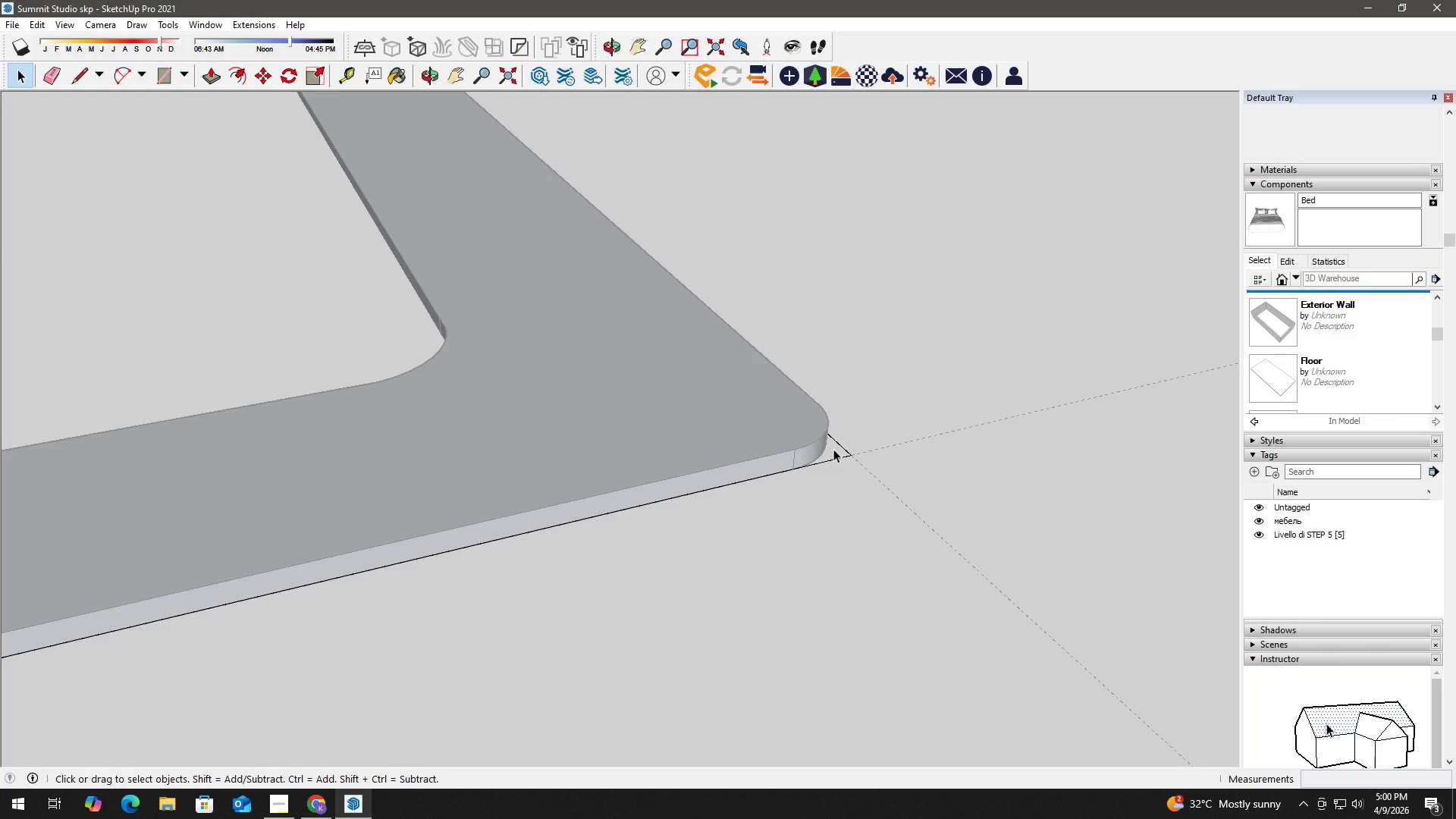 
key(O)
 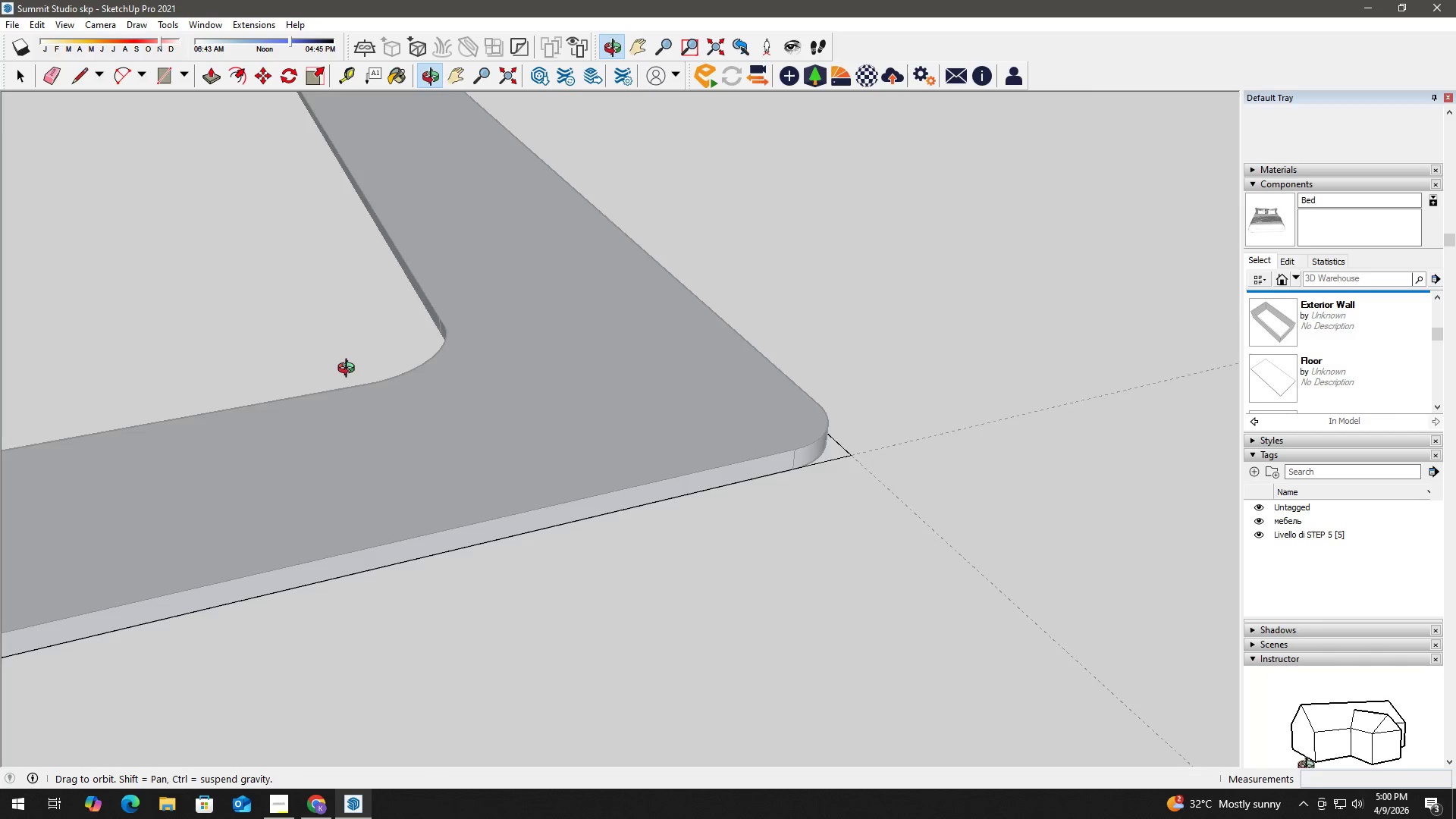 
hold_key(key=ShiftLeft, duration=0.41)
 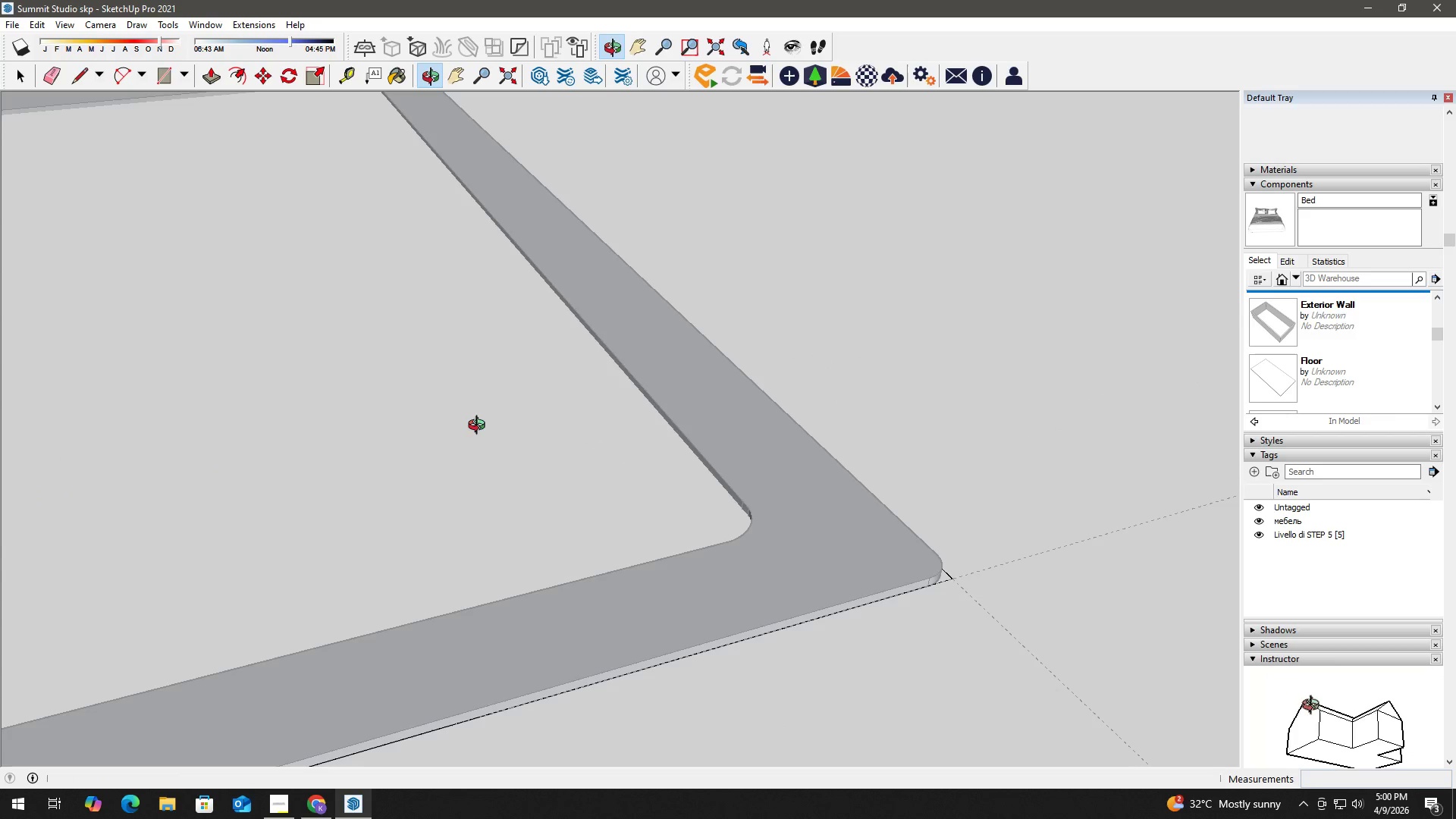 
scroll: coordinate [336, 362], scroll_direction: down, amount: 8.0
 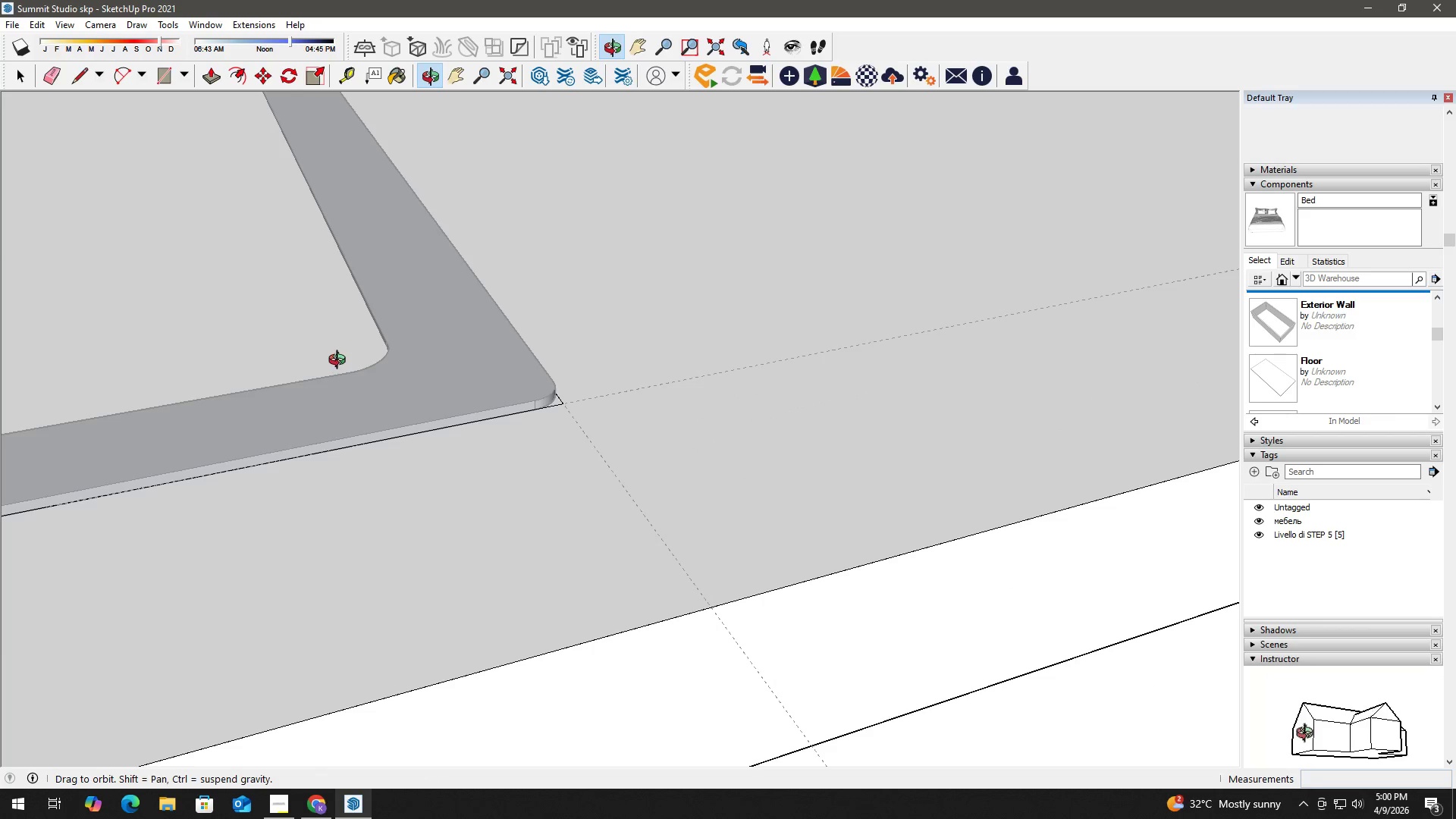 
key(P)
 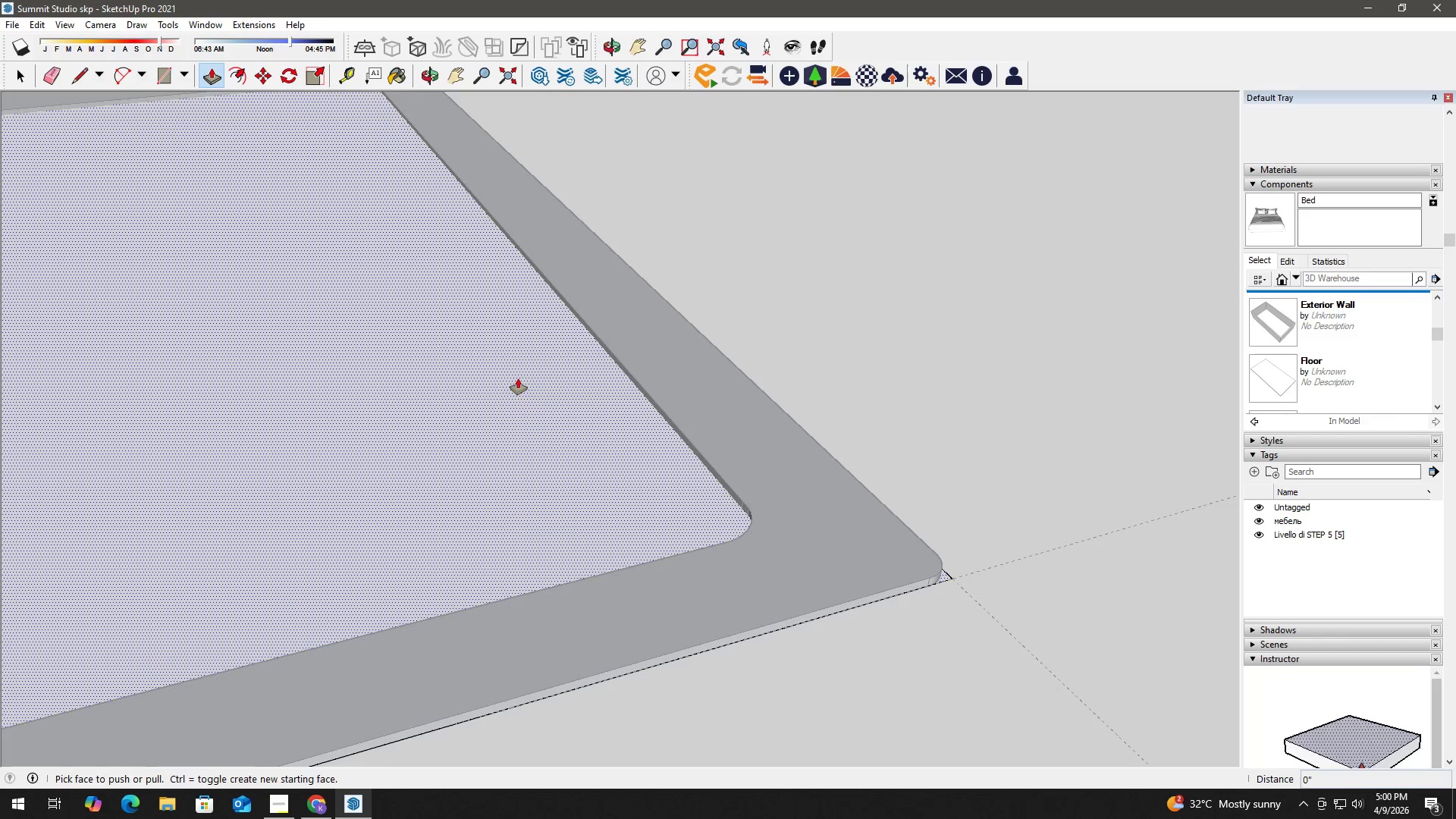 
left_click([517, 377])
 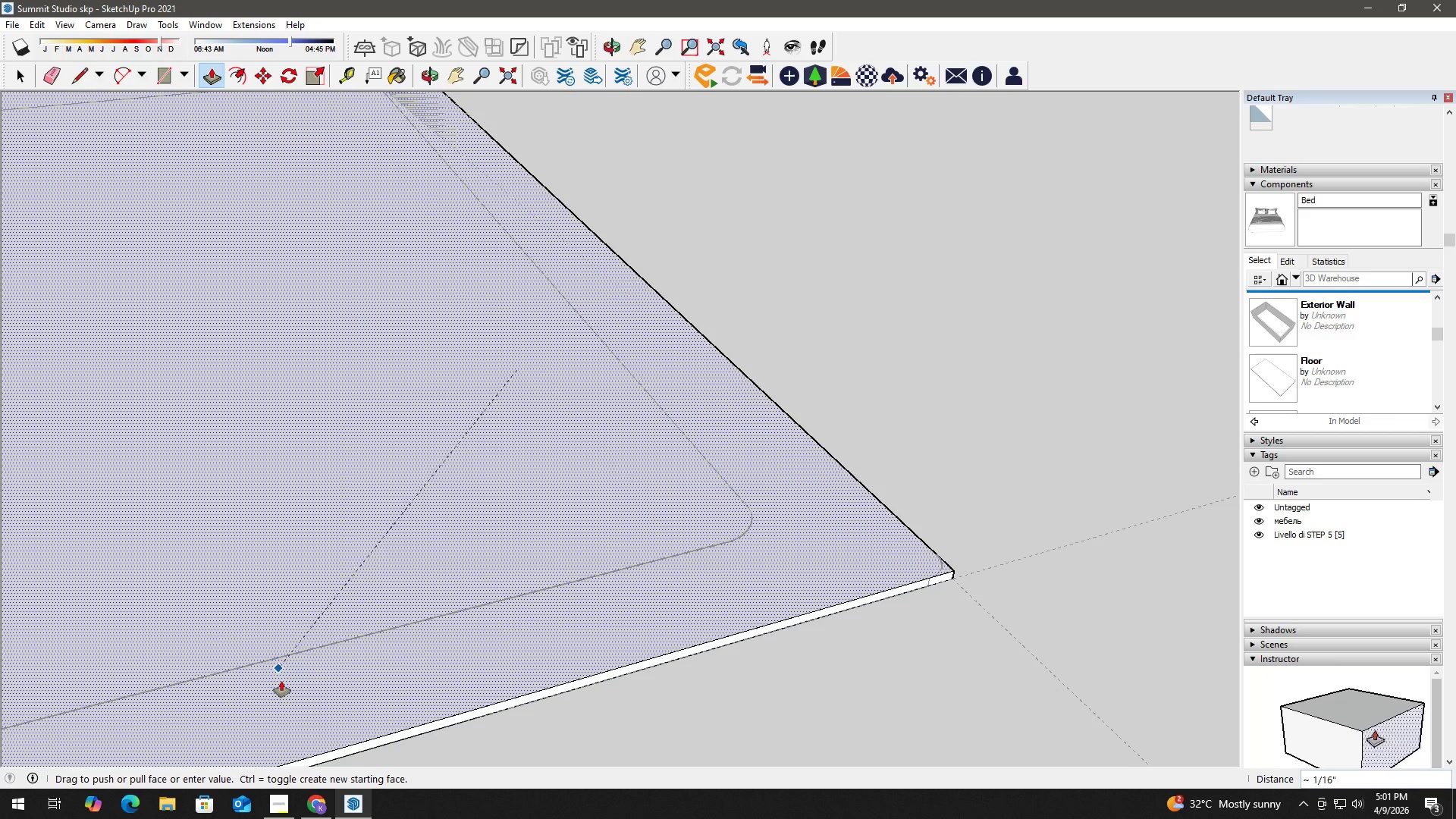 
hold_key(key=ShiftLeft, duration=0.55)
 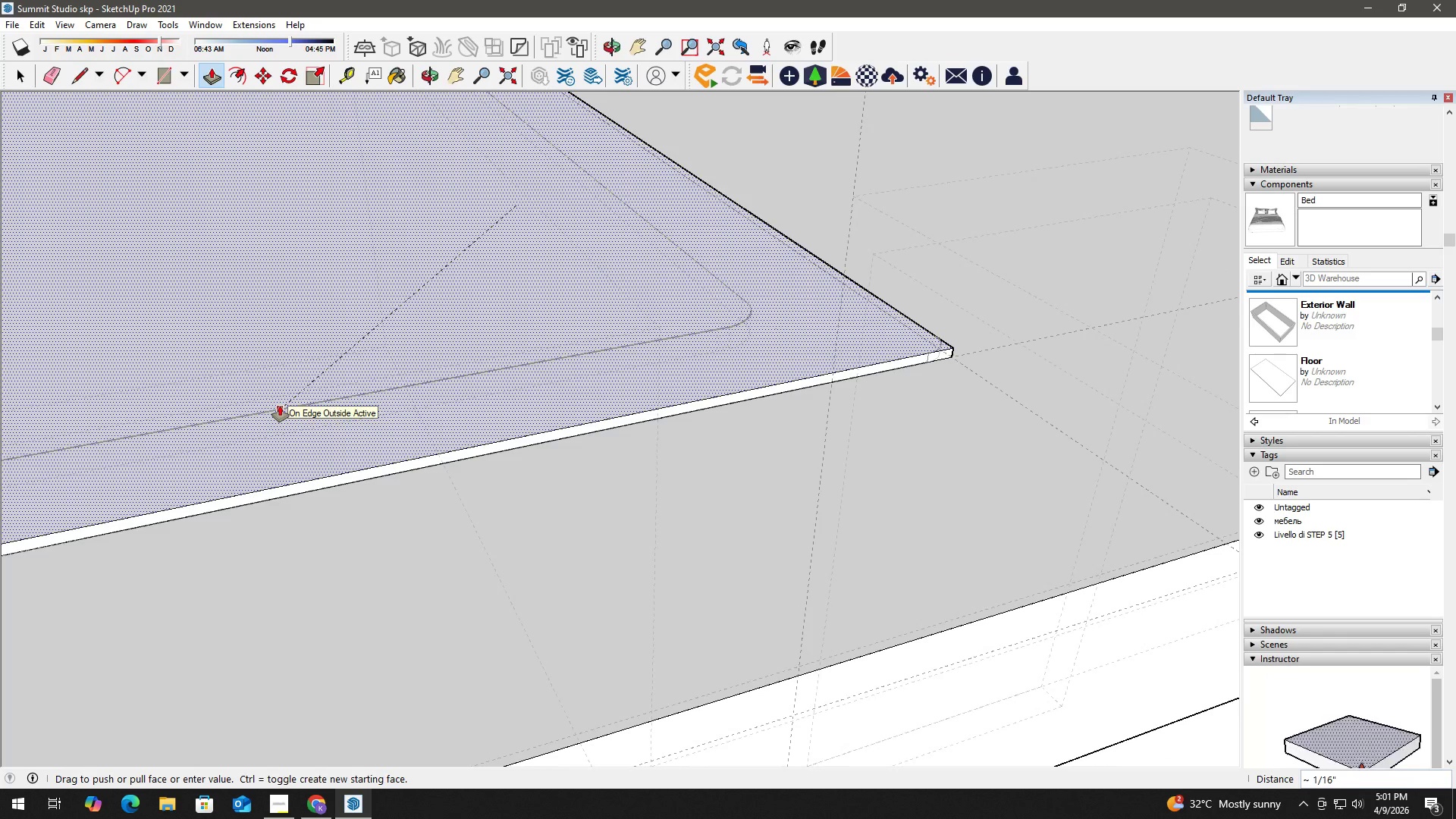 
hold_key(key=ShiftLeft, duration=1.19)
 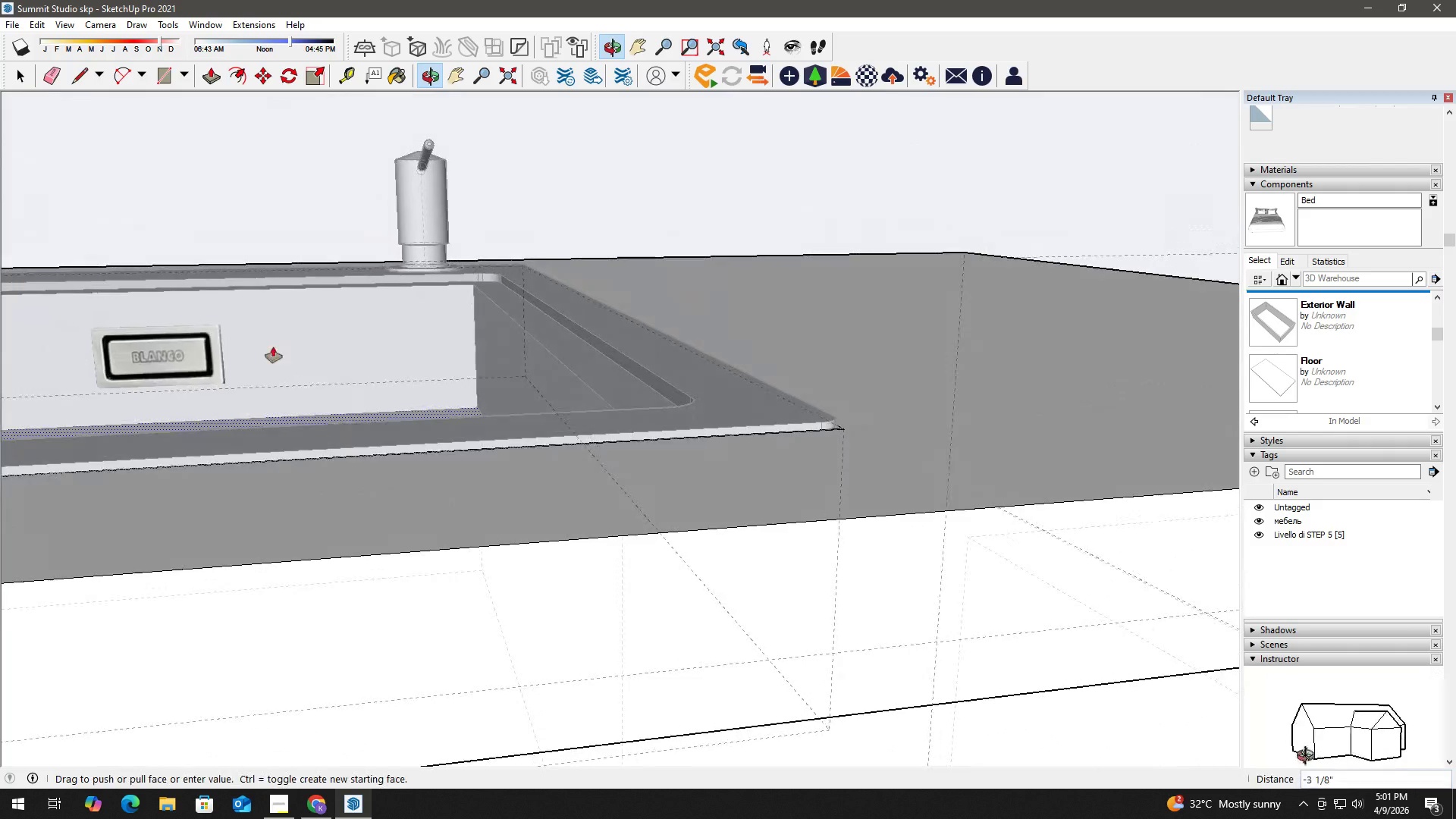 
key(K)
 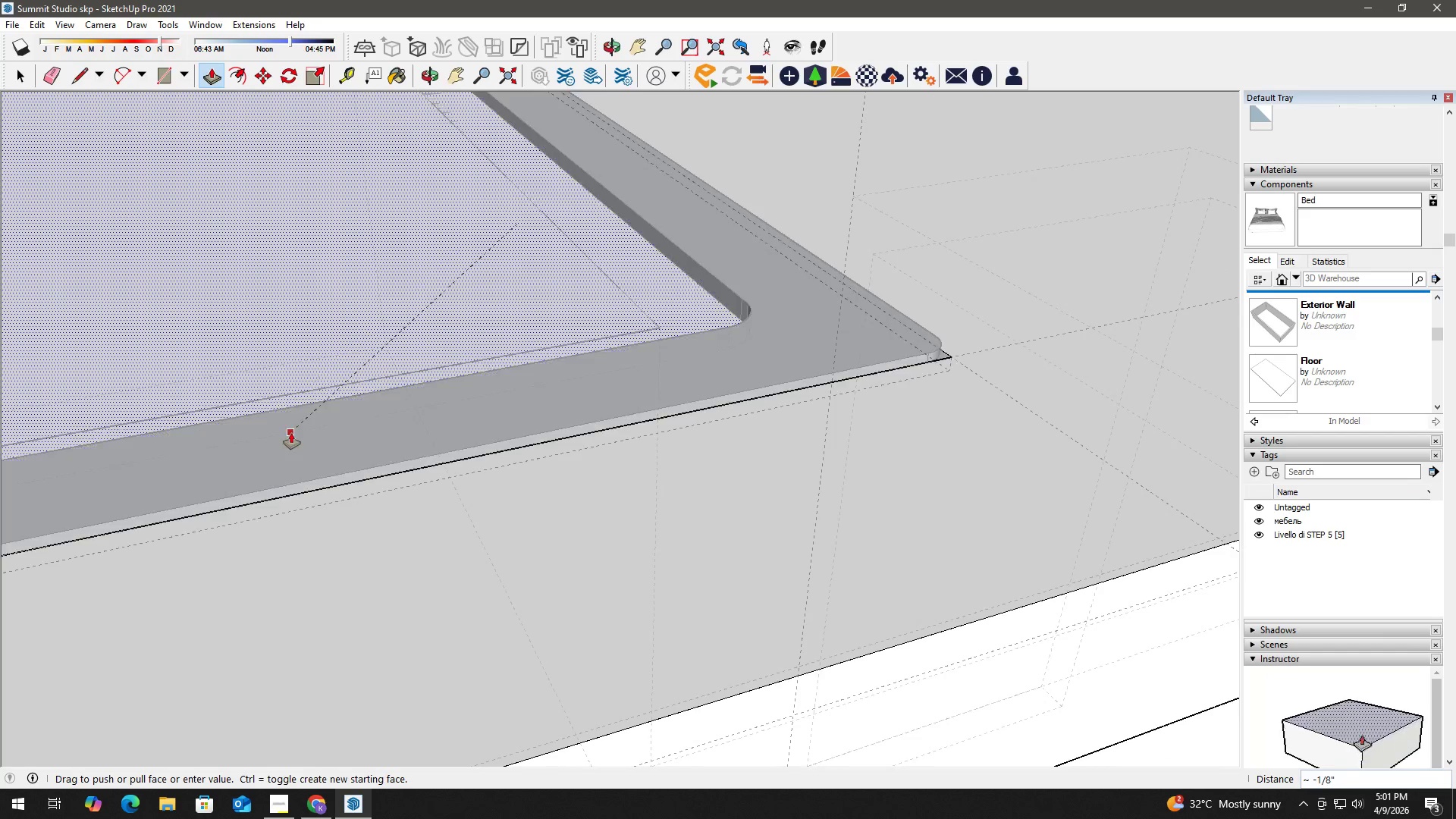 
scroll: coordinate [291, 436], scroll_direction: down, amount: 3.0
 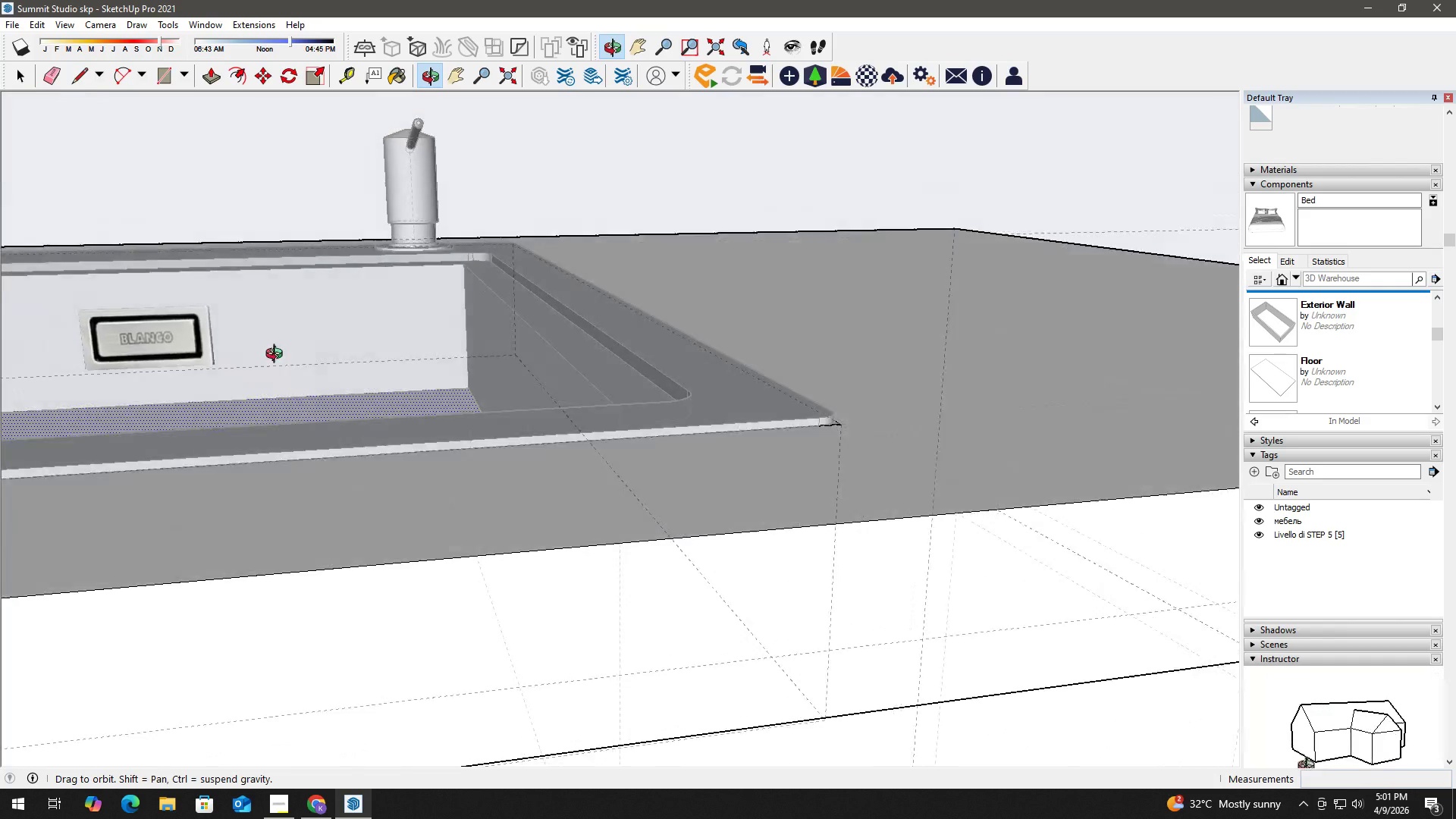 
hold_key(key=ShiftLeft, duration=1.53)
hold_key(key=ShiftLeft, duration=0.84)
scroll: coordinate [454, 569], scroll_direction: down, amount: 3.0
 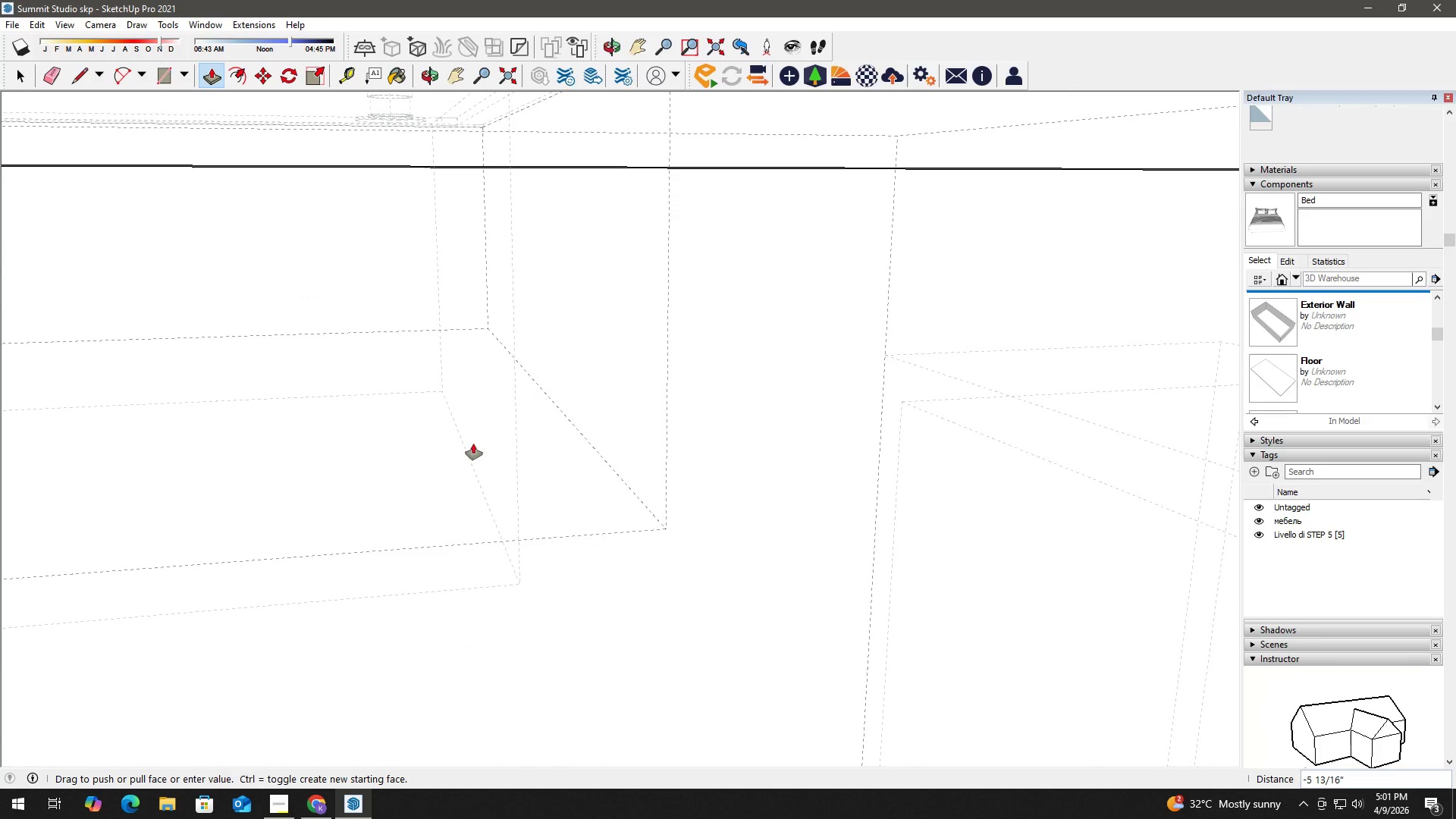 
left_click([506, 582])
 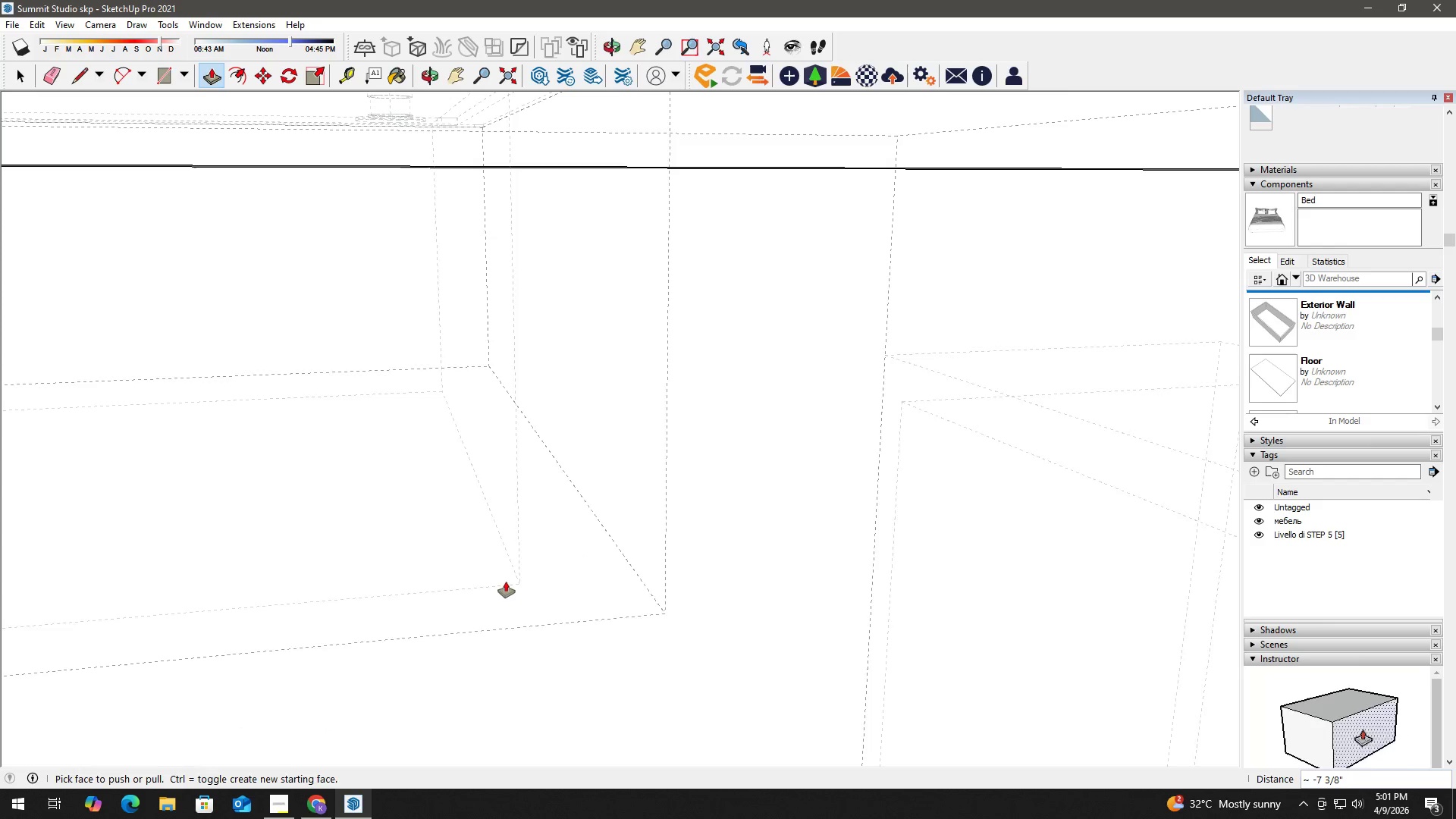 
key(Space)
 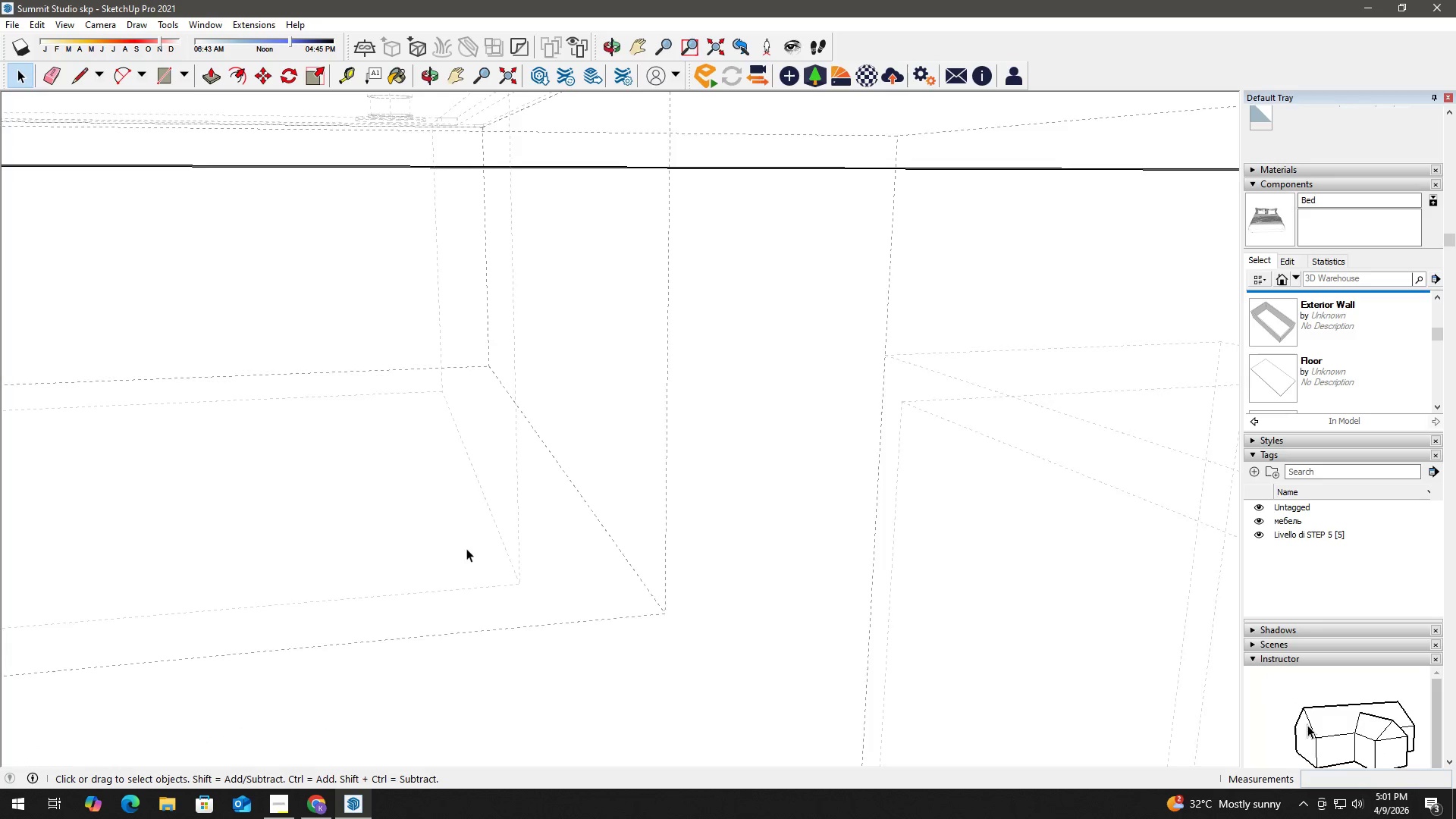 
scroll: coordinate [528, 500], scroll_direction: down, amount: 14.0
 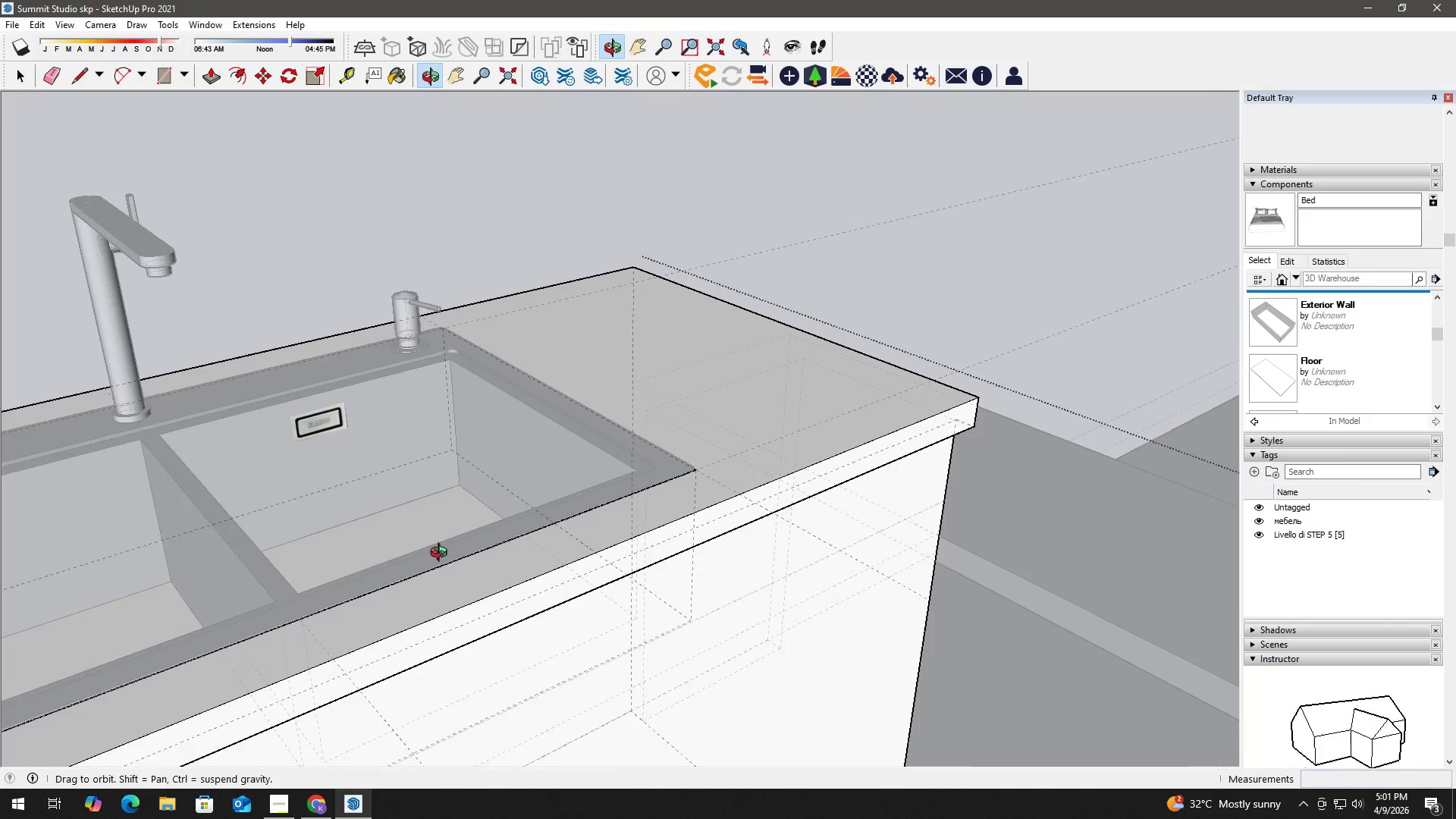 
key(P)
 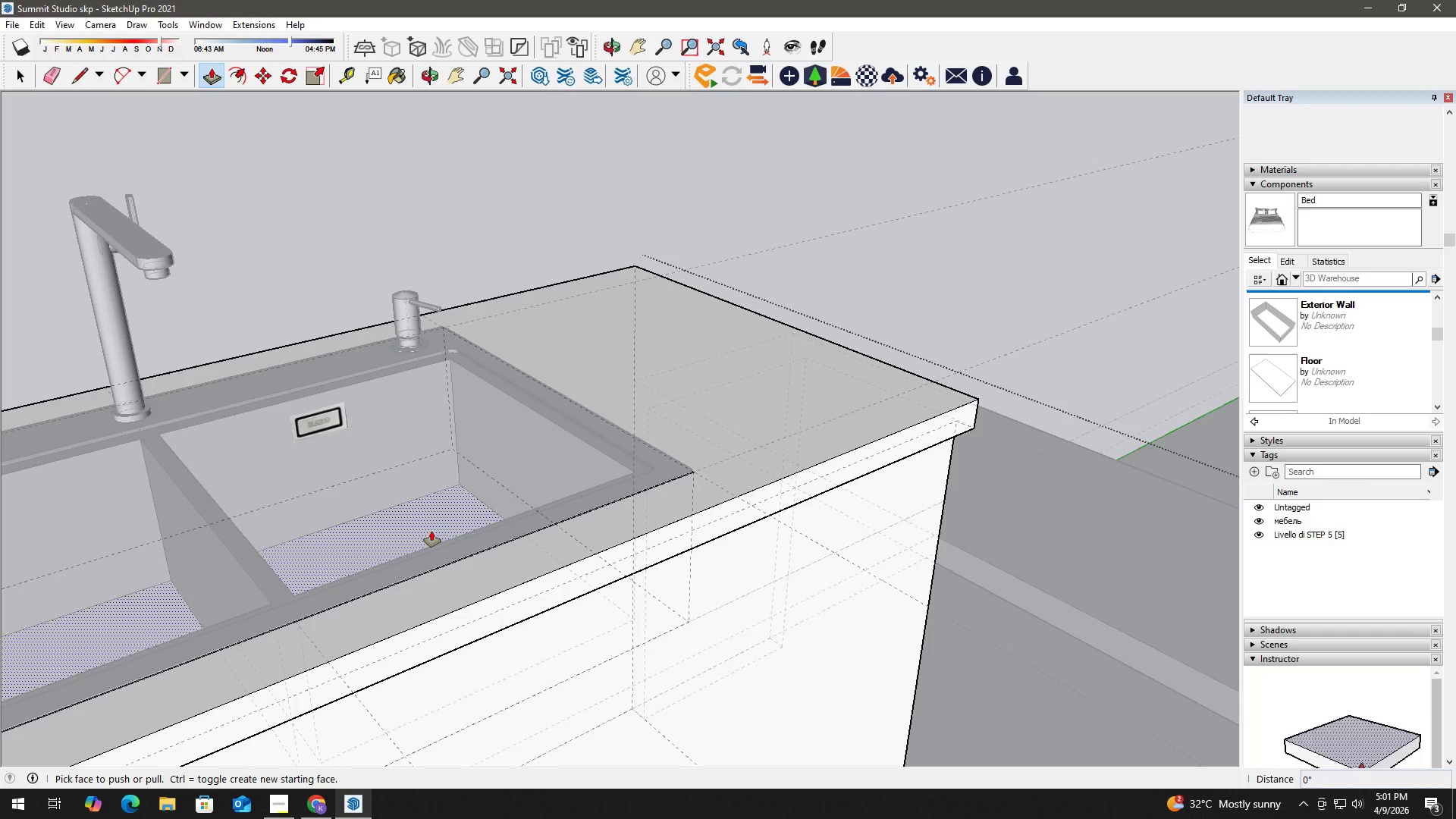 
left_click([431, 531])
 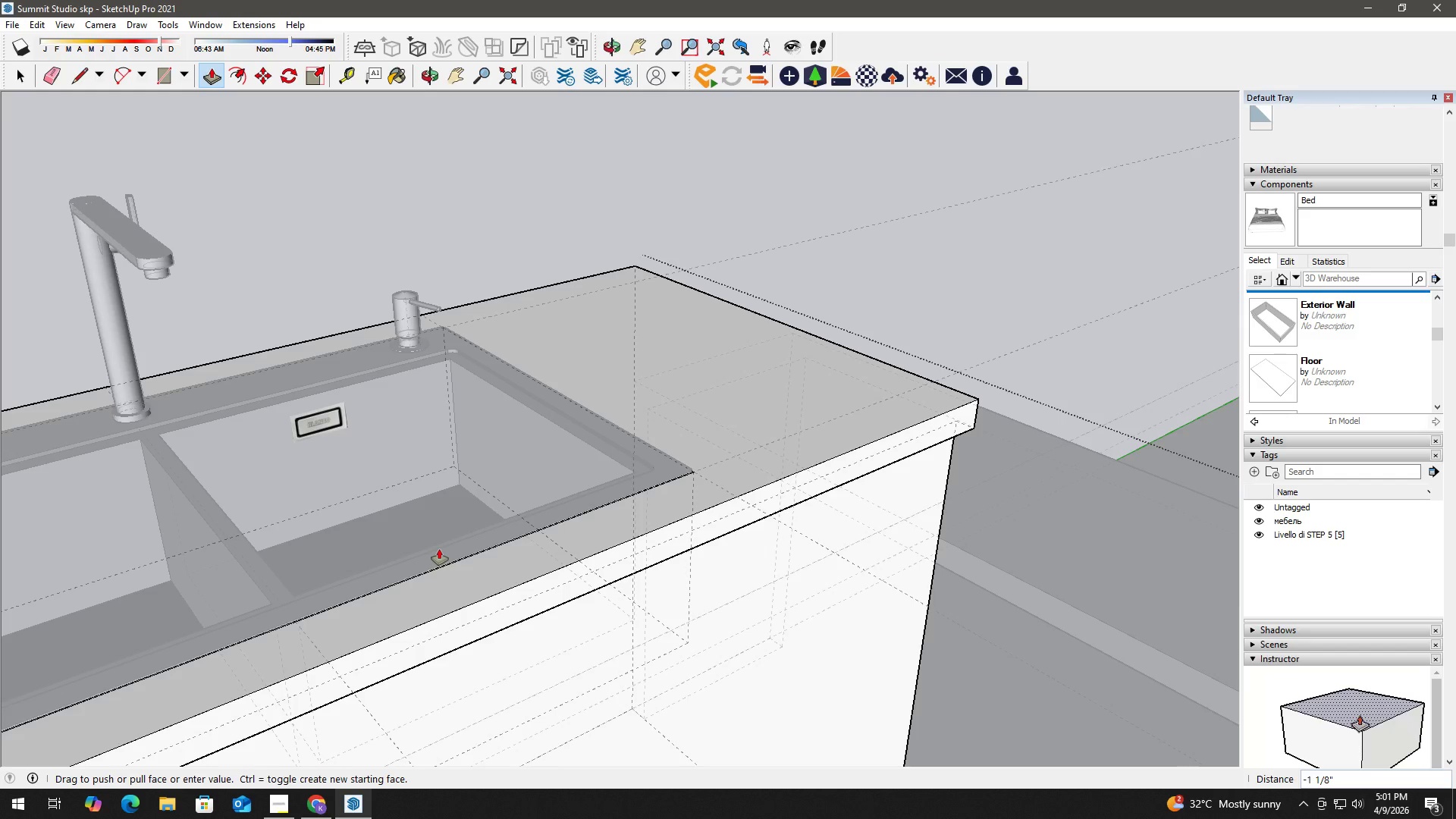 
left_click([439, 549])
 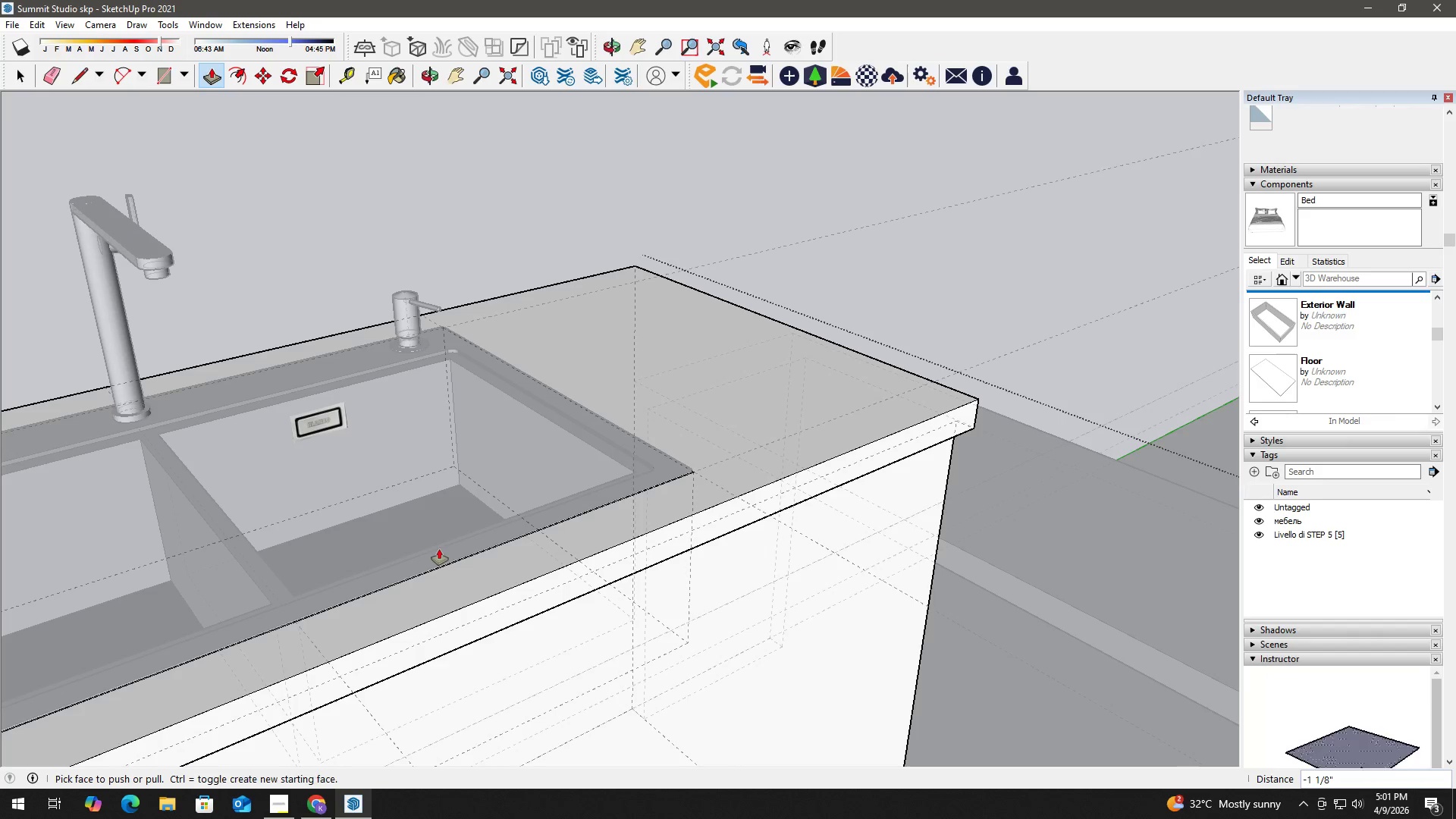 
key(Space)
 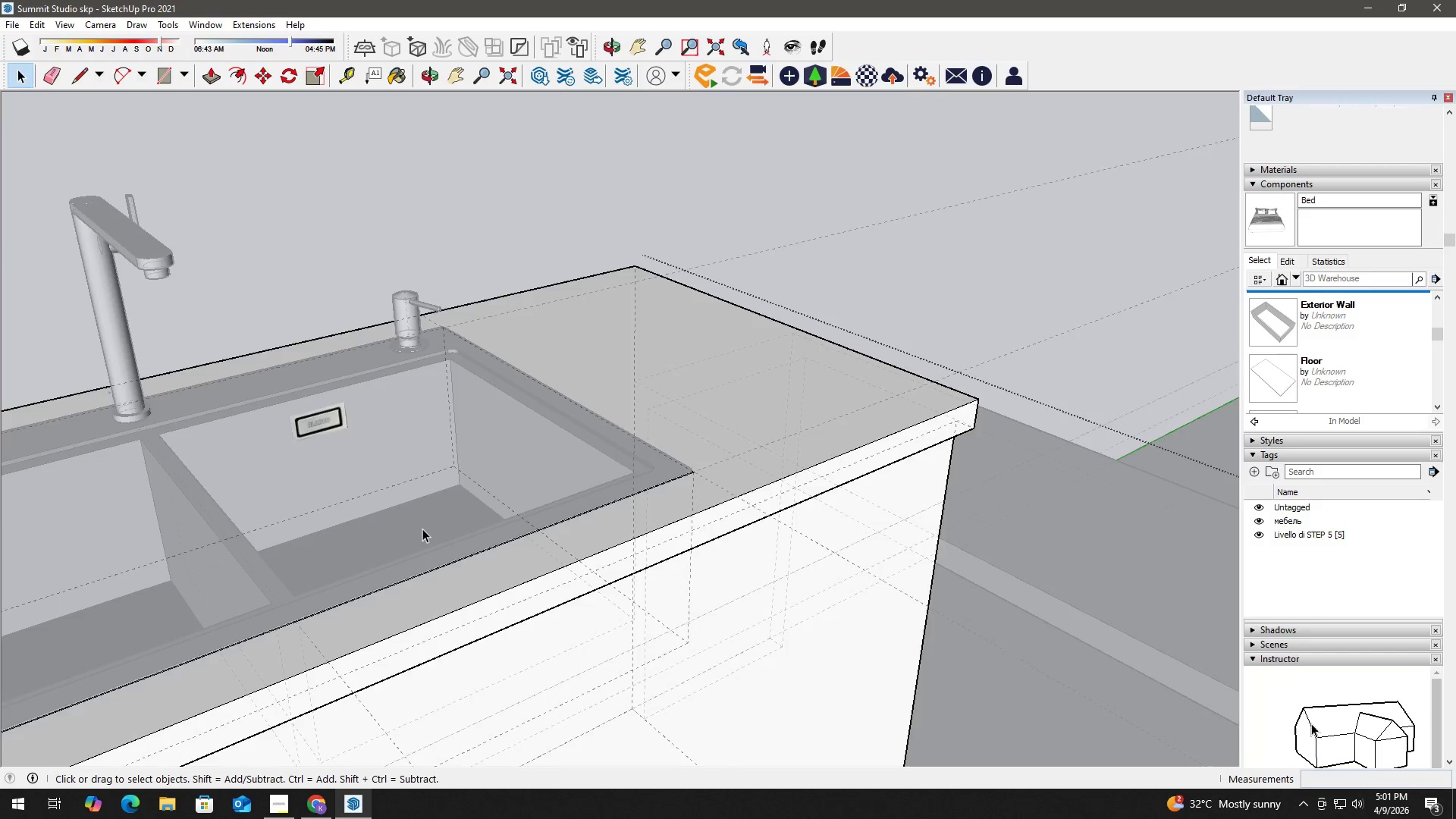 
key(Escape)
 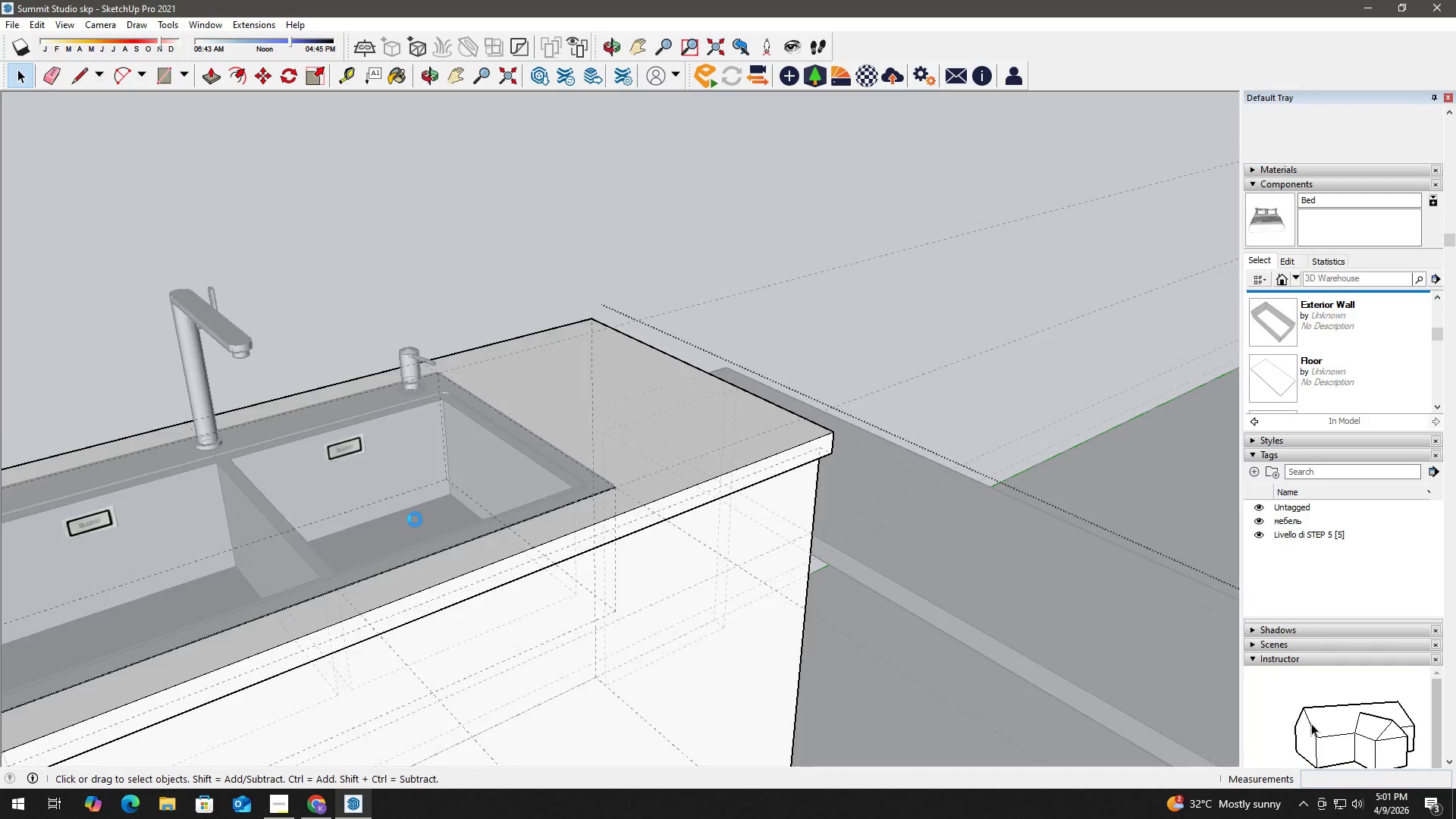 
key(Escape)
 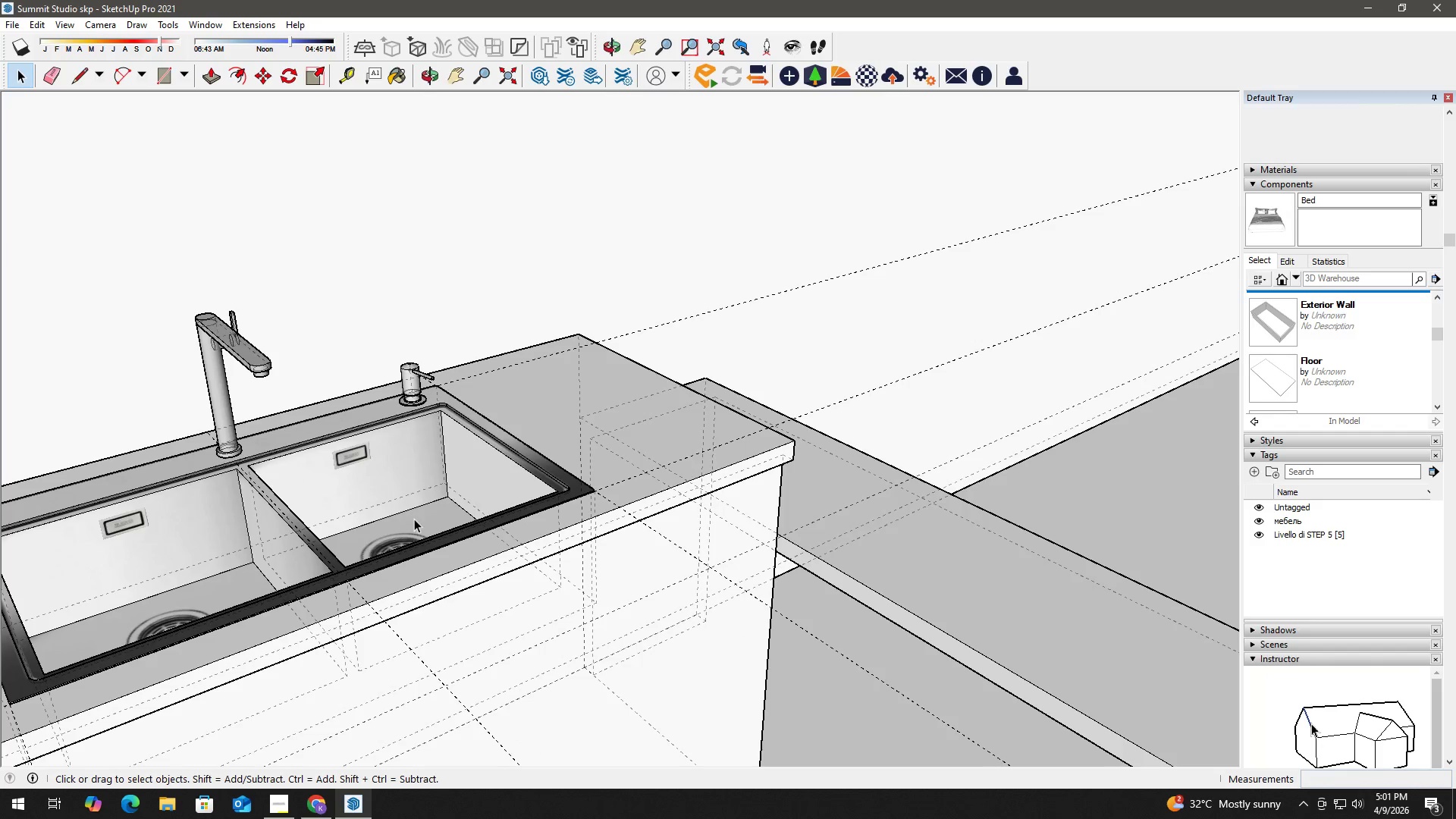 
key(Escape)
 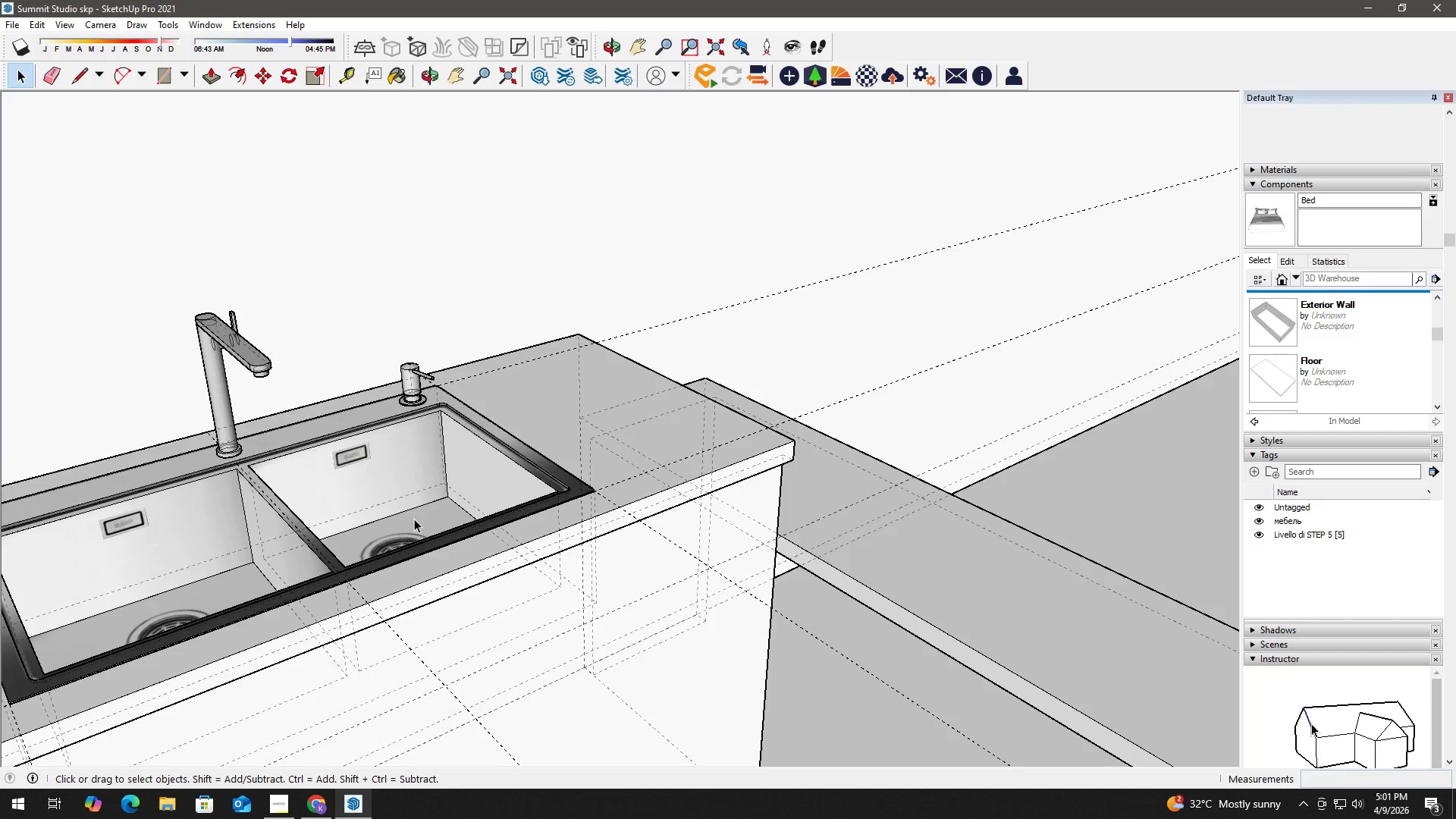 
scroll: coordinate [419, 525], scroll_direction: down, amount: 4.0
 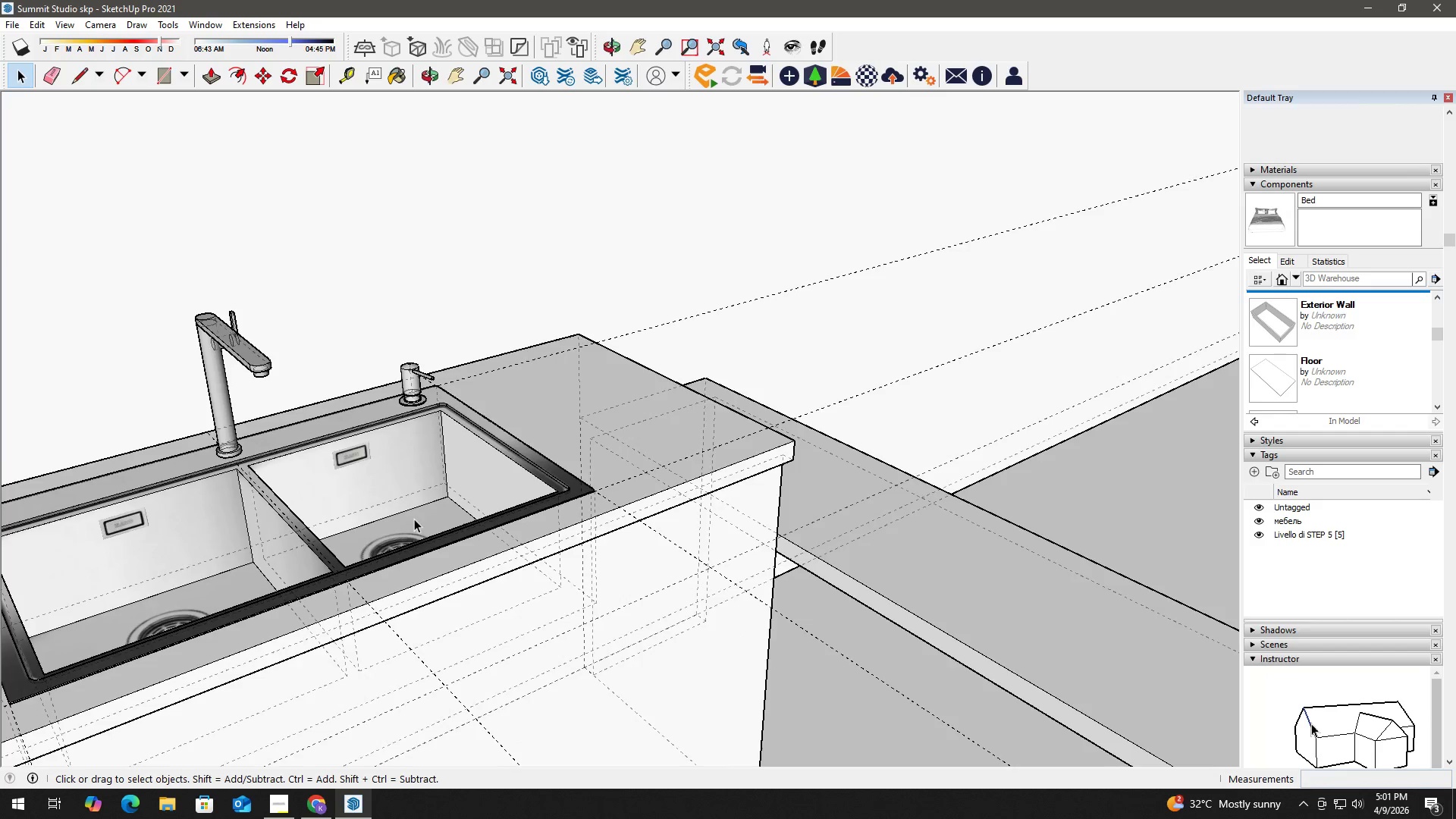 
key(K)
 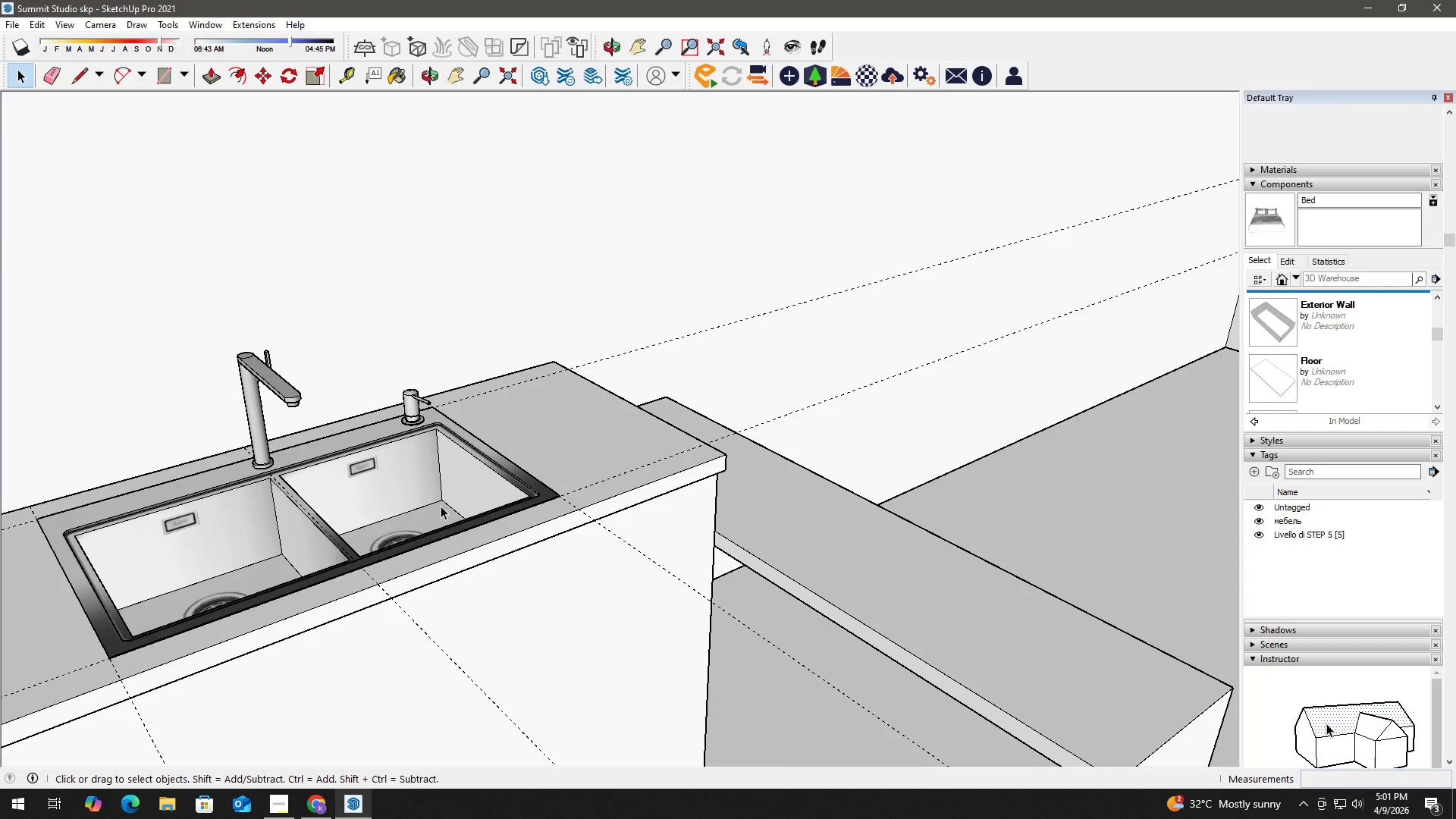 
scroll: coordinate [475, 496], scroll_direction: down, amount: 5.0
 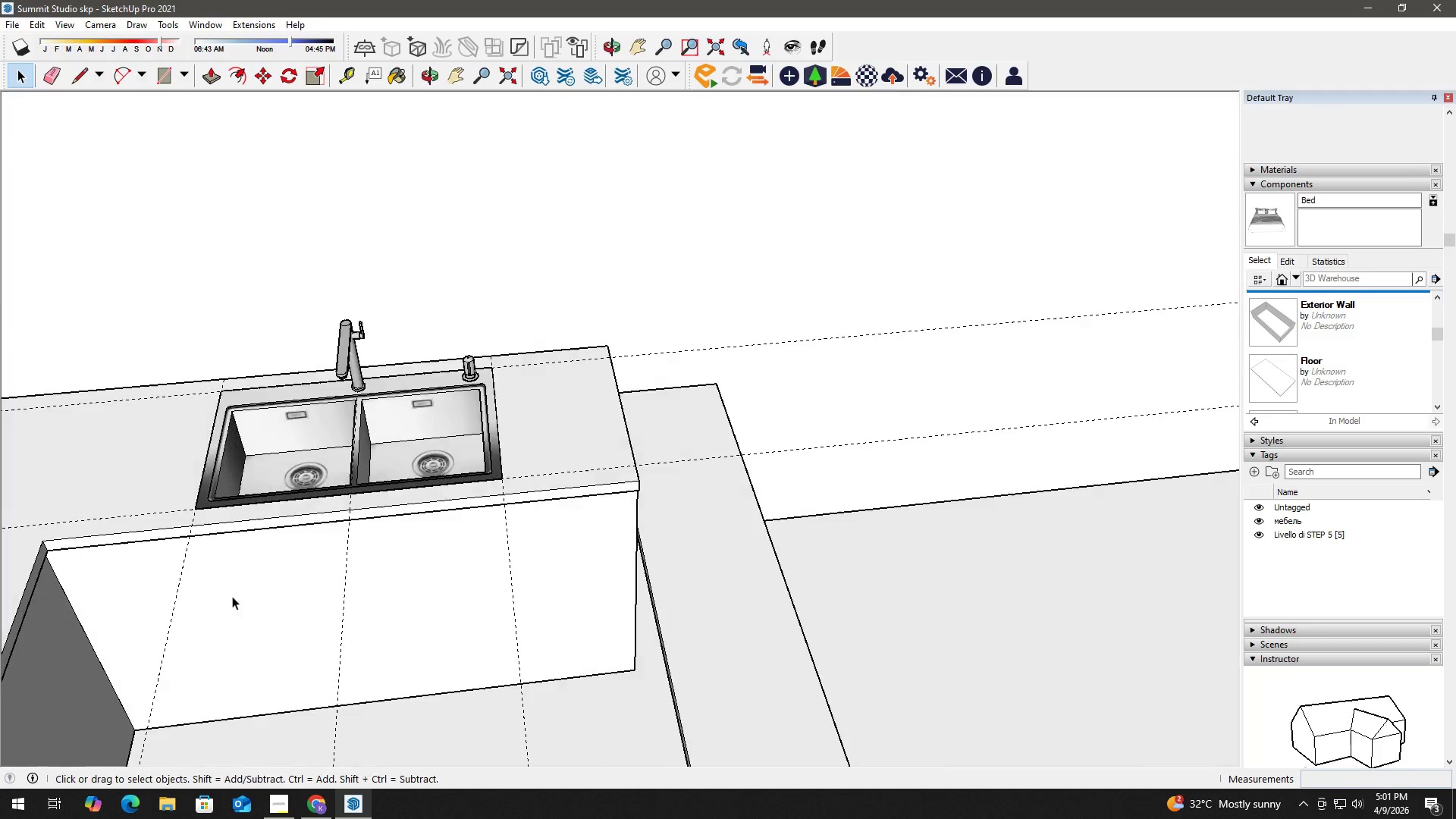 
key(E)
 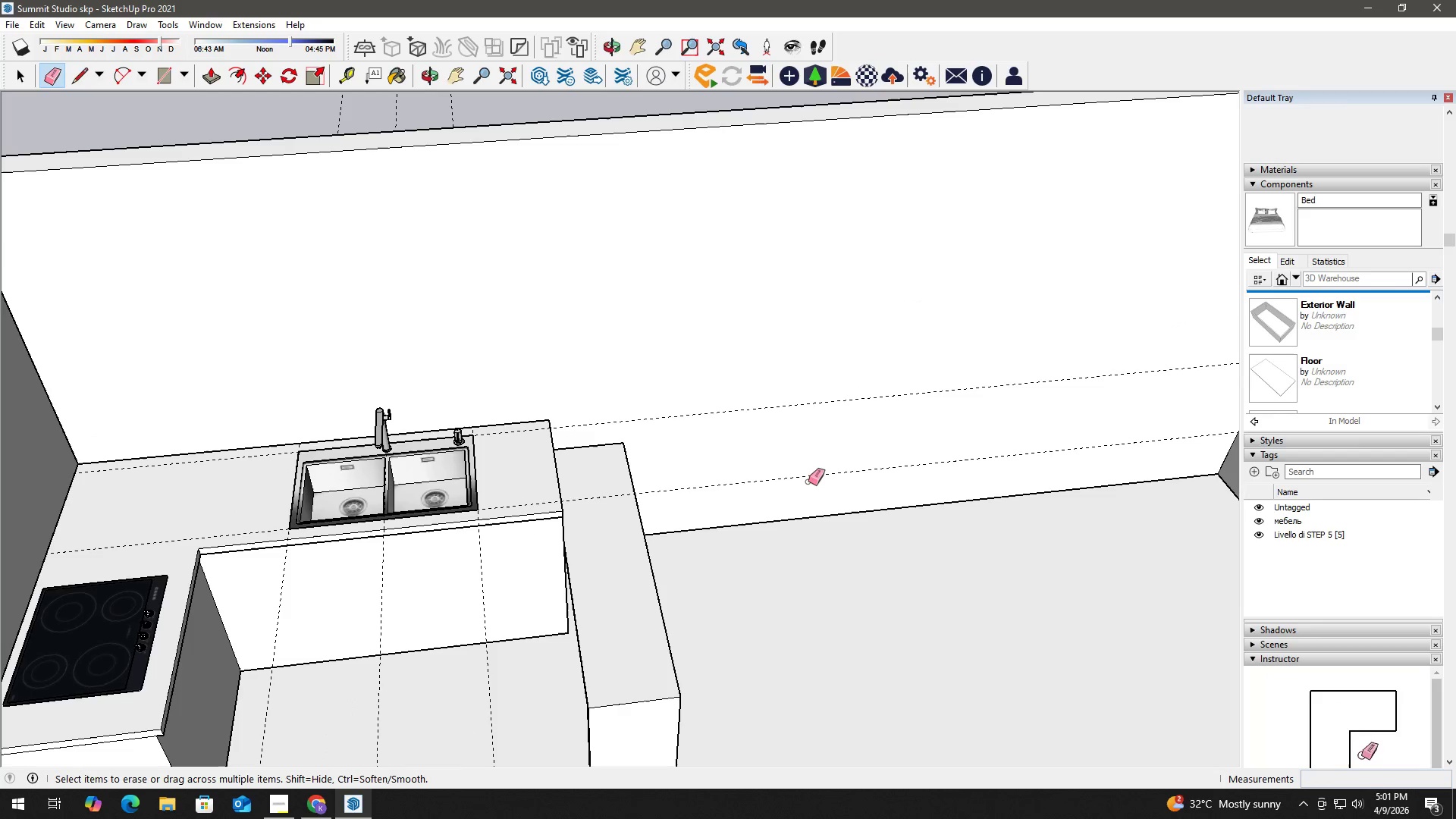 
left_click_drag(start_coordinate=[808, 482], to_coordinate=[783, 388])
 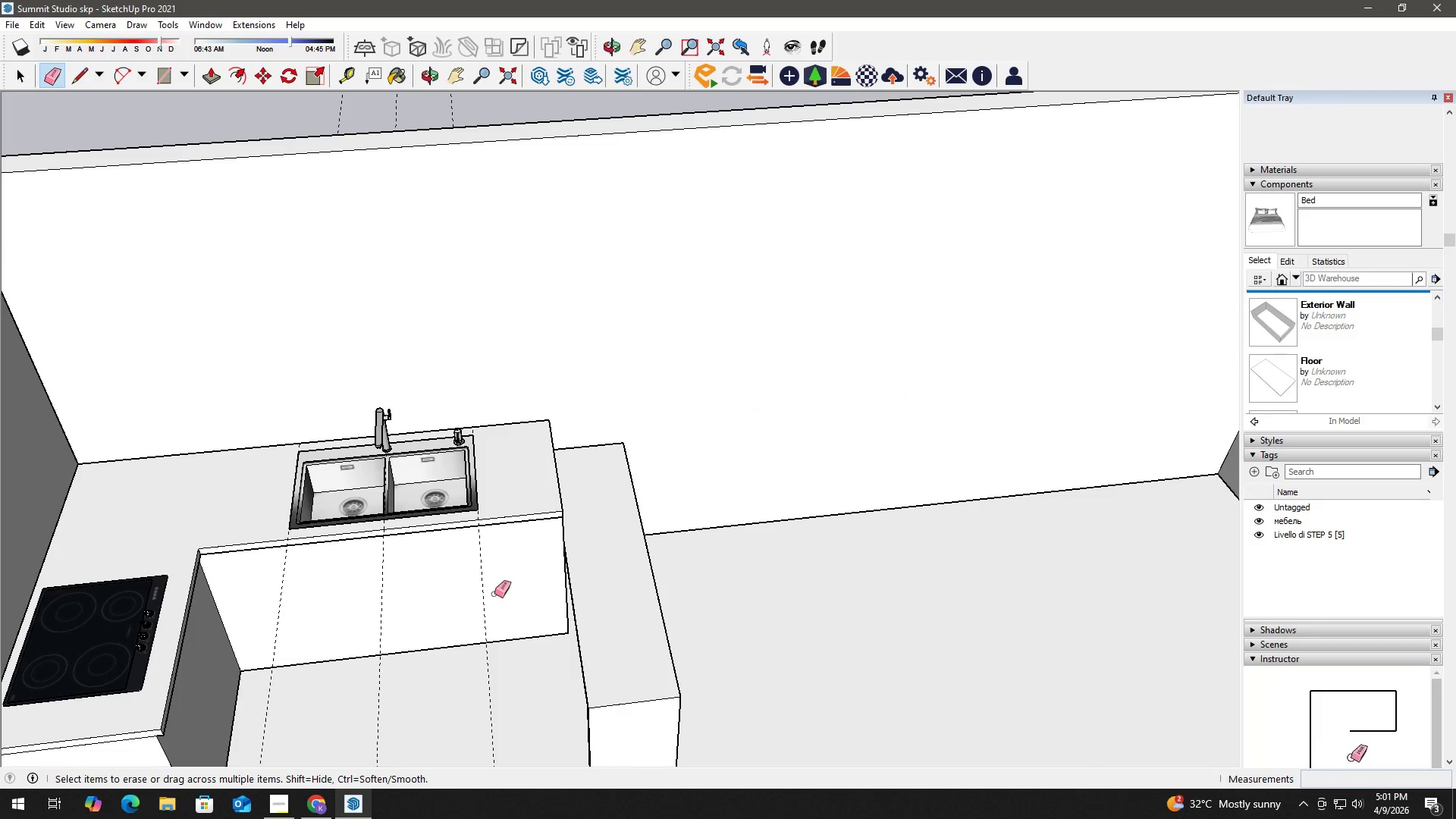 
scroll: coordinate [587, 537], scroll_direction: down, amount: 6.0
 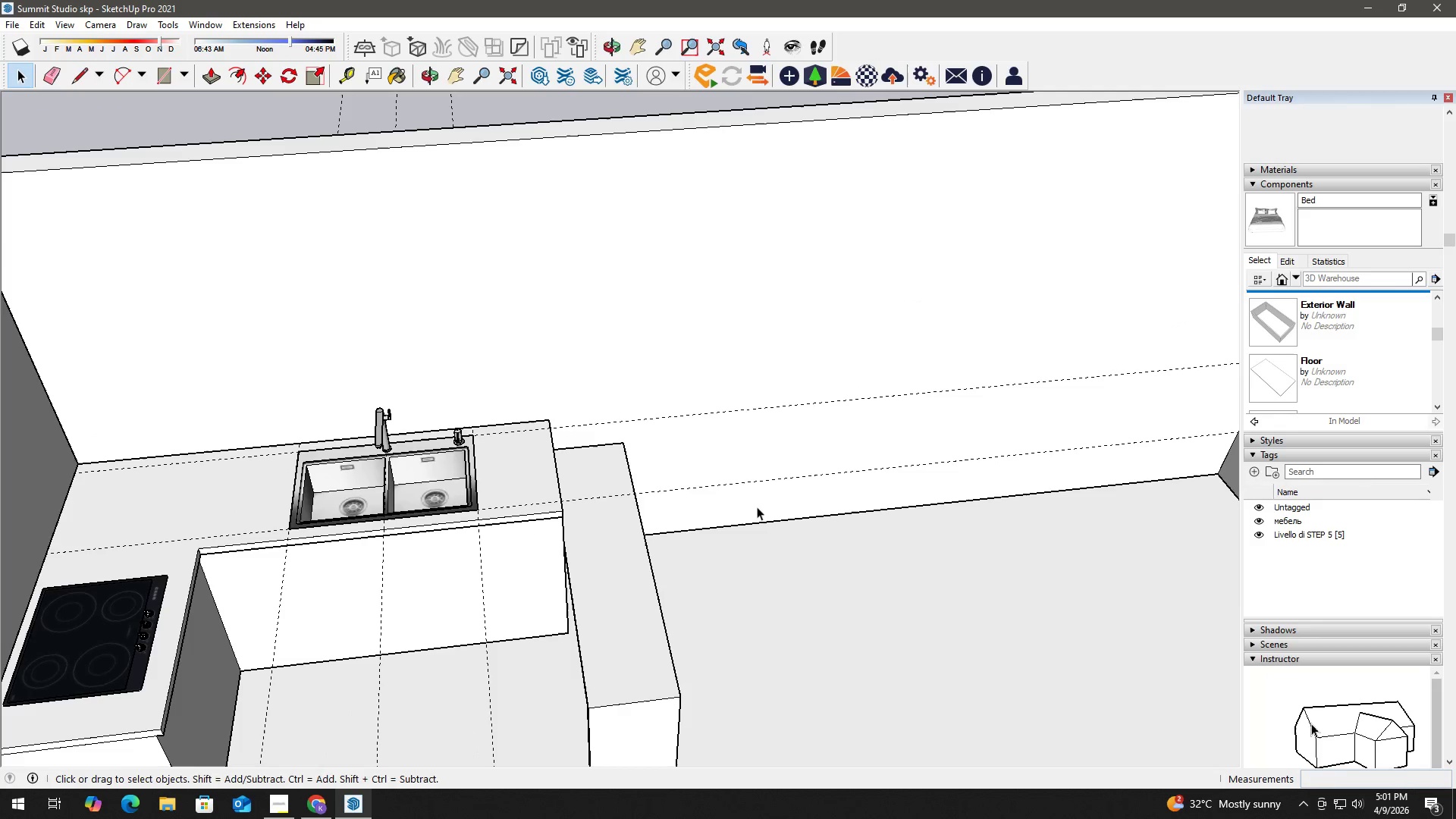 
left_click_drag(start_coordinate=[493, 580], to_coordinate=[267, 582])
 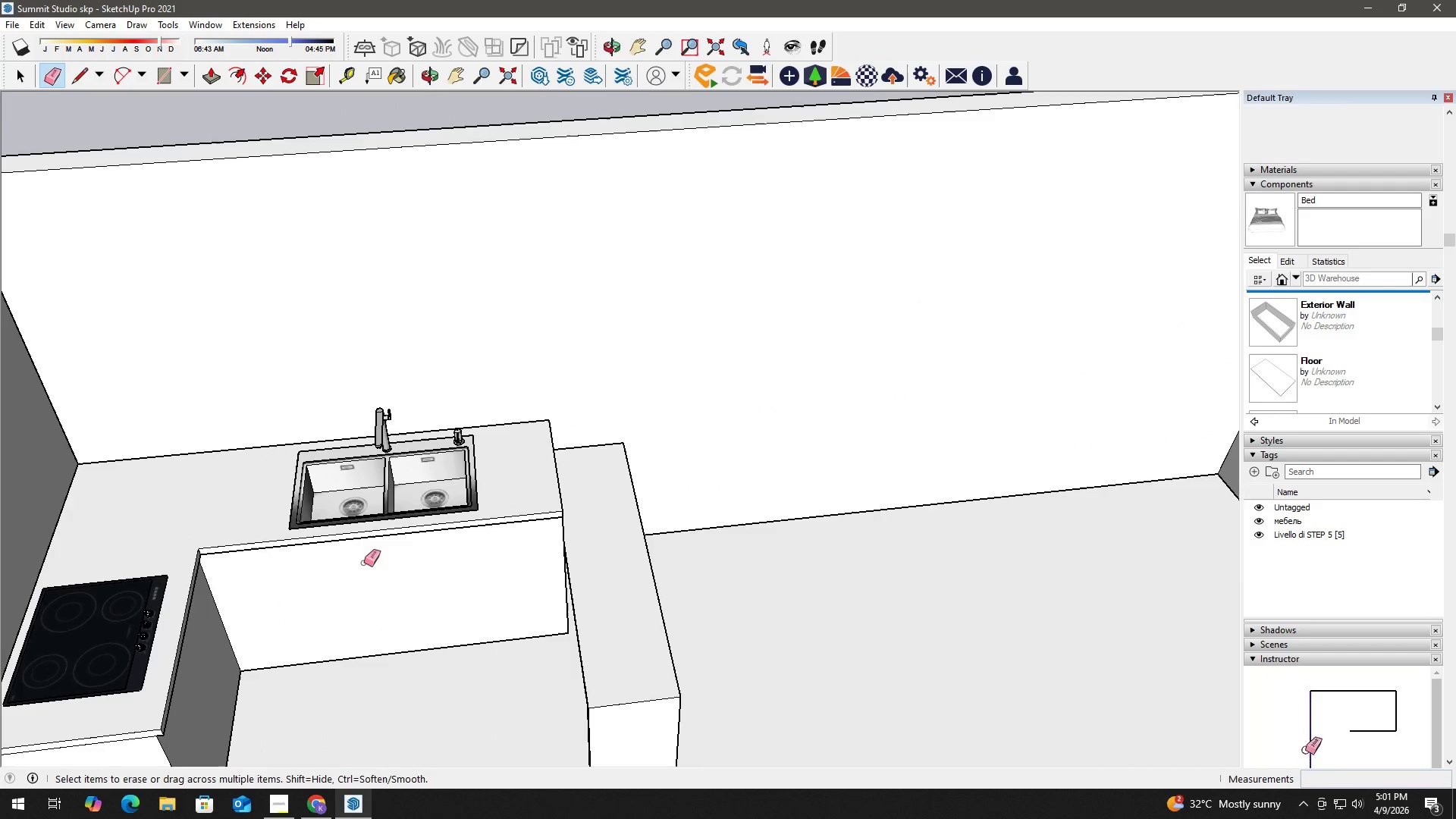 
key(Space)
 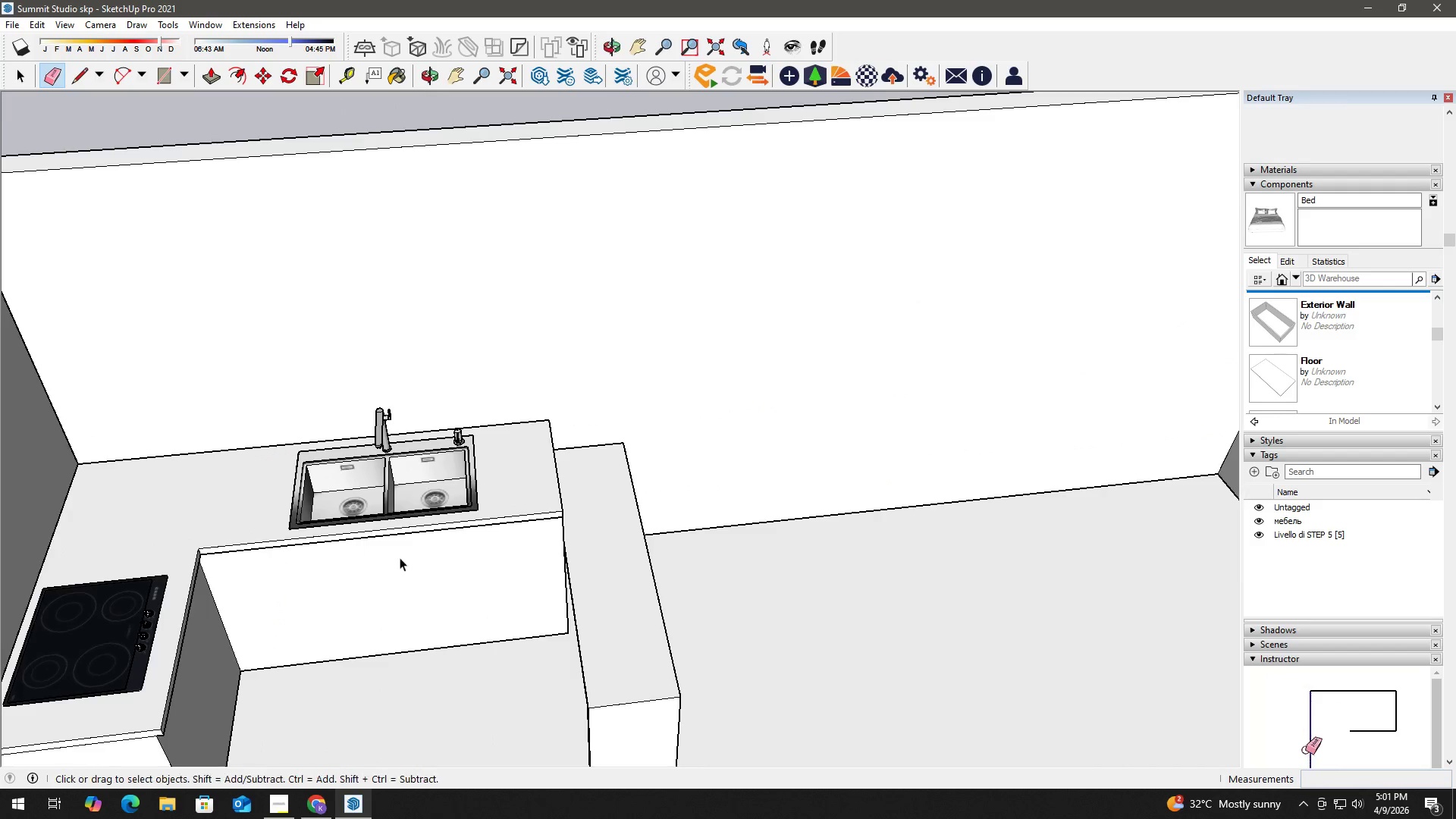 
scroll: coordinate [406, 563], scroll_direction: down, amount: 19.0
 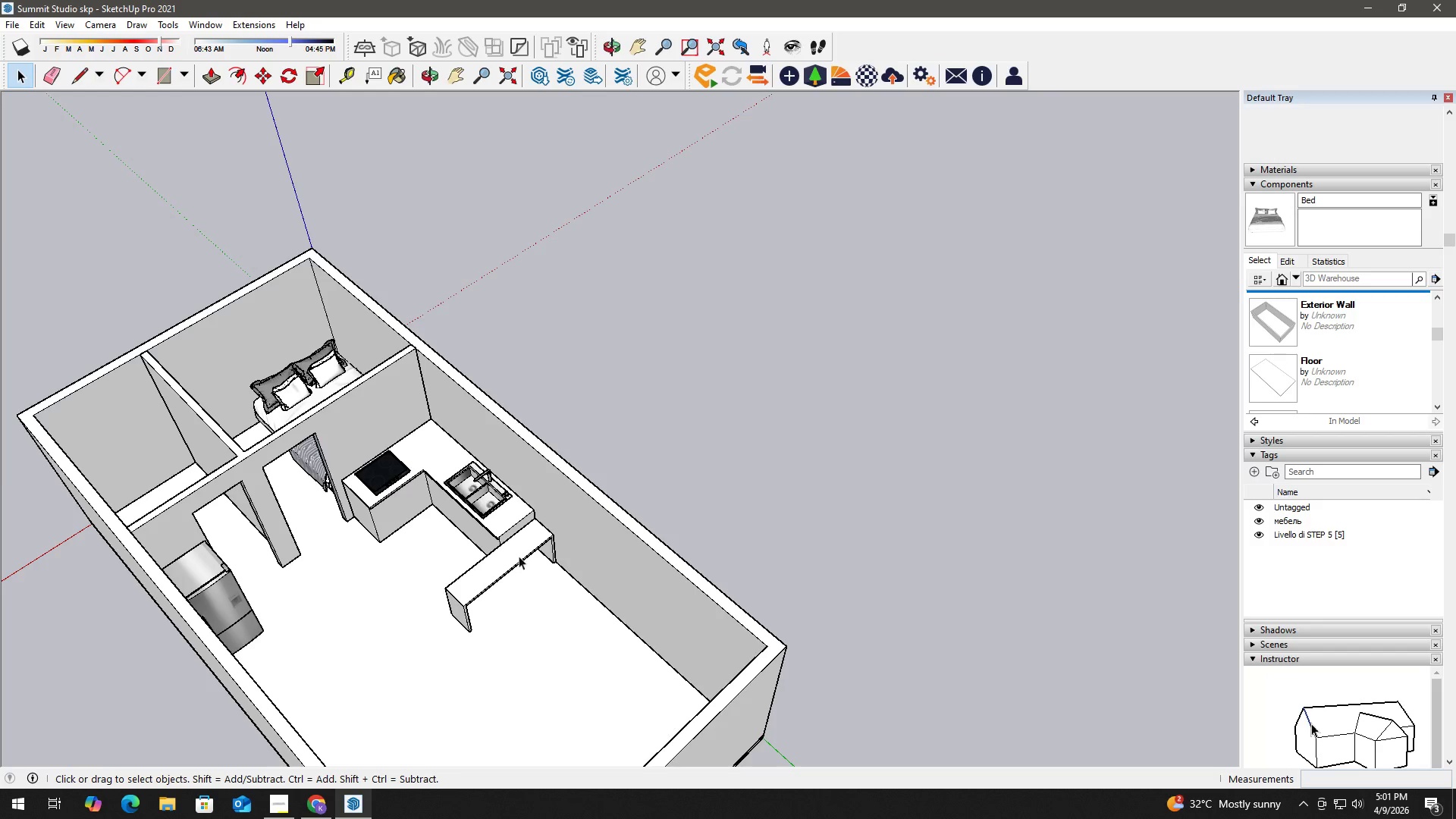 
scroll: coordinate [521, 544], scroll_direction: up, amount: 3.0
 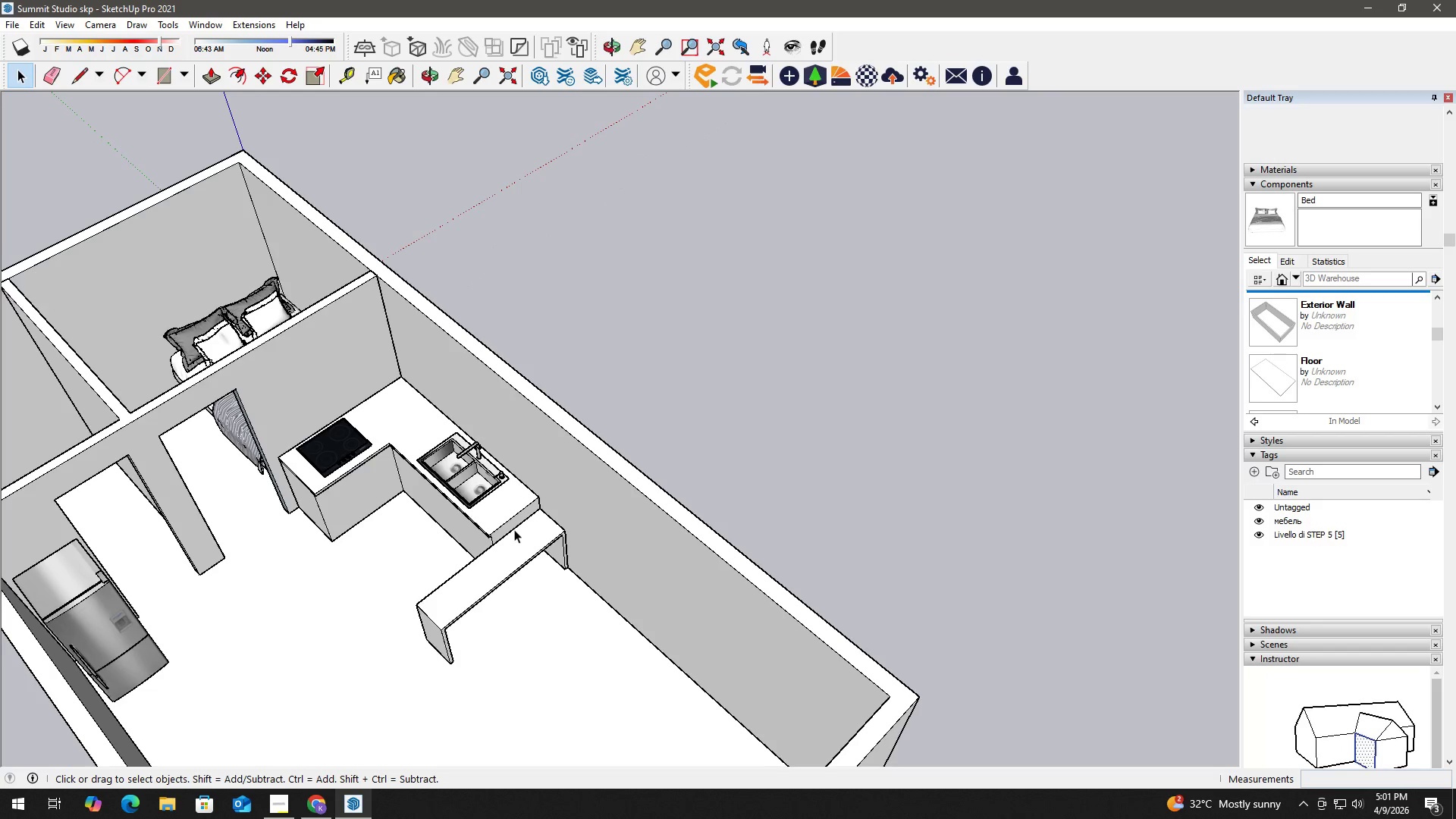 
scroll: coordinate [479, 524], scroll_direction: down, amount: 4.0
 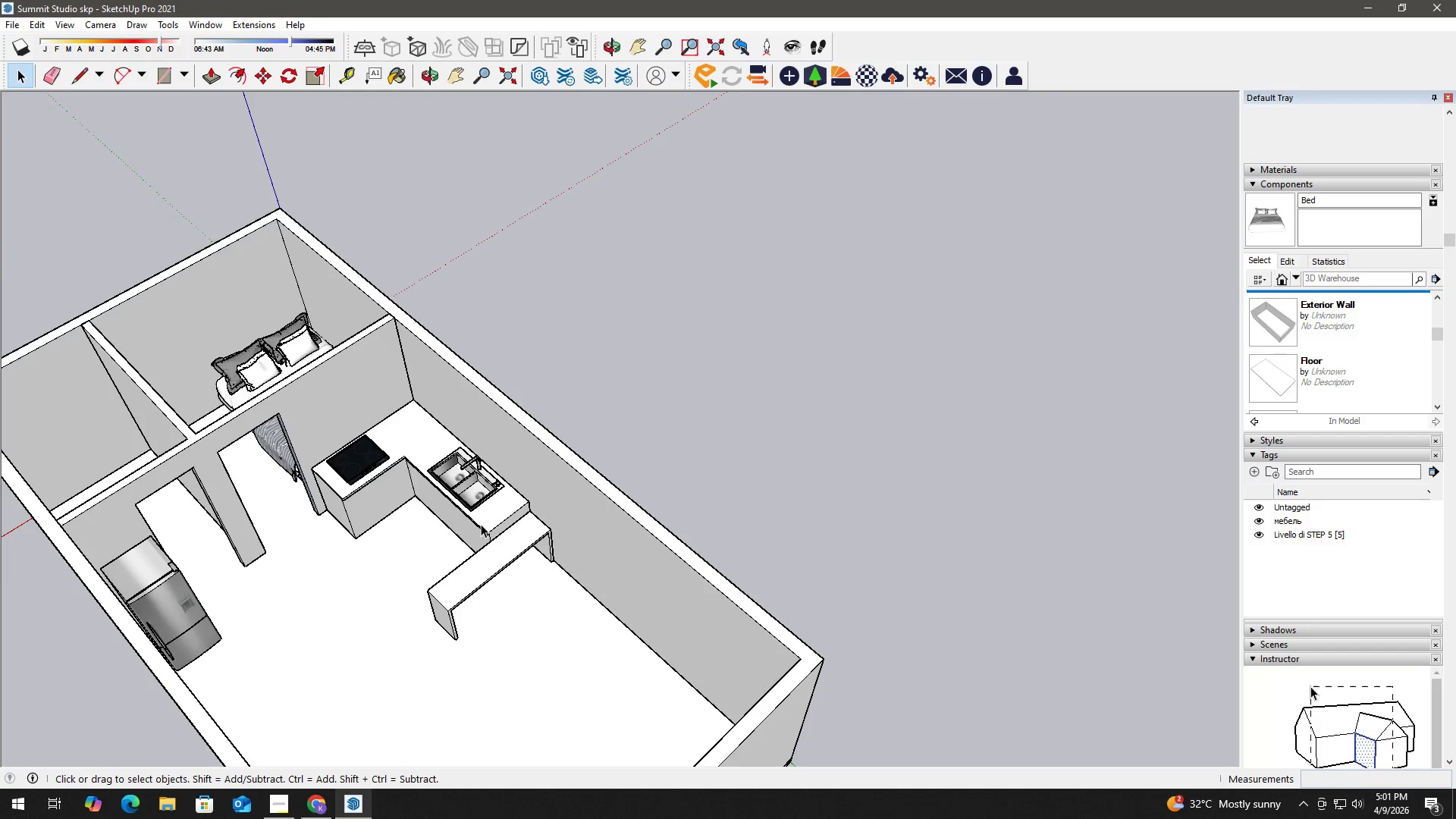 
key(Control+S)
 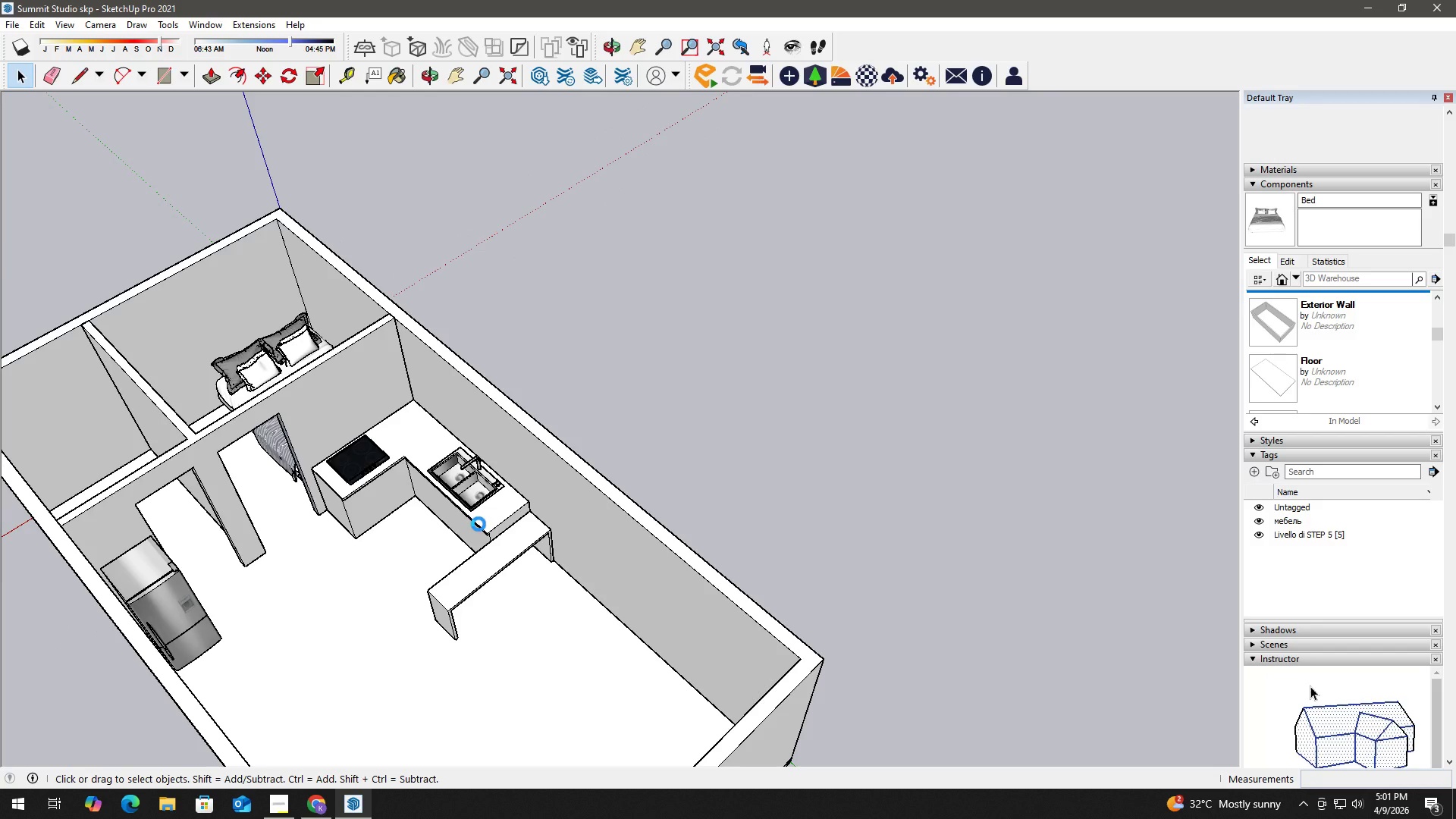 
key(H)
 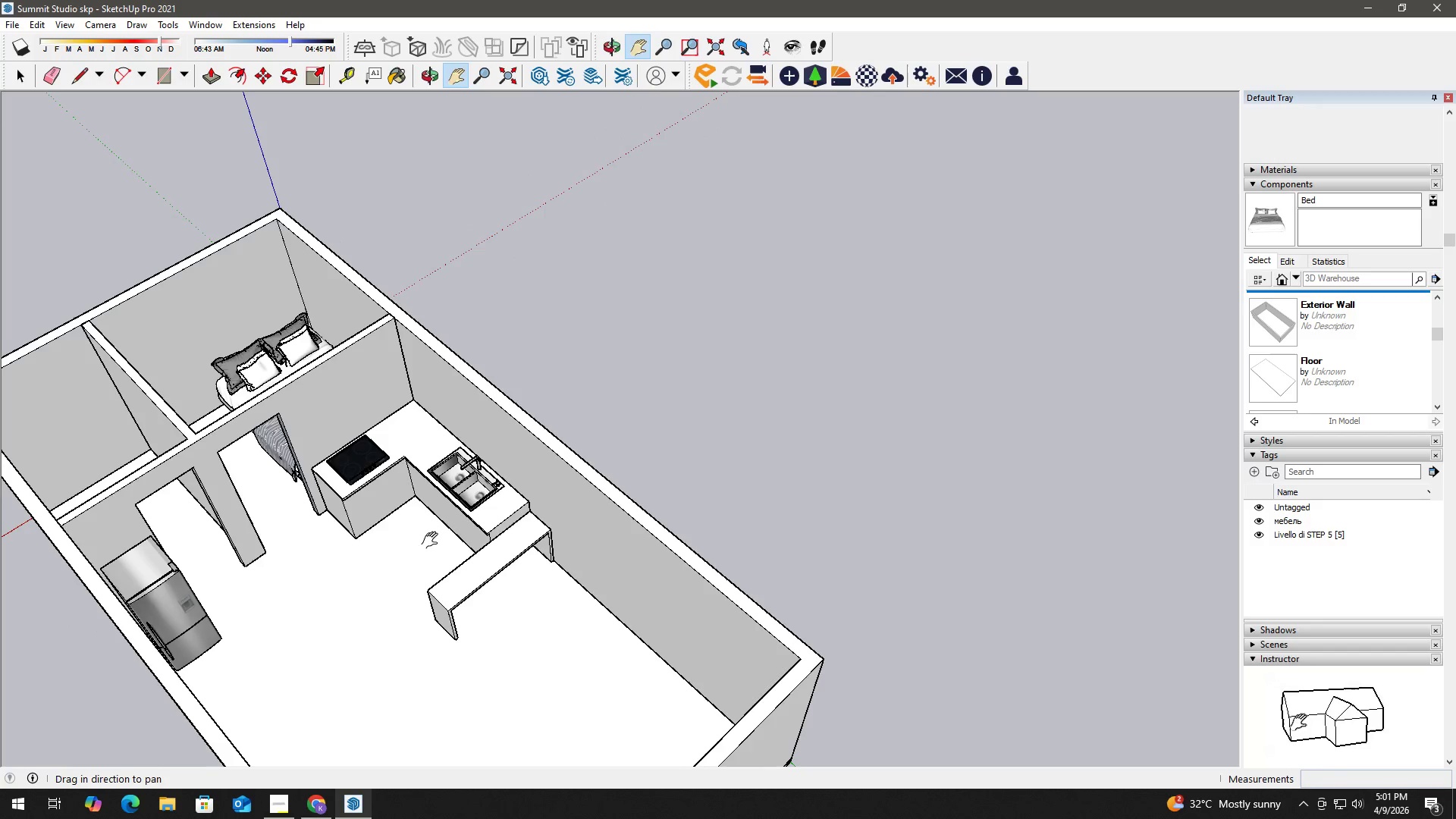 
left_click_drag(start_coordinate=[433, 541], to_coordinate=[633, 431])
 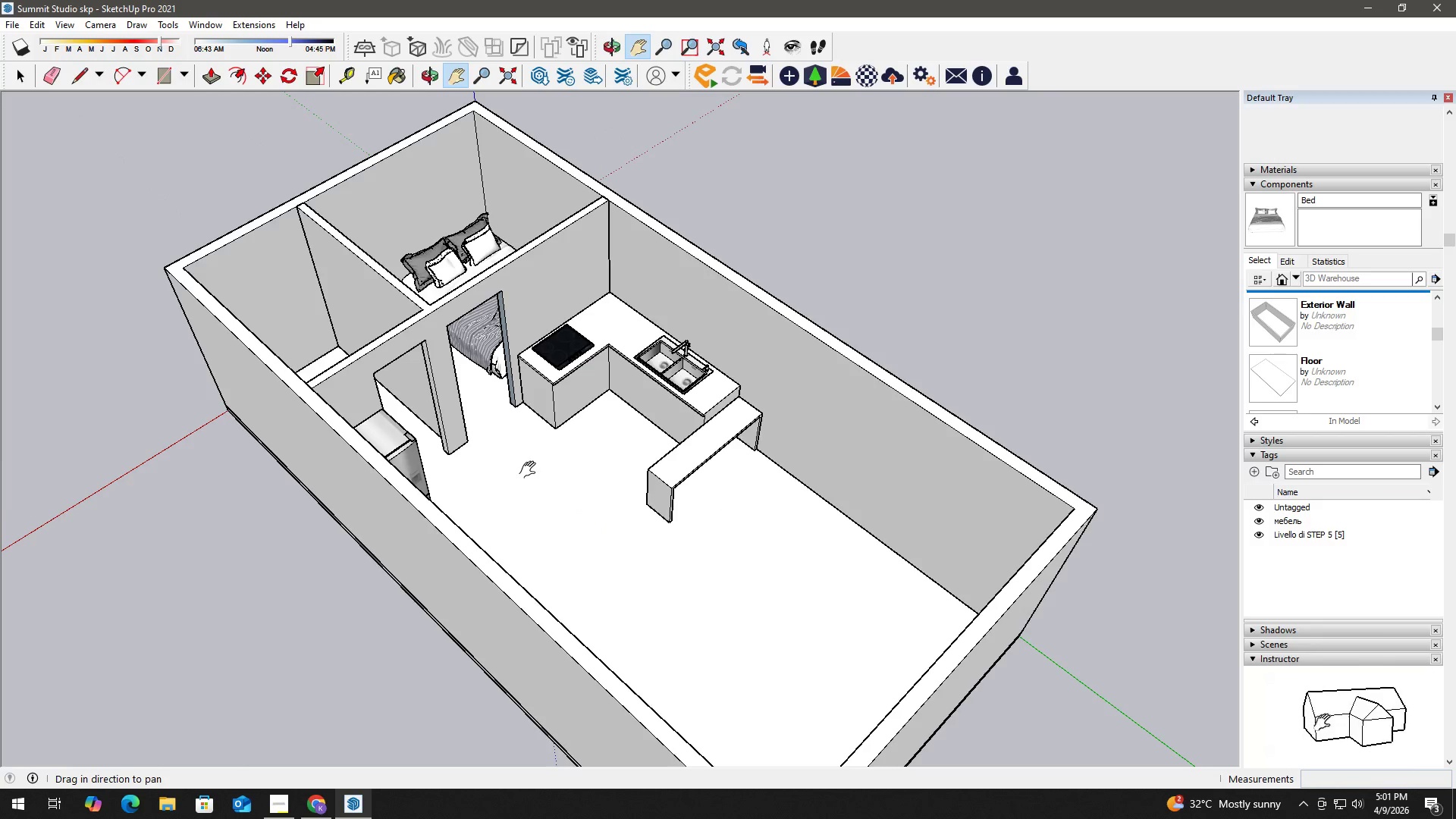 
scroll: coordinate [519, 466], scroll_direction: up, amount: 4.0
 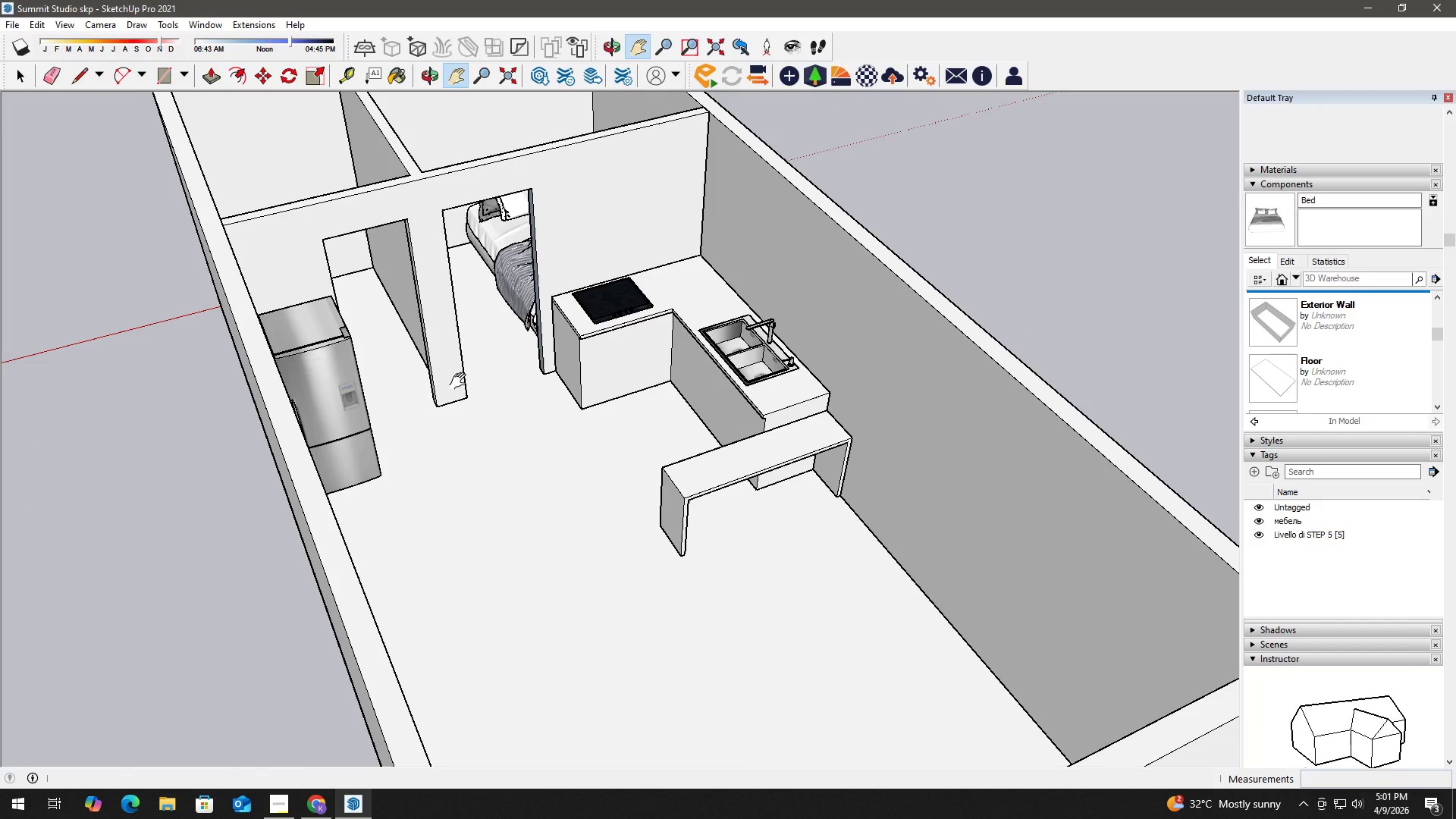 
scroll: coordinate [521, 395], scroll_direction: down, amount: 3.0
 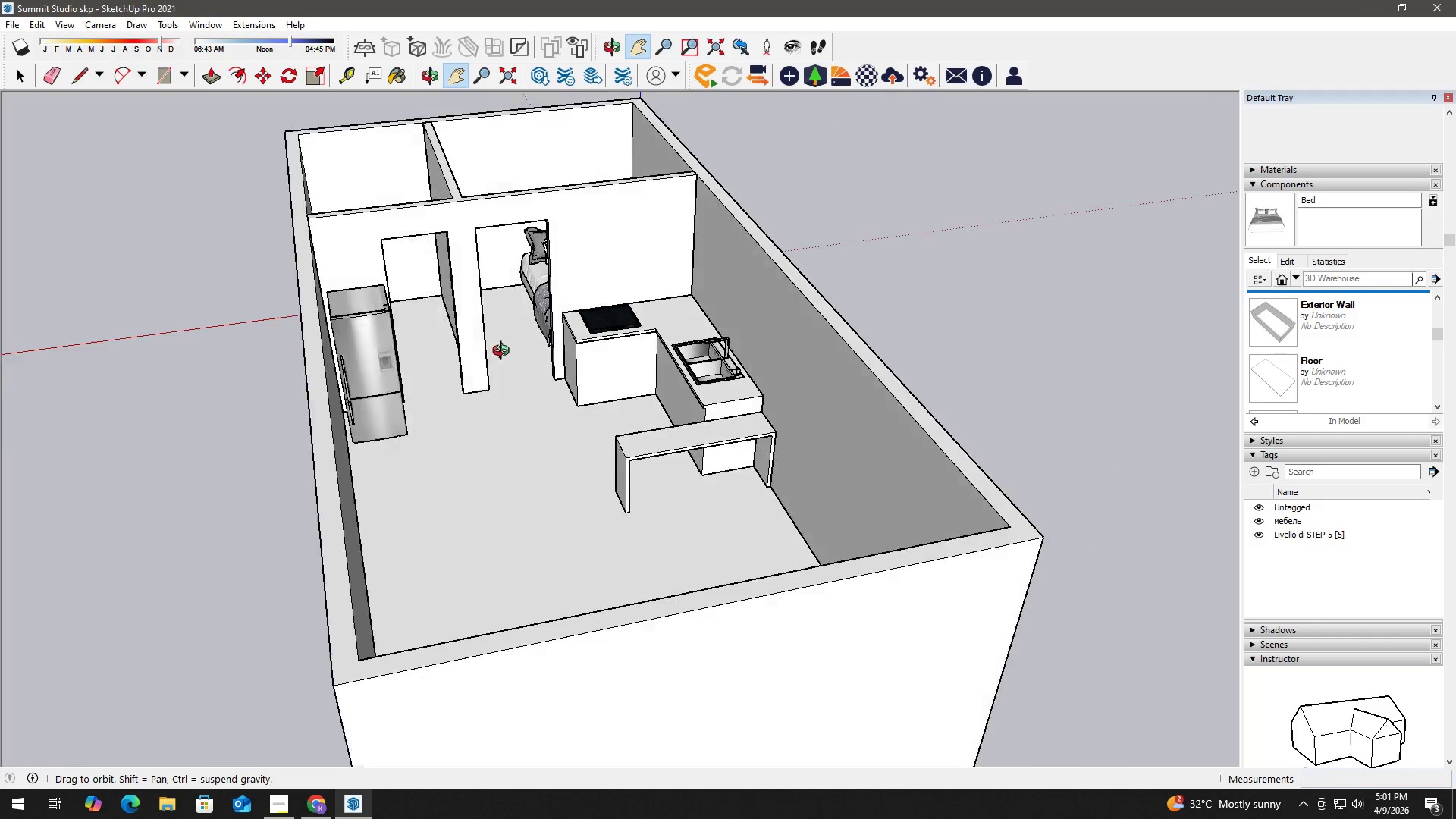 
key(Space)
 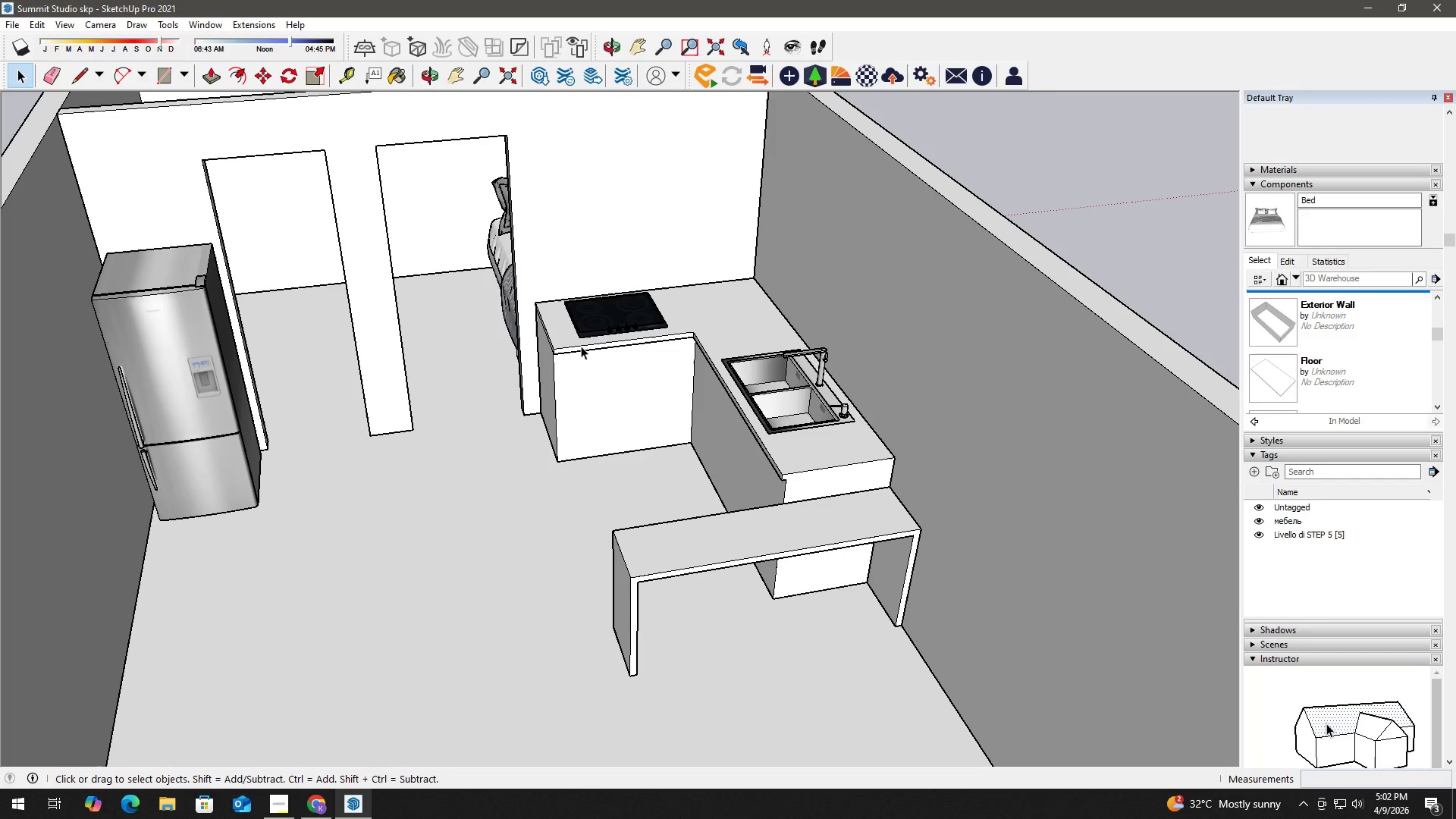 
scroll: coordinate [611, 323], scroll_direction: up, amount: 8.0
 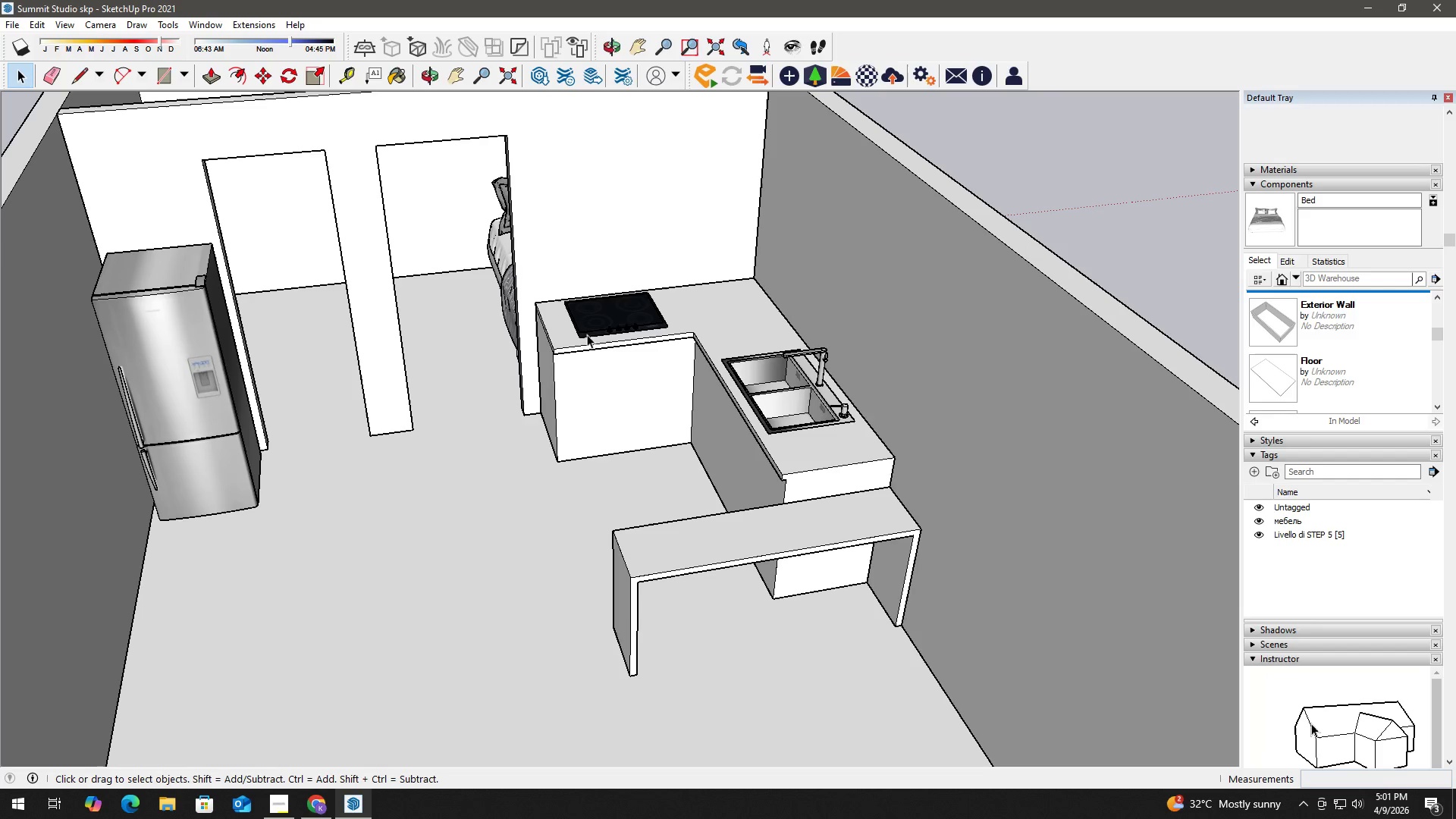 
wait(27.61)
 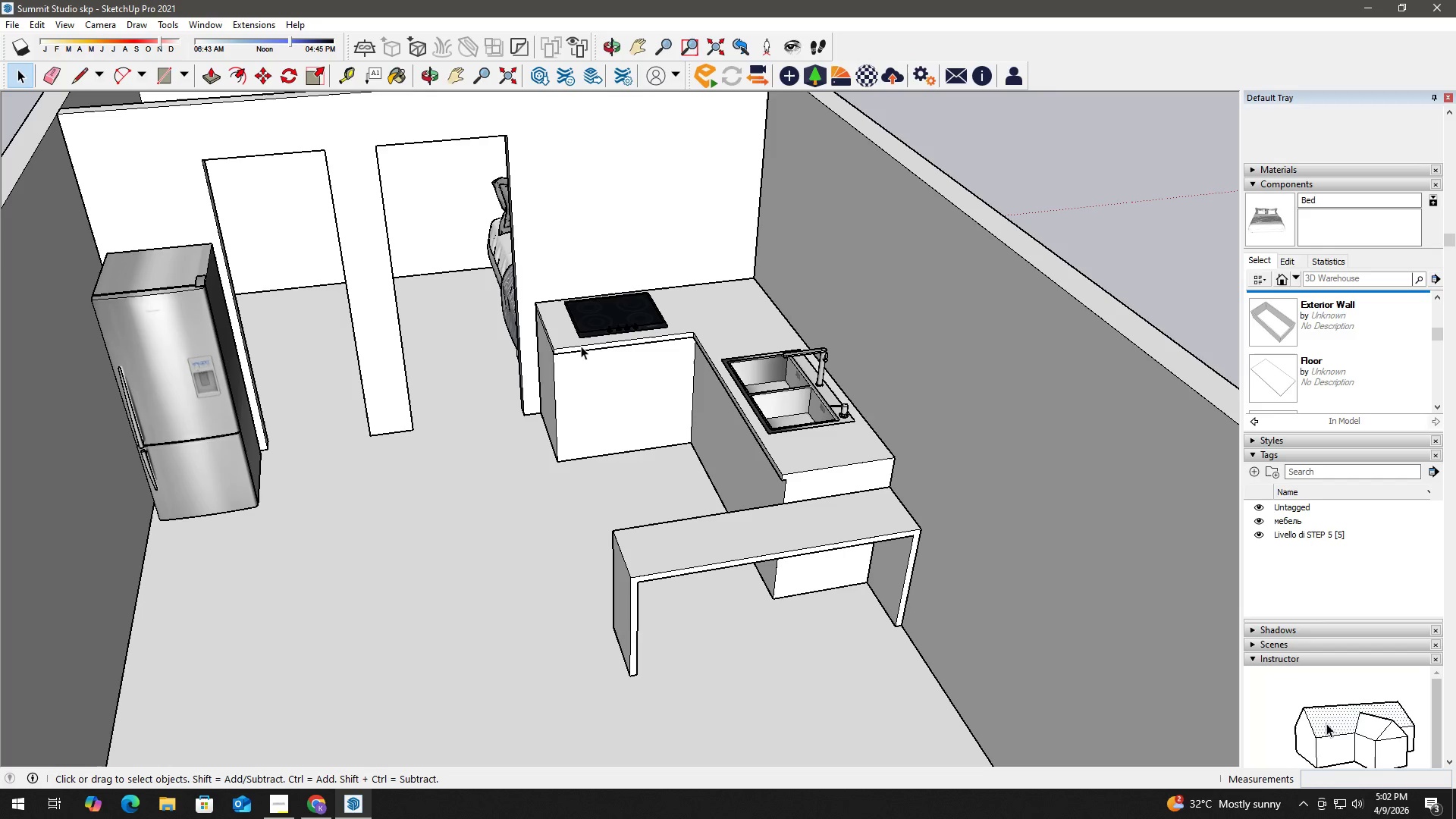 
key(Space)
 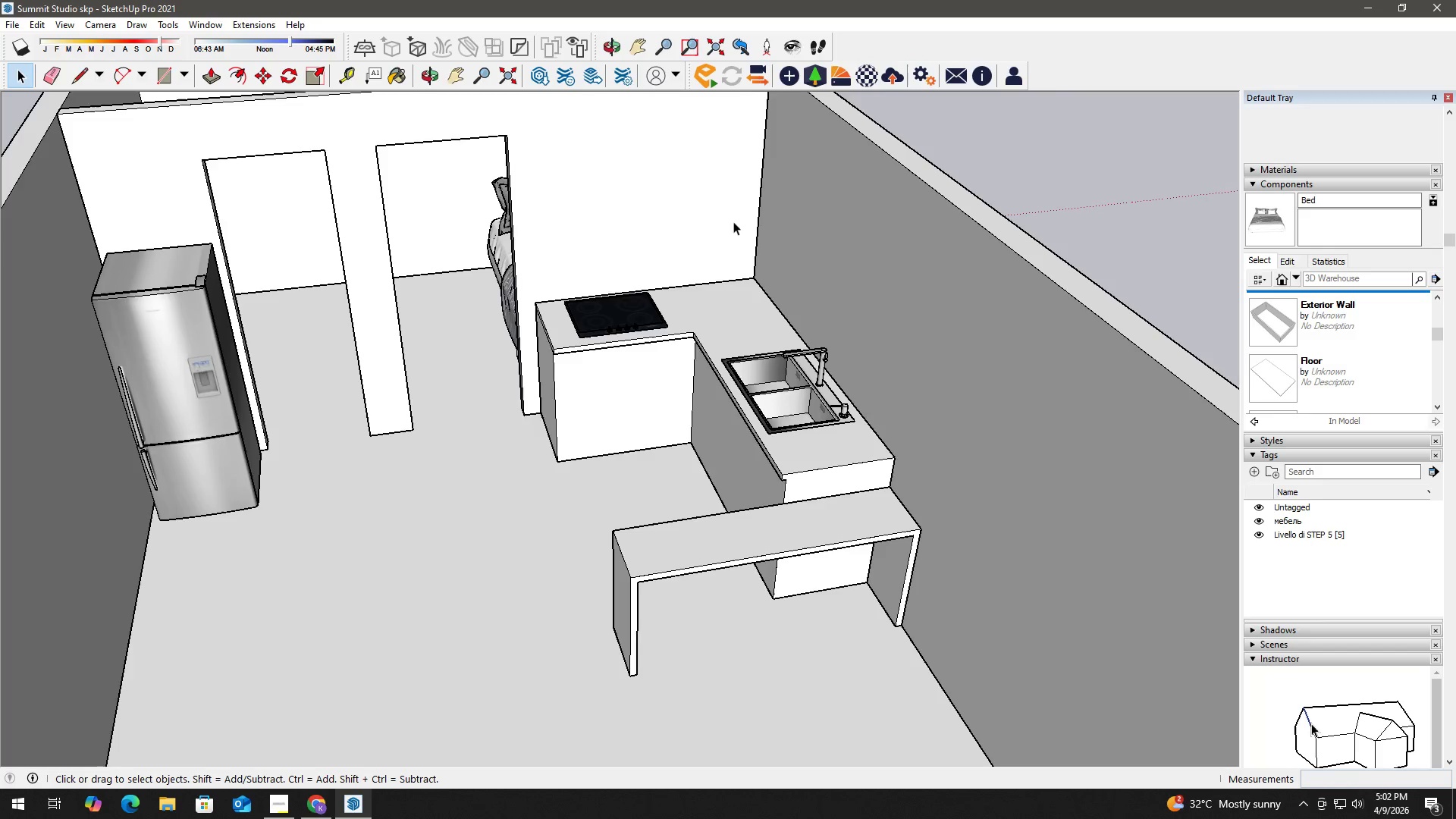 
key(T)
 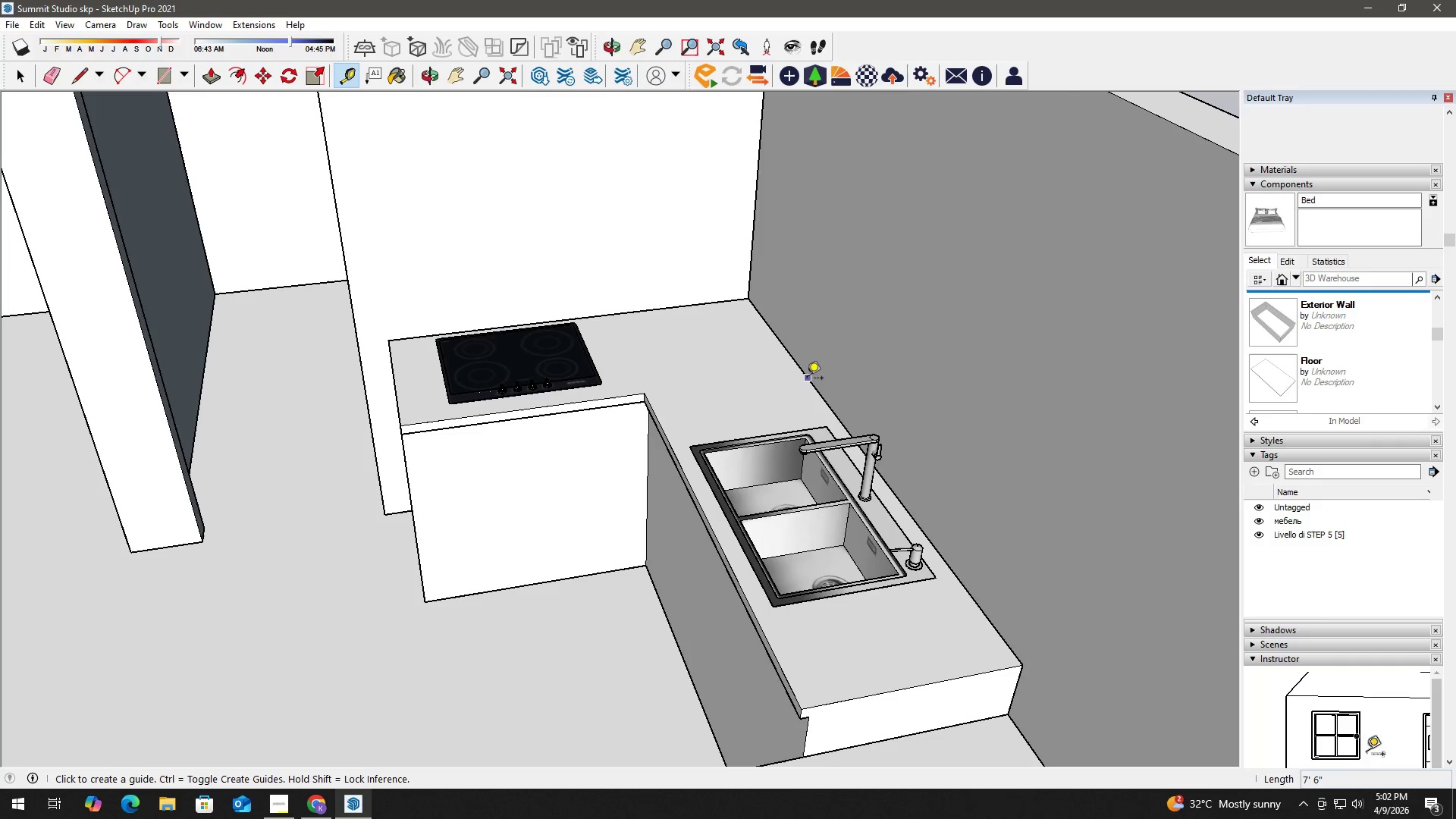 
scroll: coordinate [814, 297], scroll_direction: up, amount: 6.0
 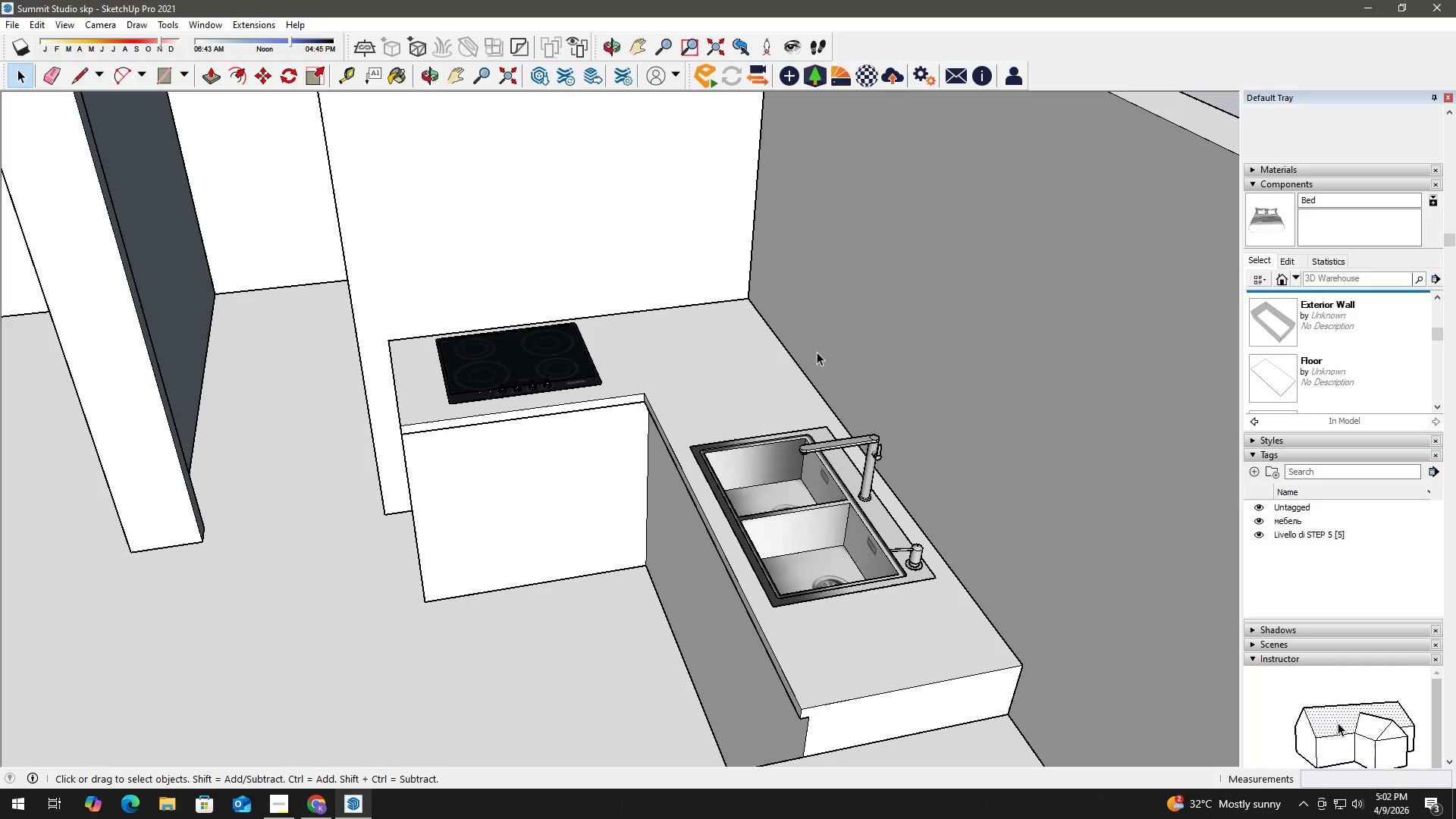 
left_click([807, 379])
 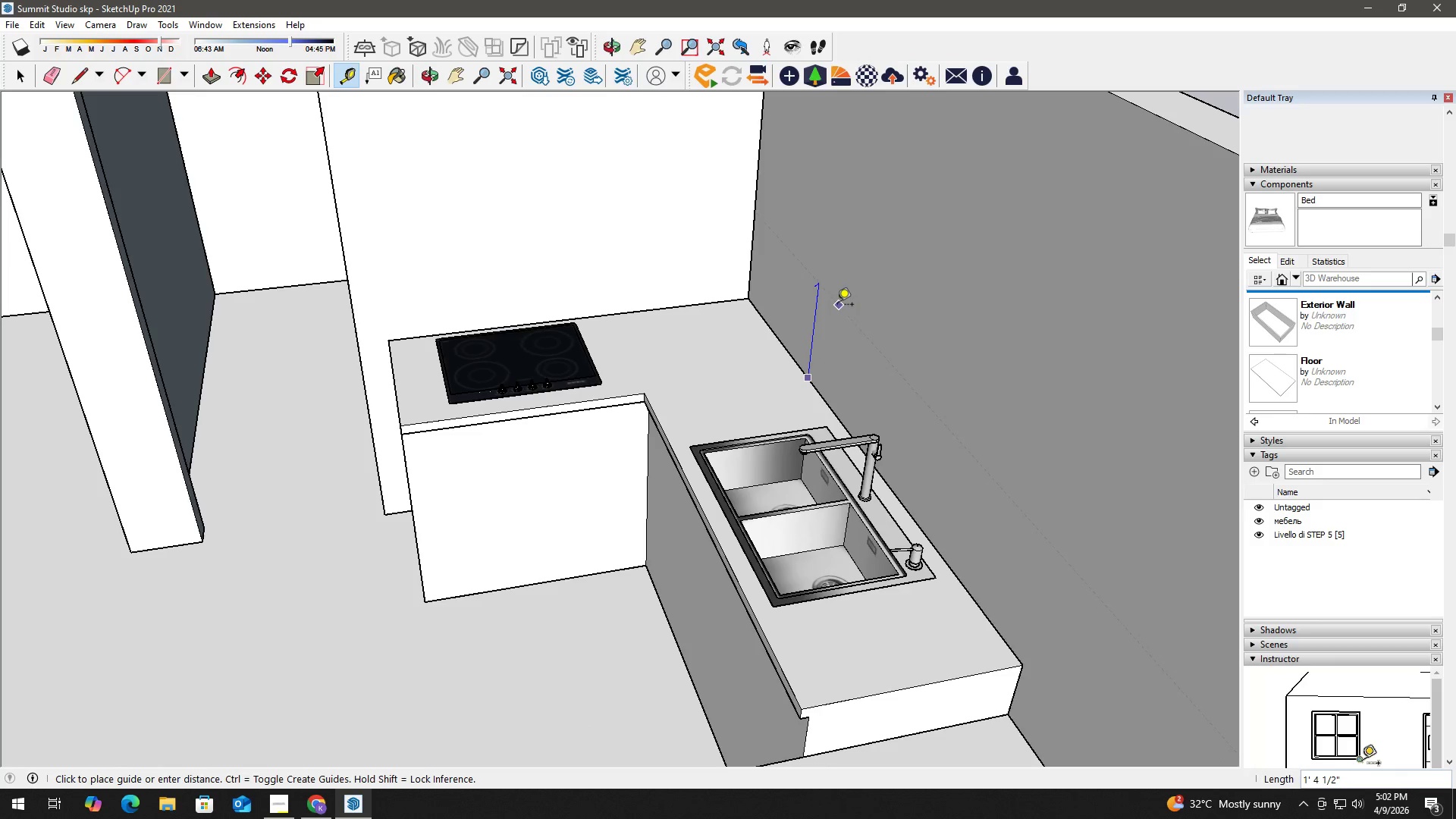 
key(Numpad2)
 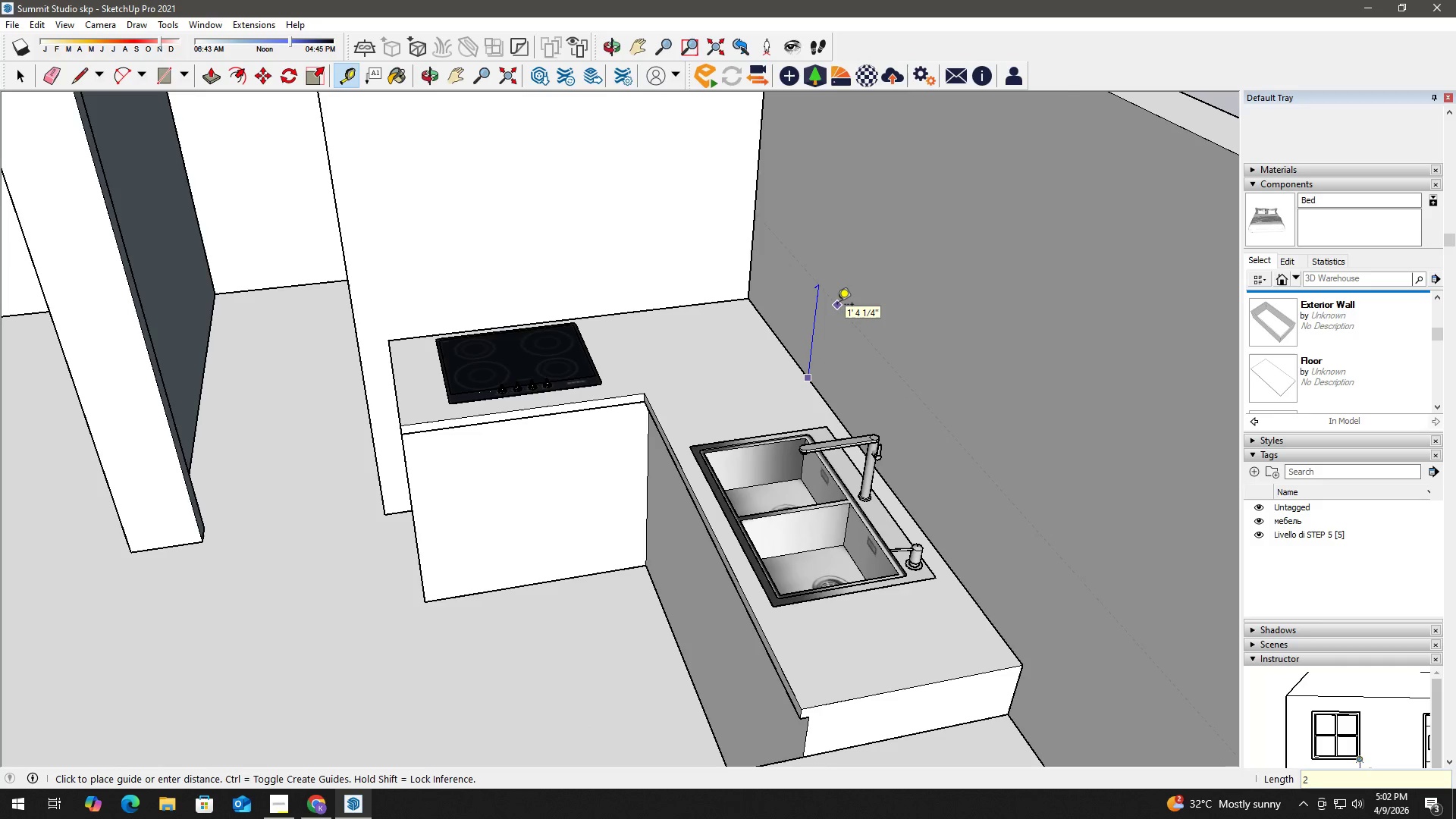 
key(Numpad7)
 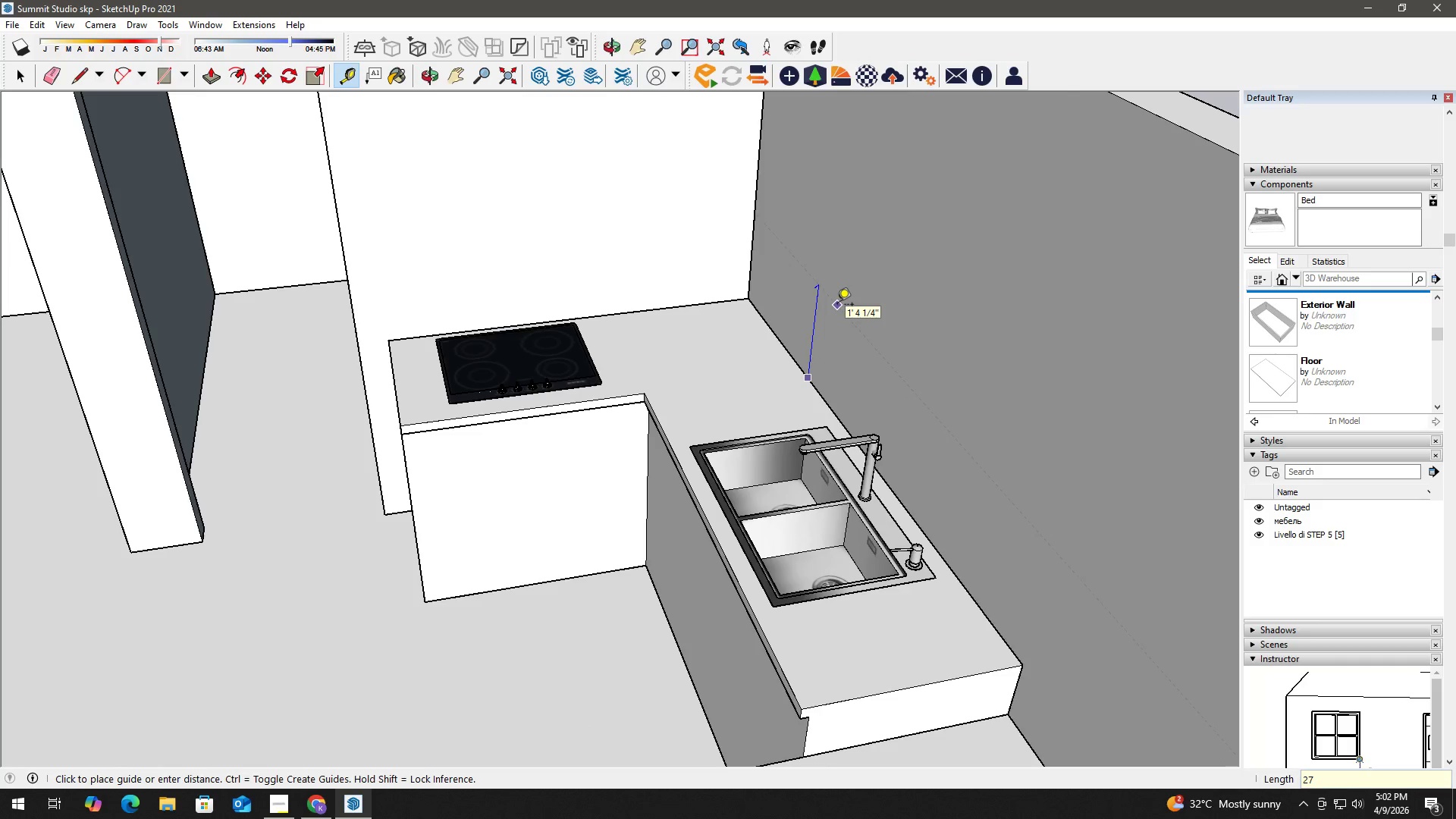 
key(Shift+Quote)
 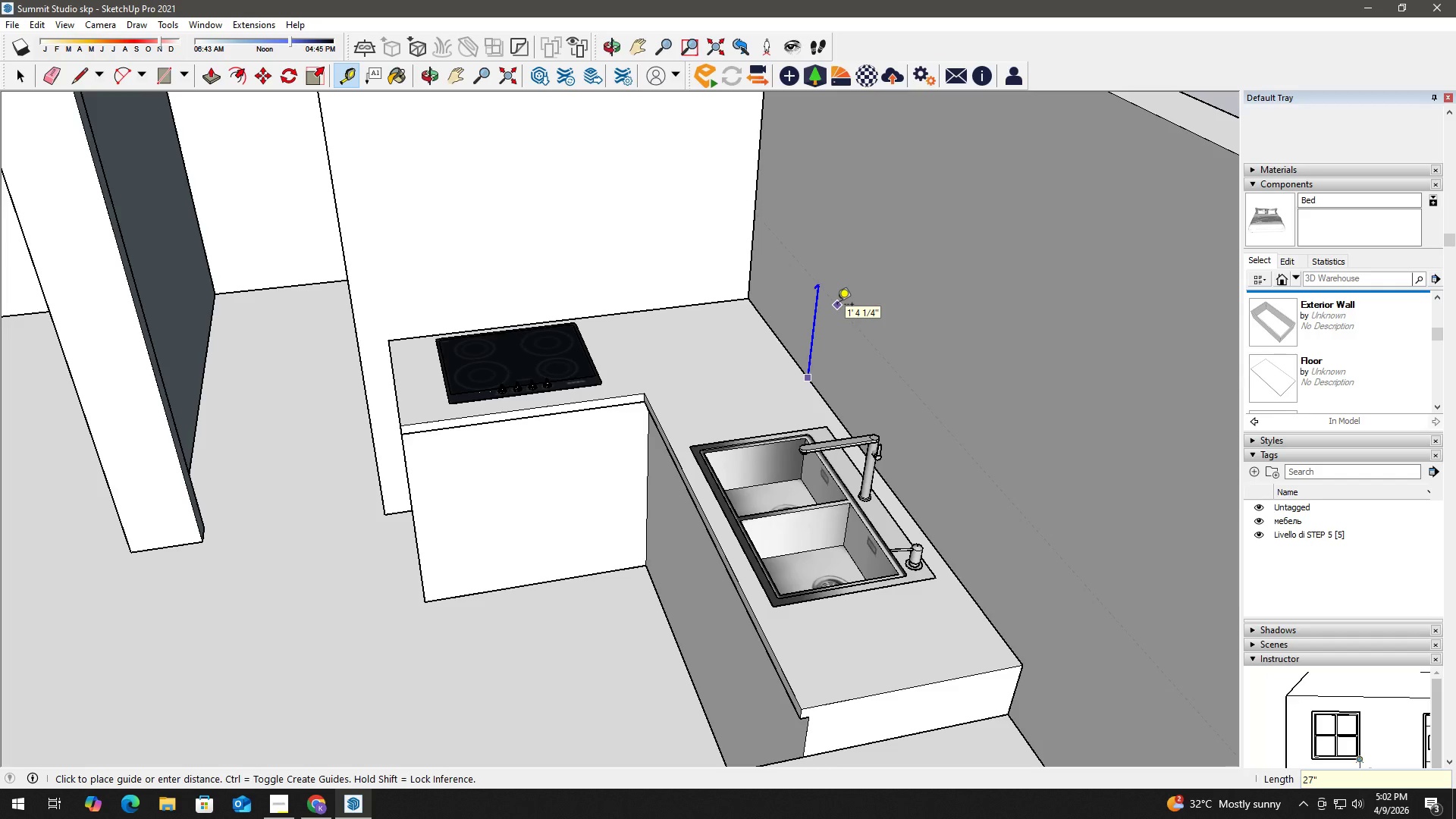 
key(Enter)
 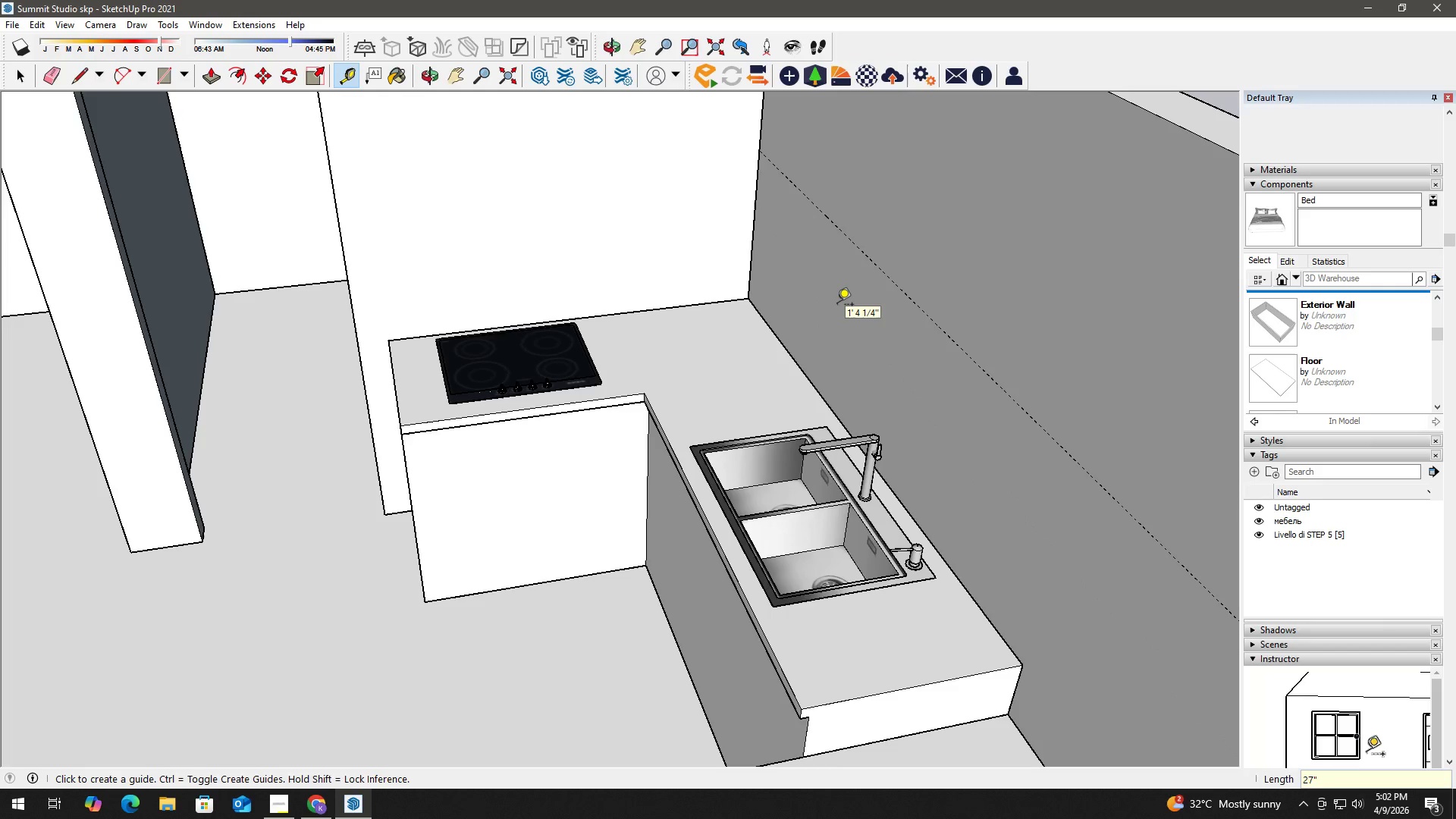 
key(Space)
 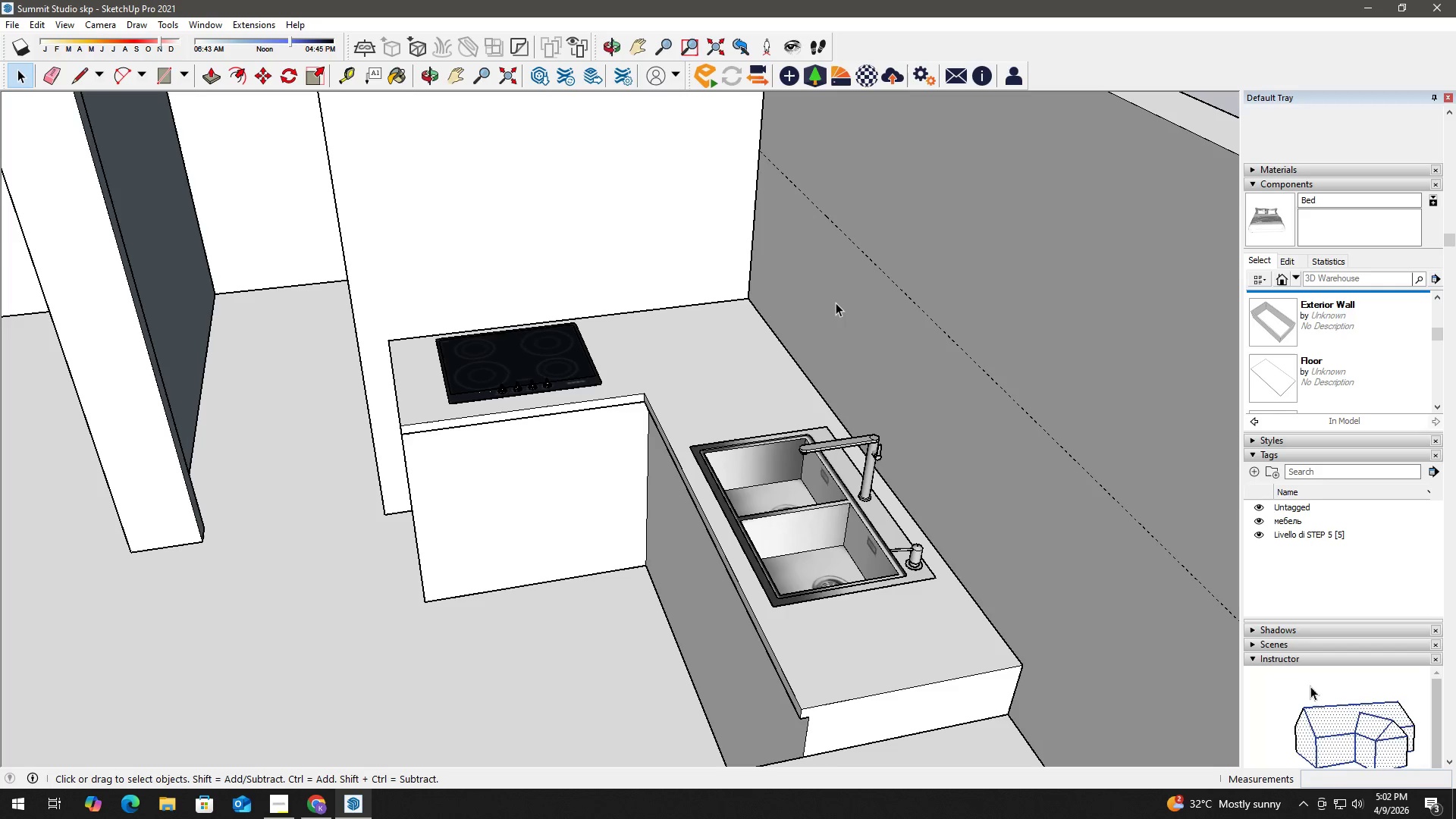 
wait(42.62)
 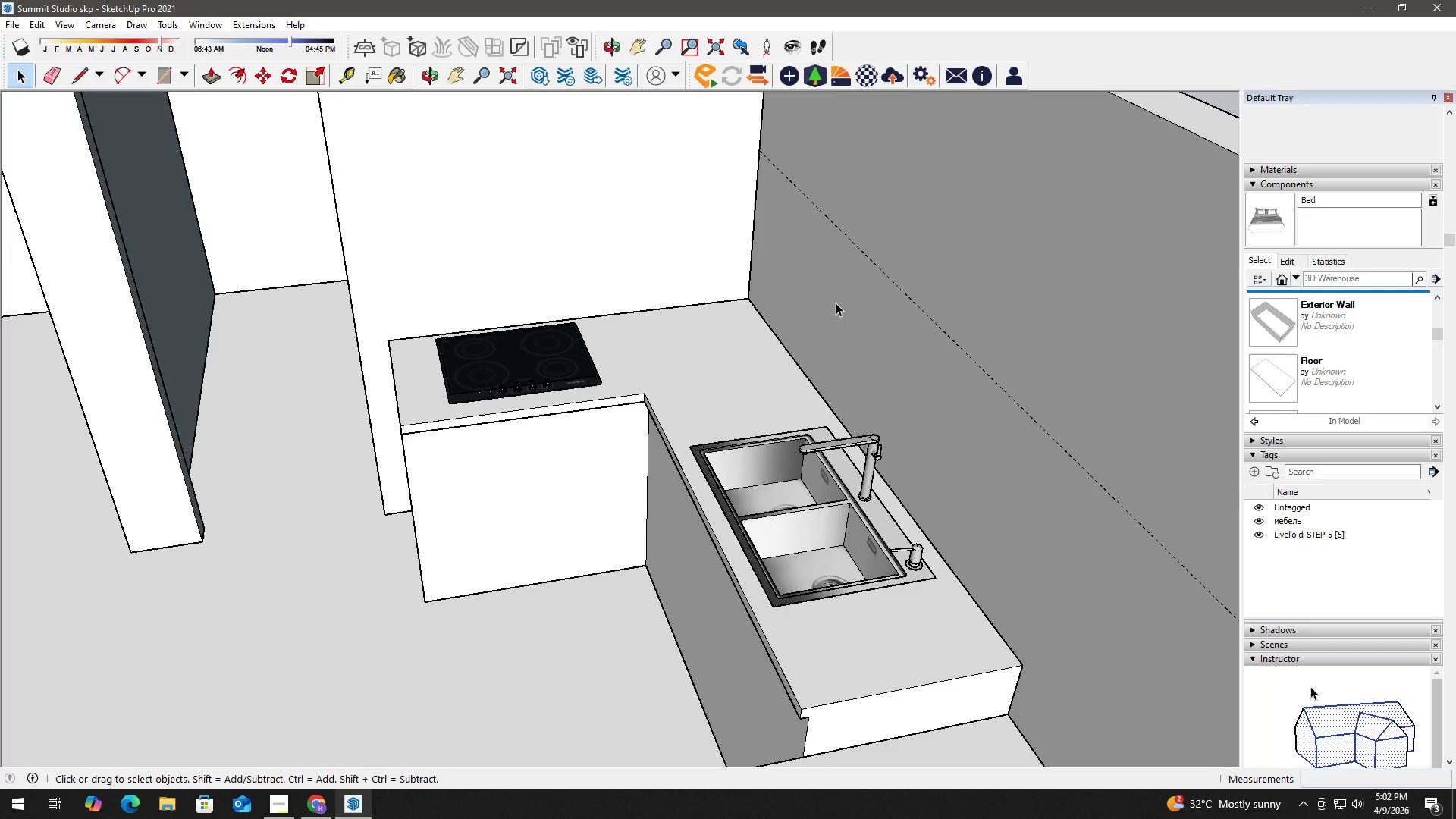 
scroll: coordinate [804, 350], scroll_direction: down, amount: 13.0
 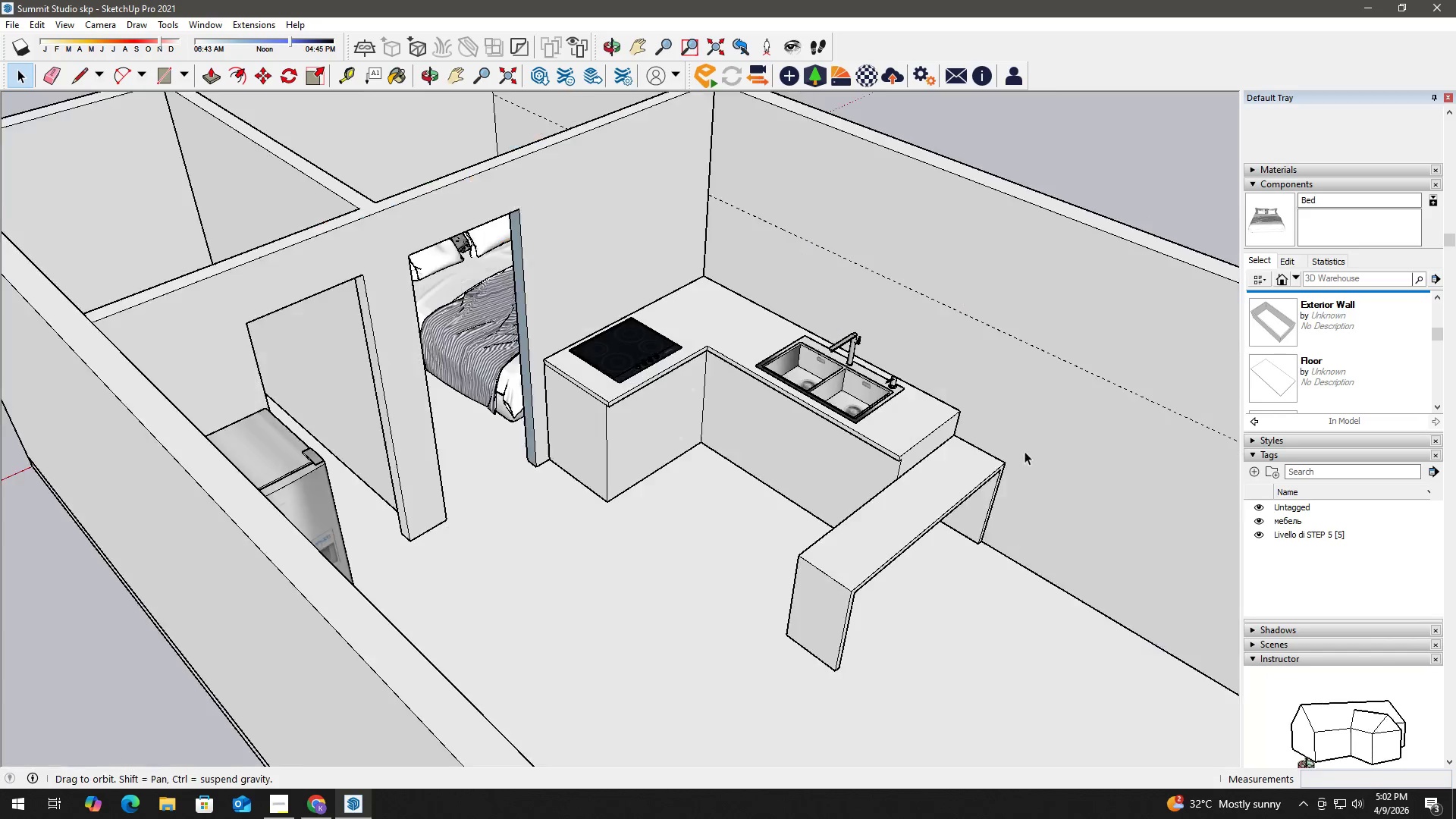 
key(H)
 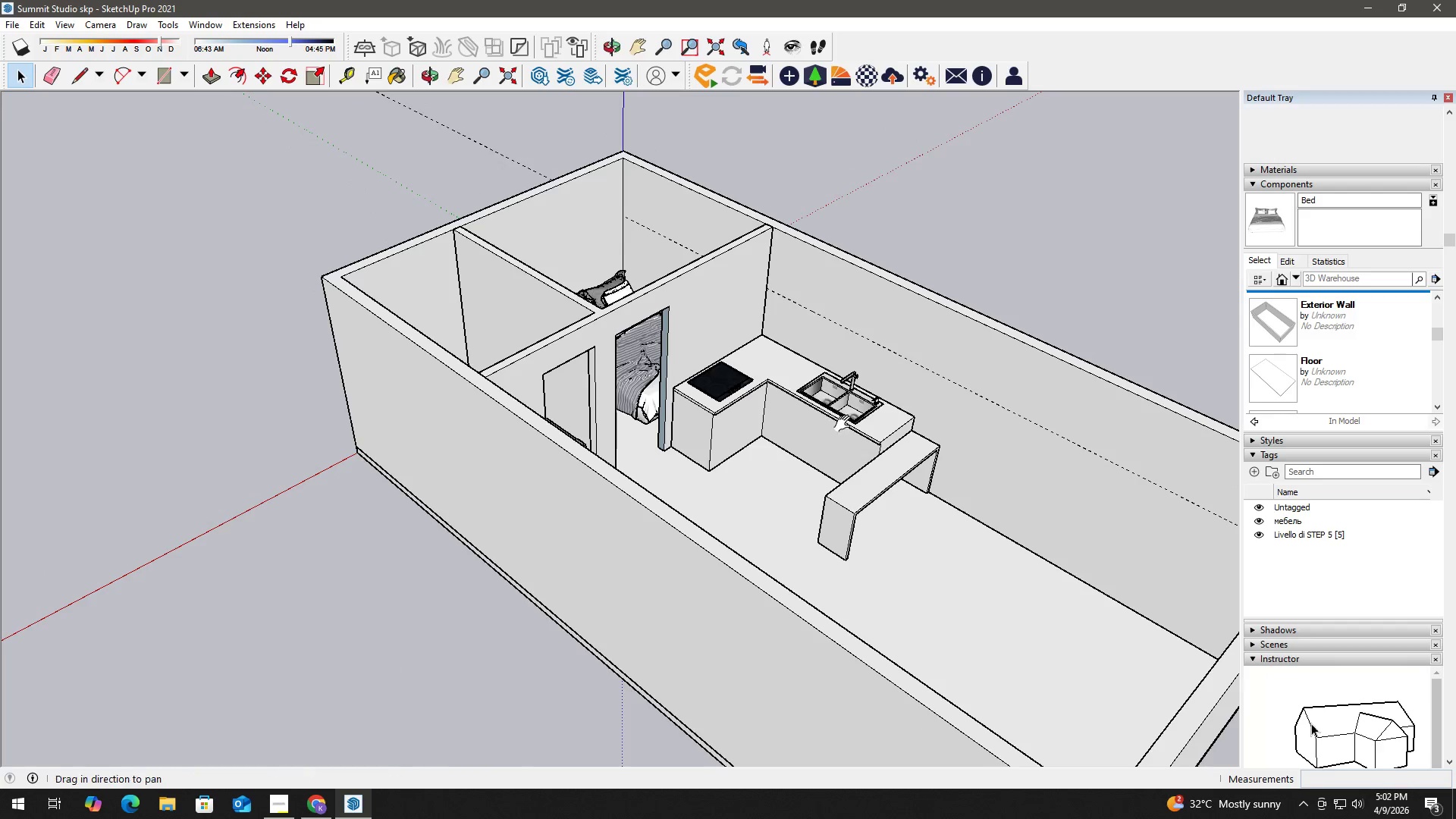 
left_click_drag(start_coordinate=[846, 425], to_coordinate=[479, 413])
 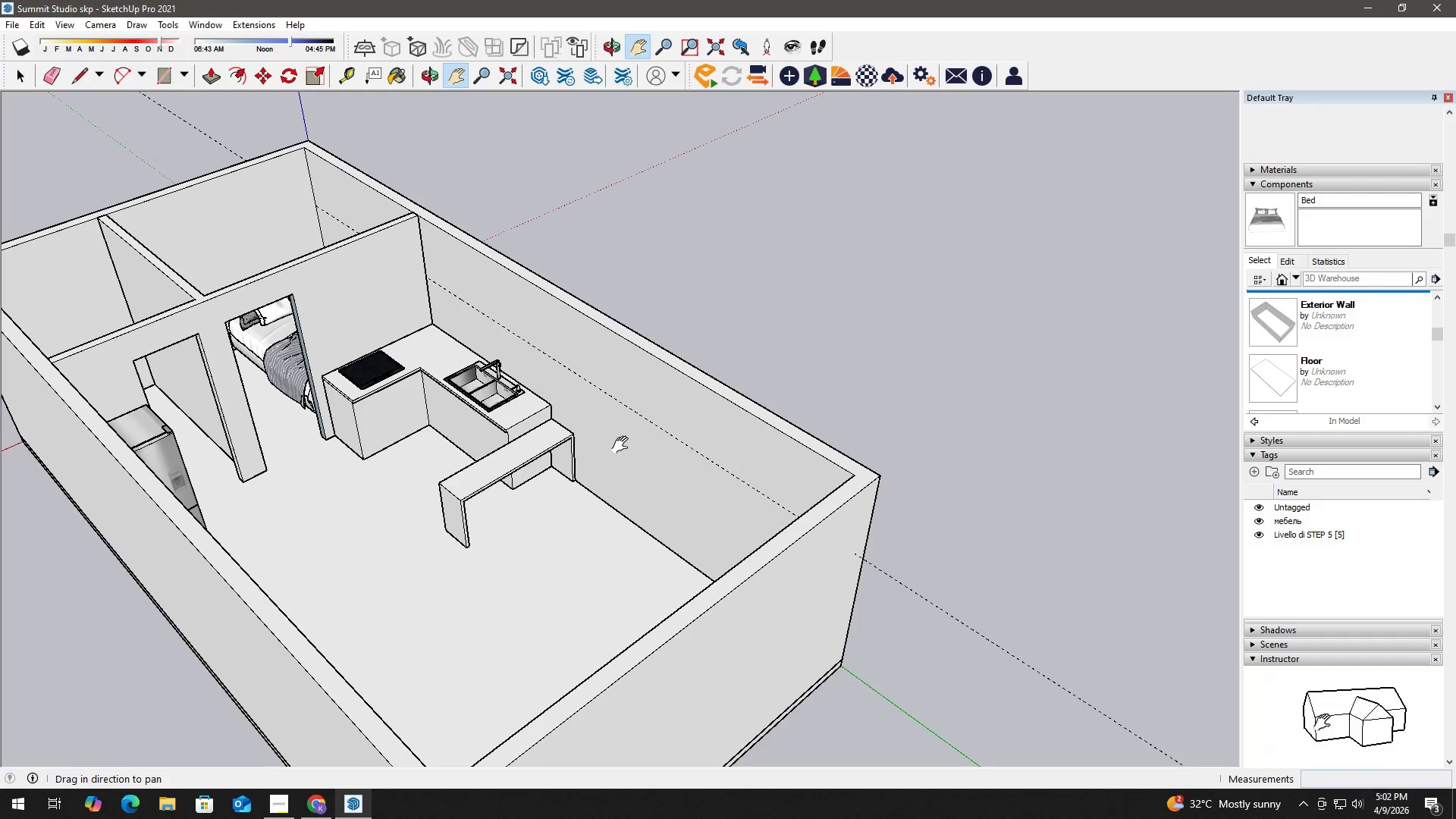 
scroll: coordinate [826, 396], scroll_direction: down, amount: 10.0
 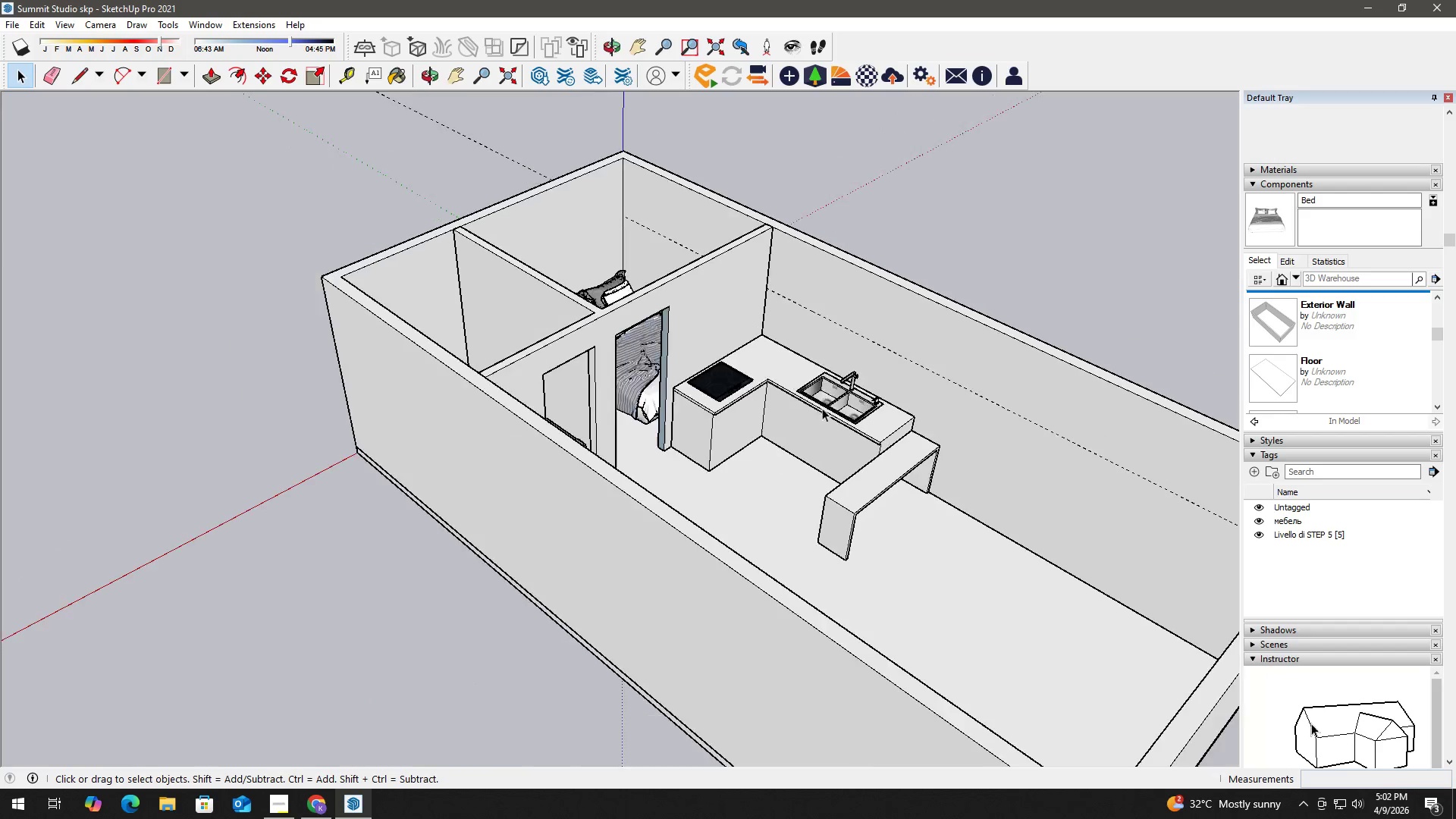 
key(Alt+Tab)
 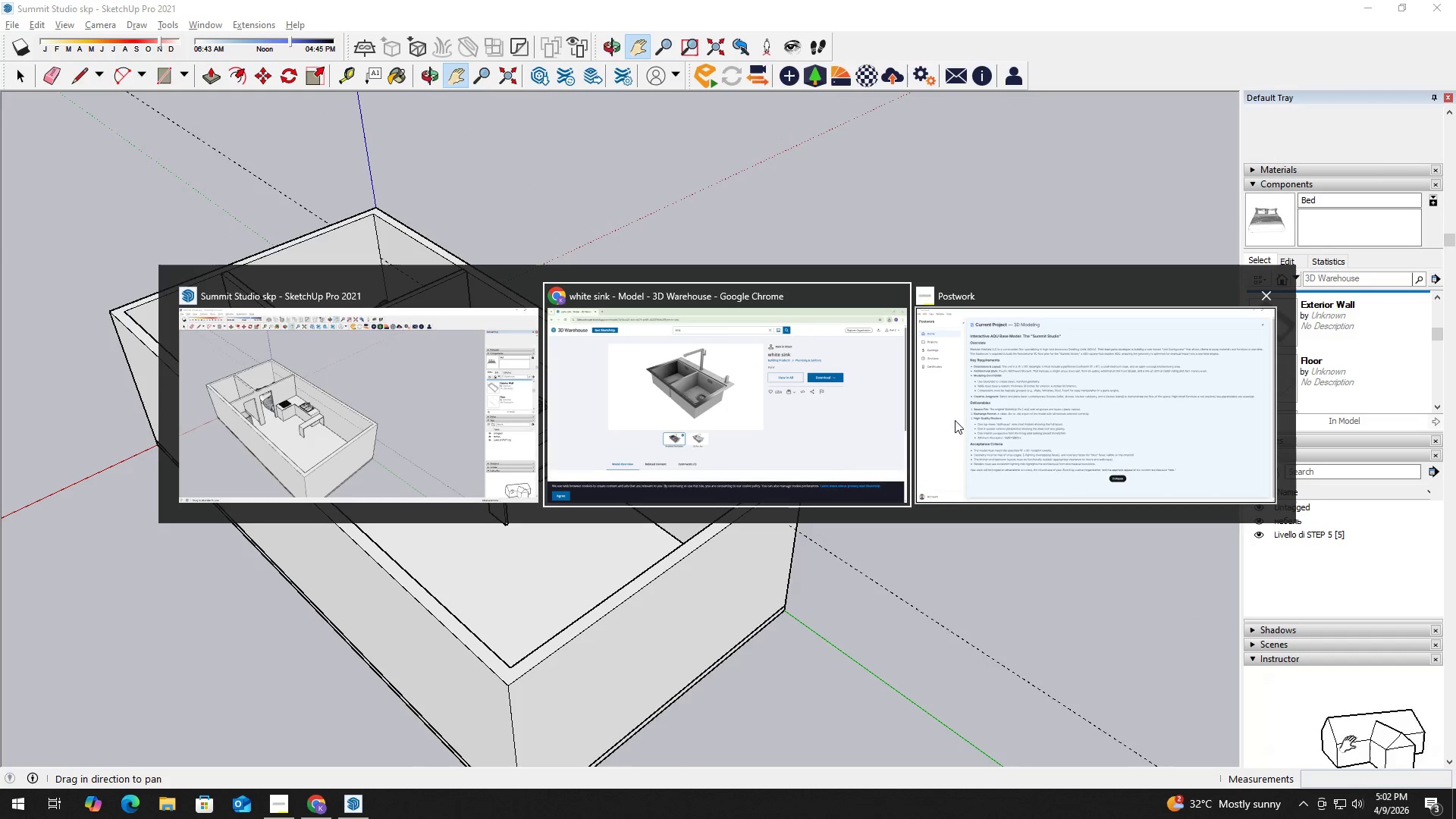 
scroll: coordinate [632, 475], scroll_direction: down, amount: 4.0
 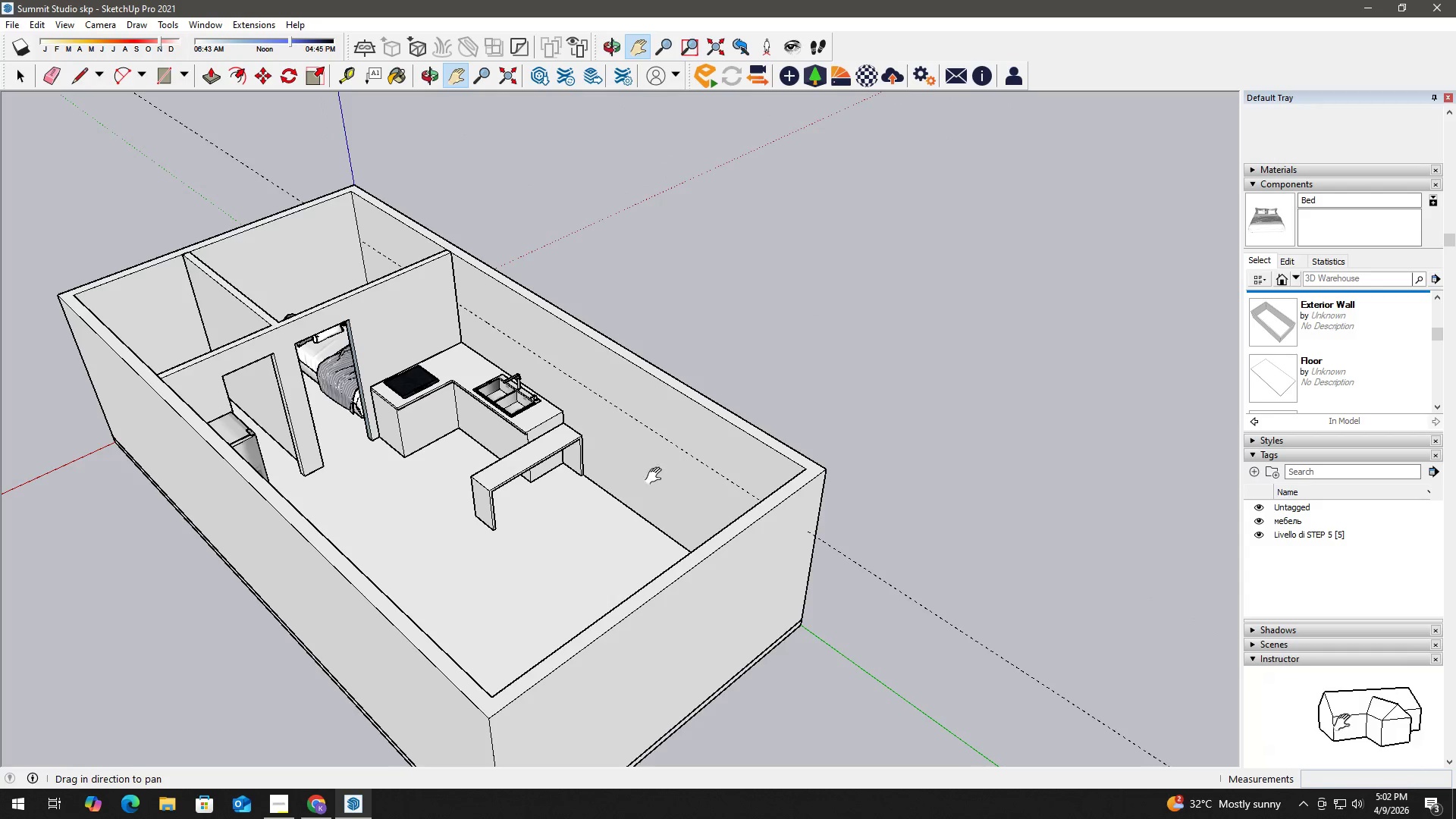 
left_click([1045, 417])